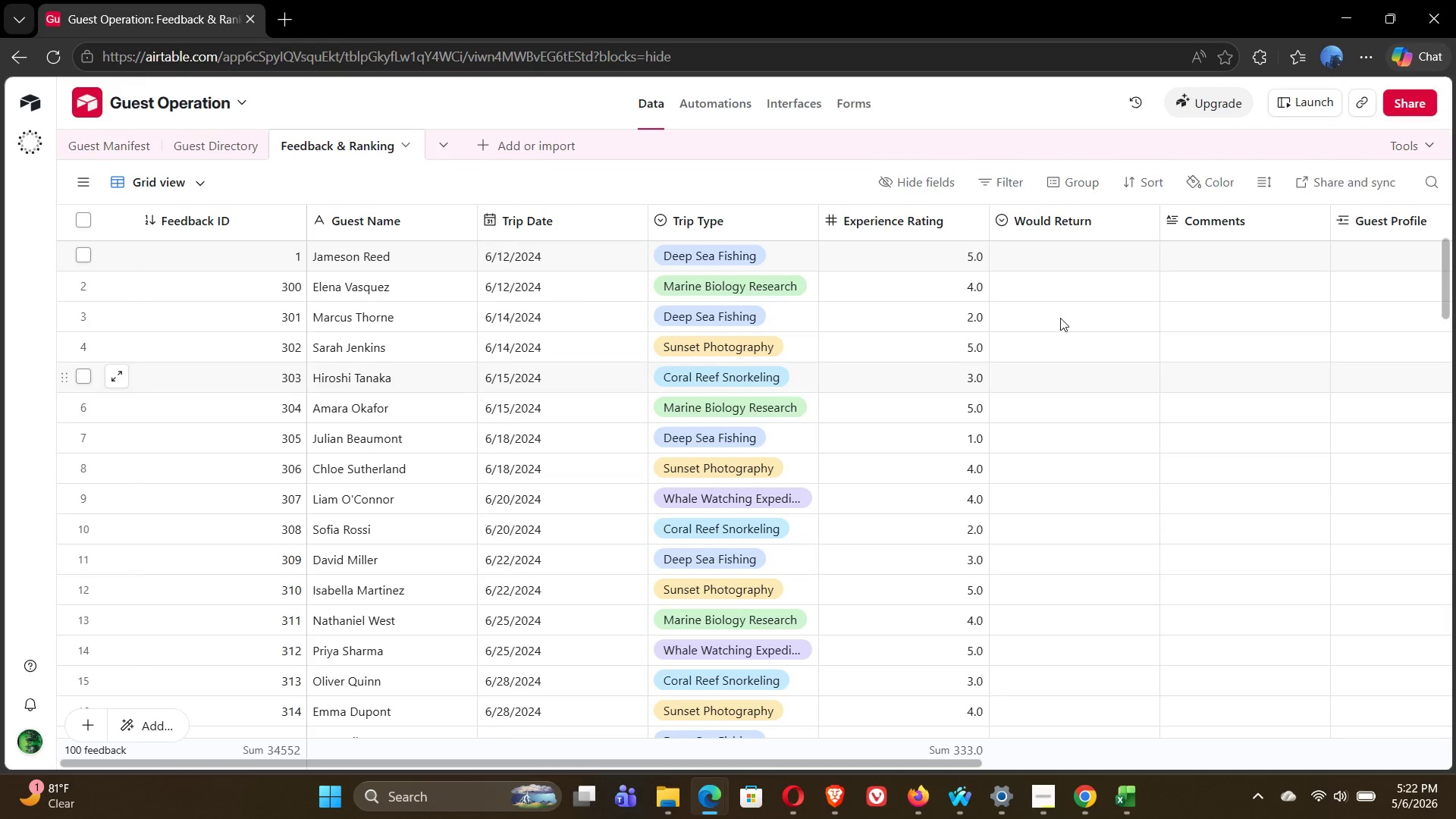 
left_click([1338, 286])
 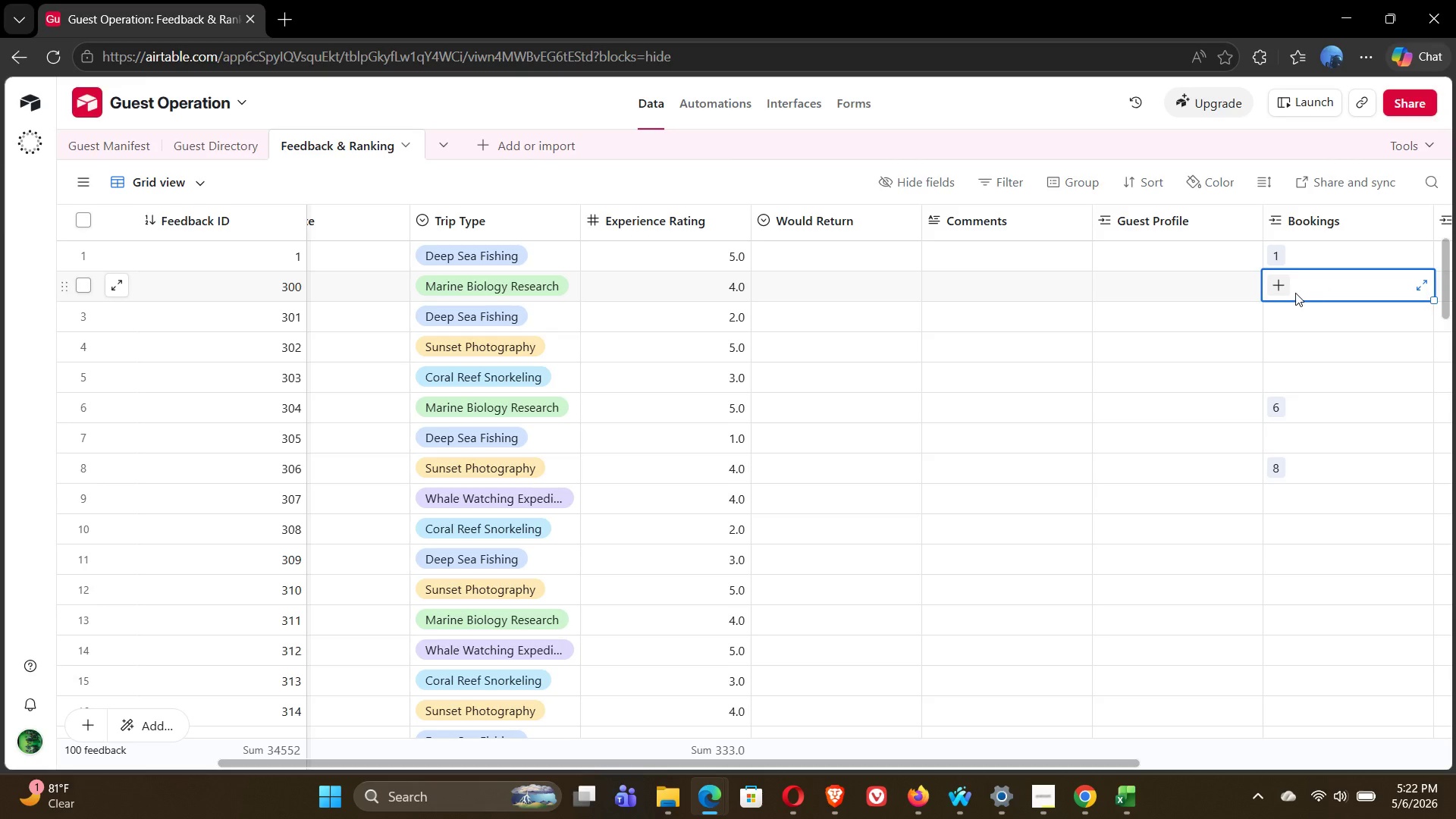 
left_click([1279, 286])
 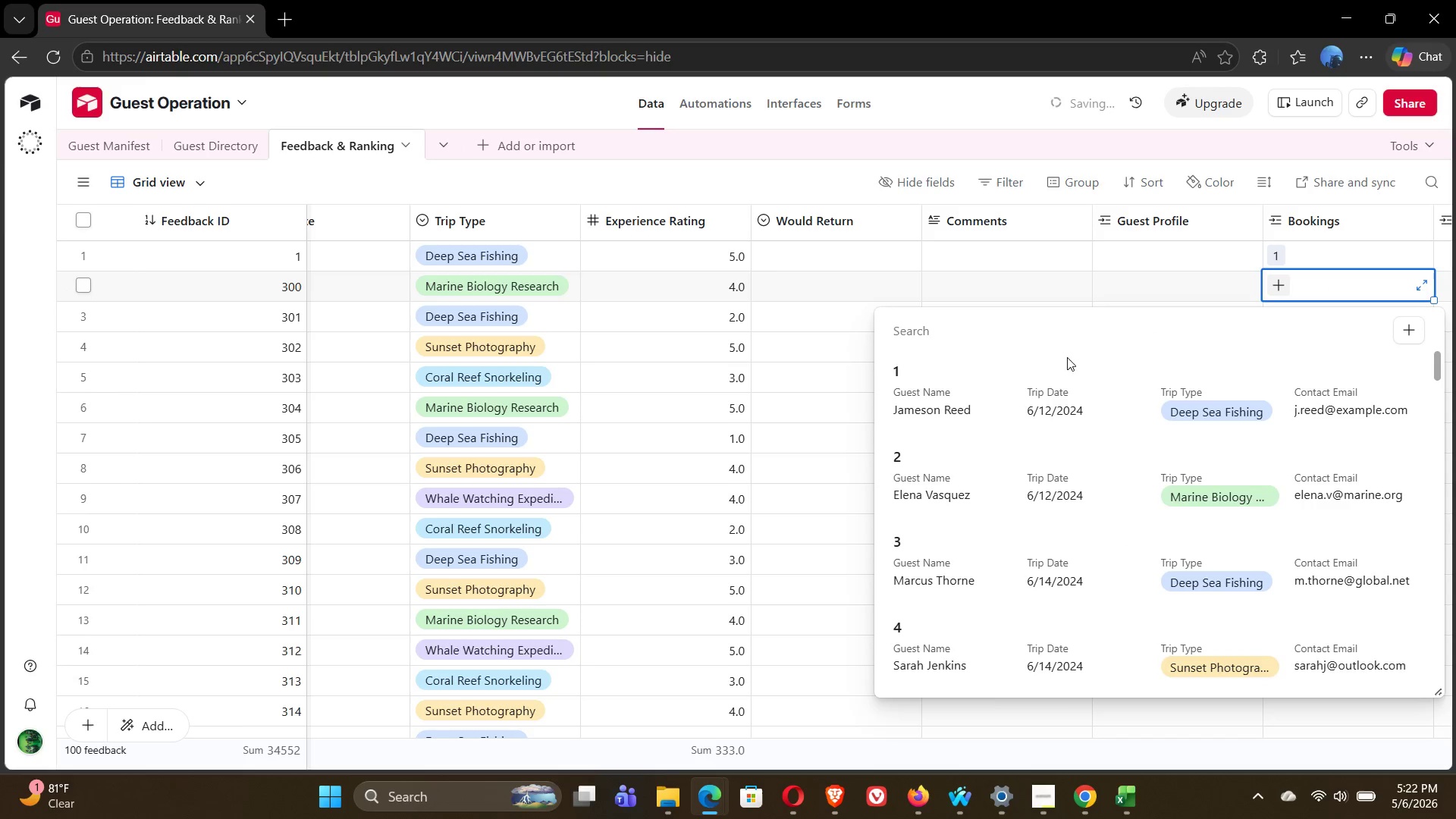 
left_click([922, 492])
 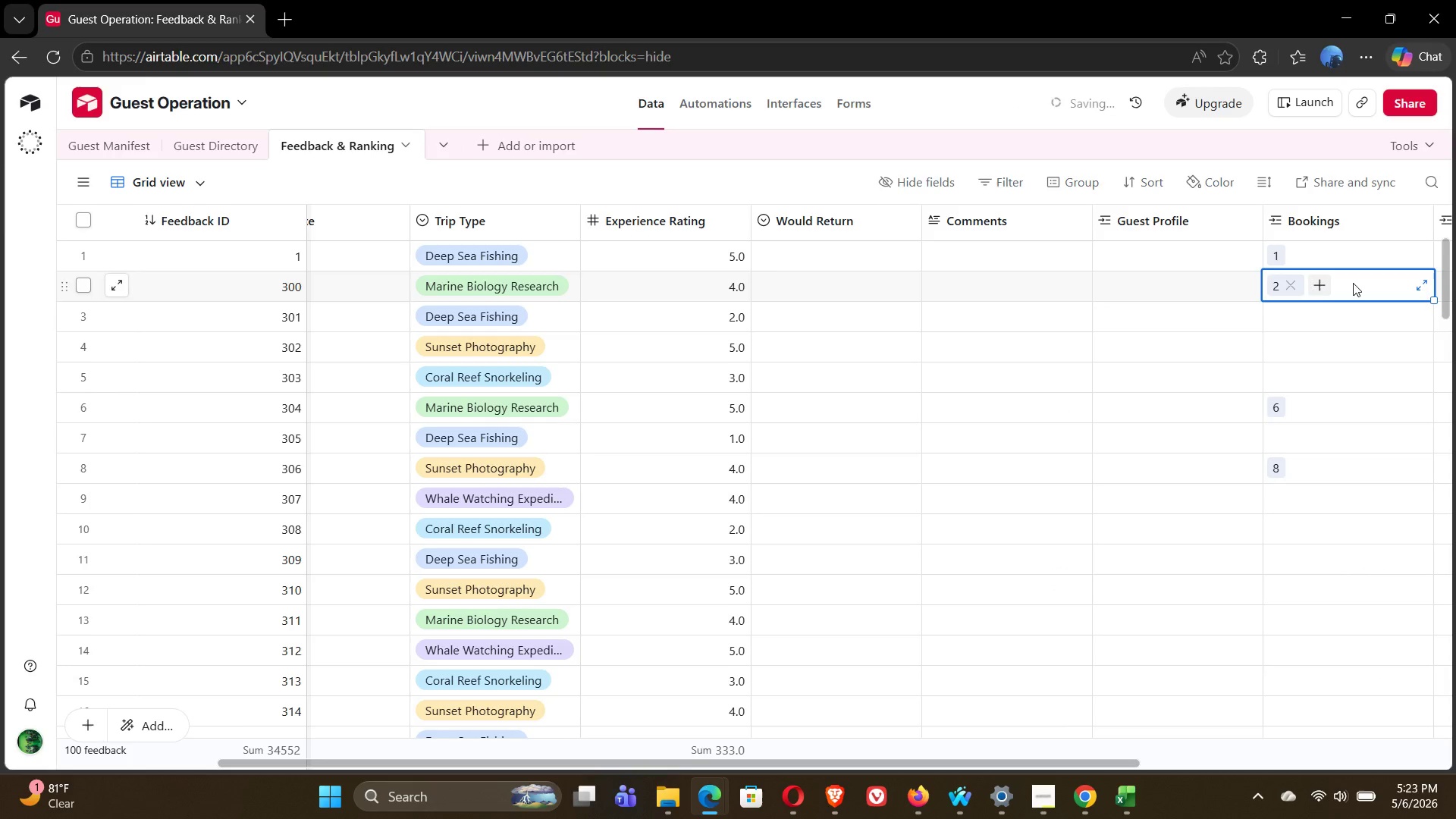 
left_click([1268, 319])
 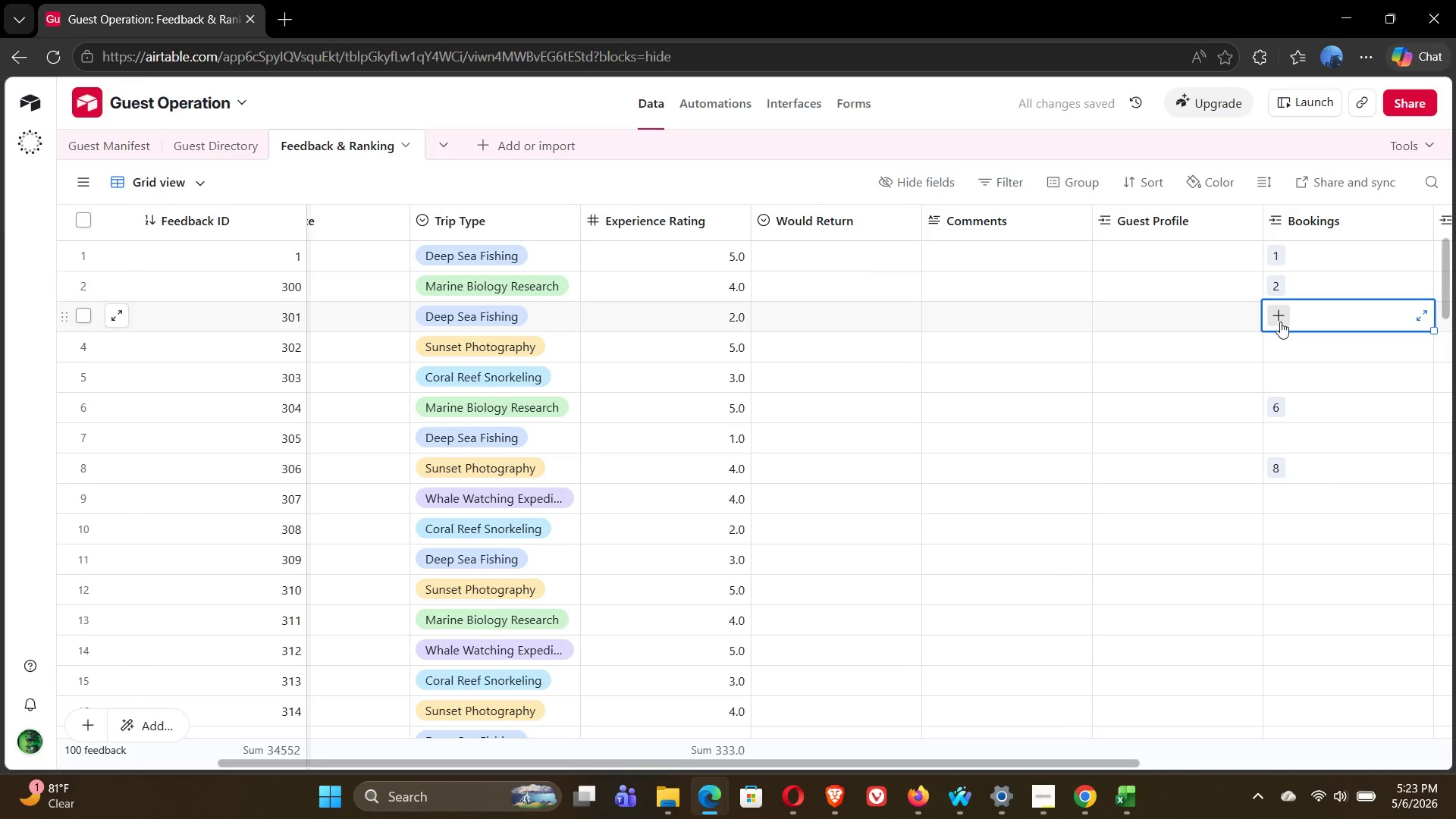 
left_click([1274, 318])
 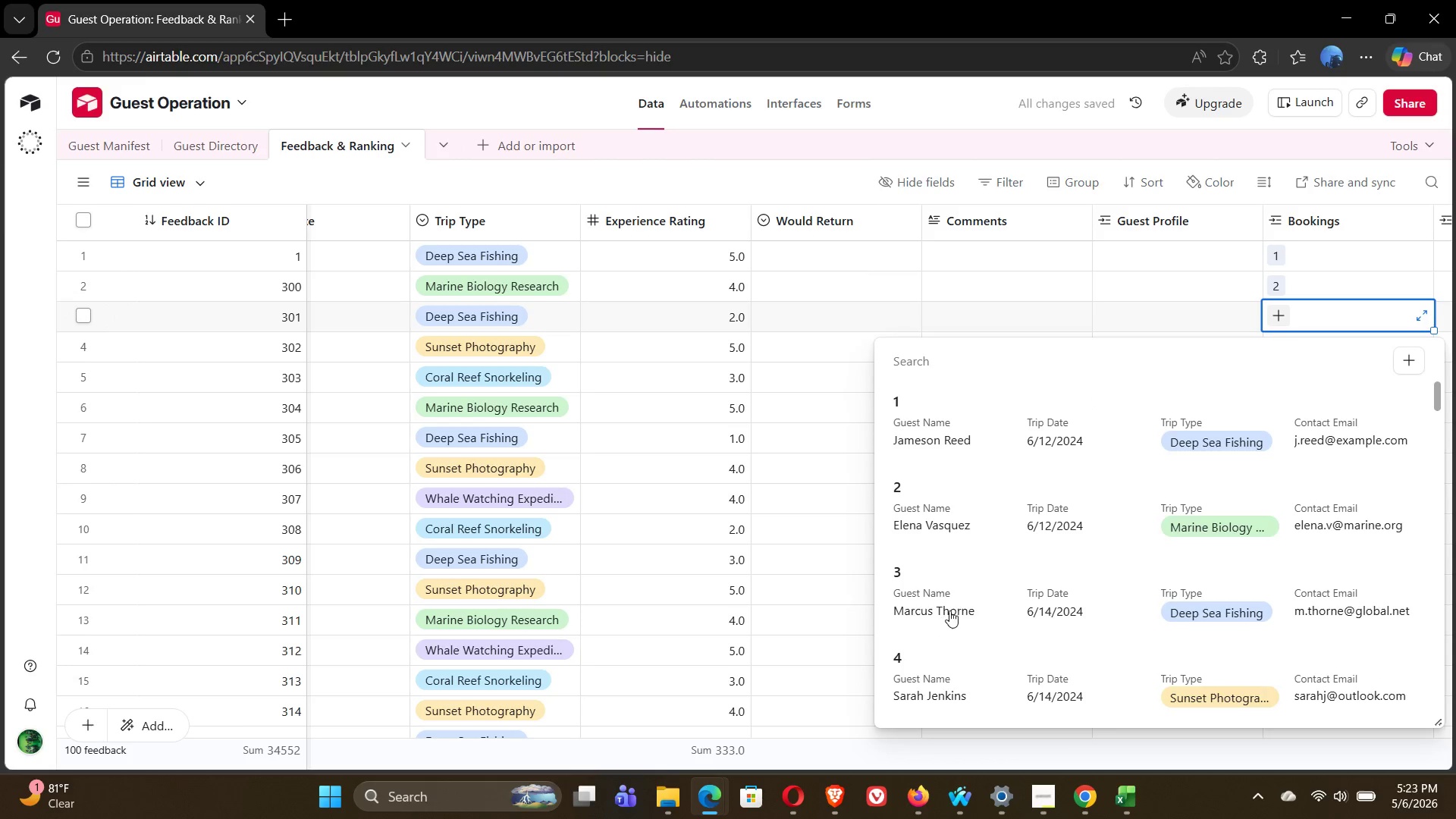 
left_click([931, 604])
 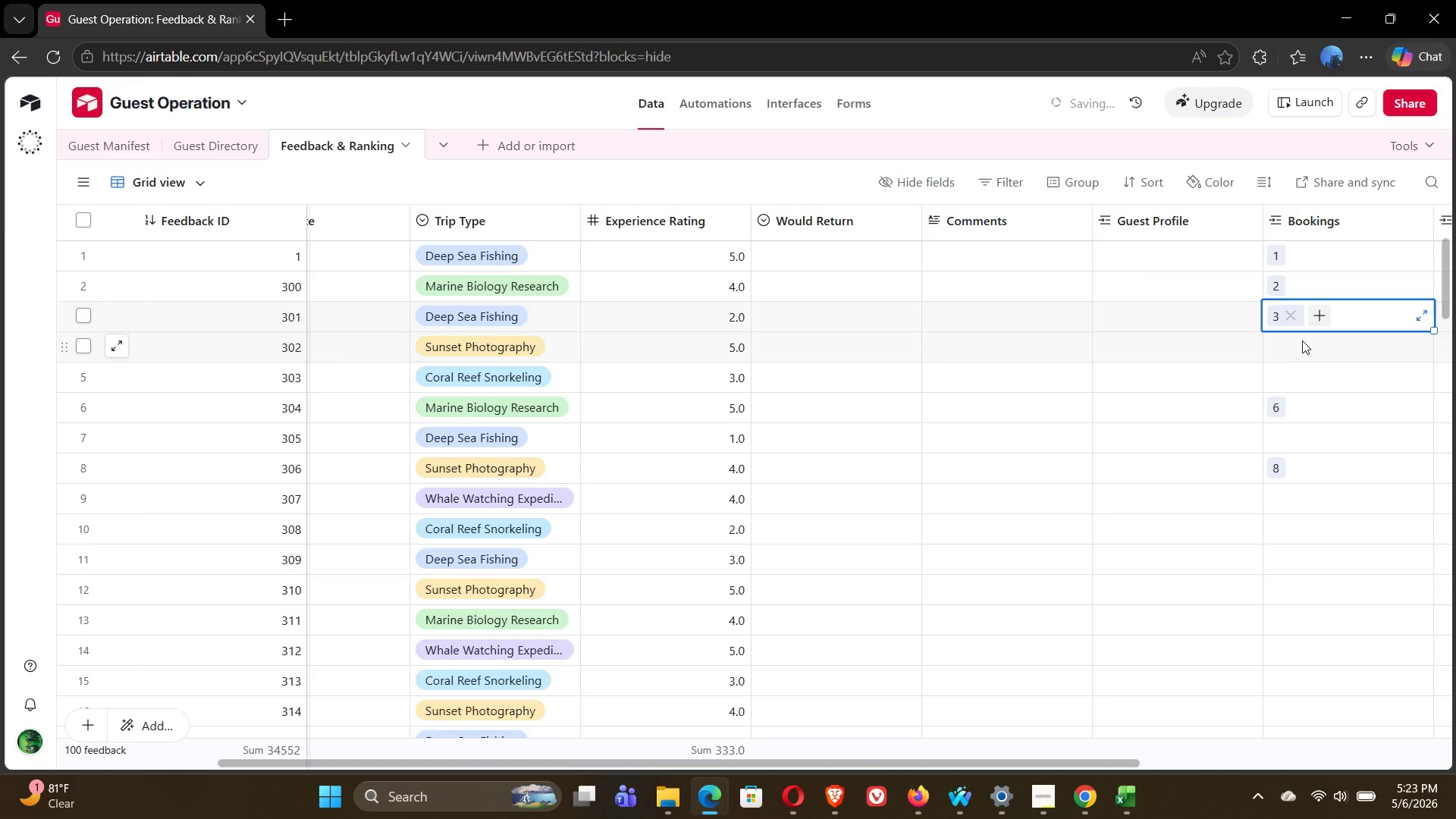 
left_click([1279, 348])
 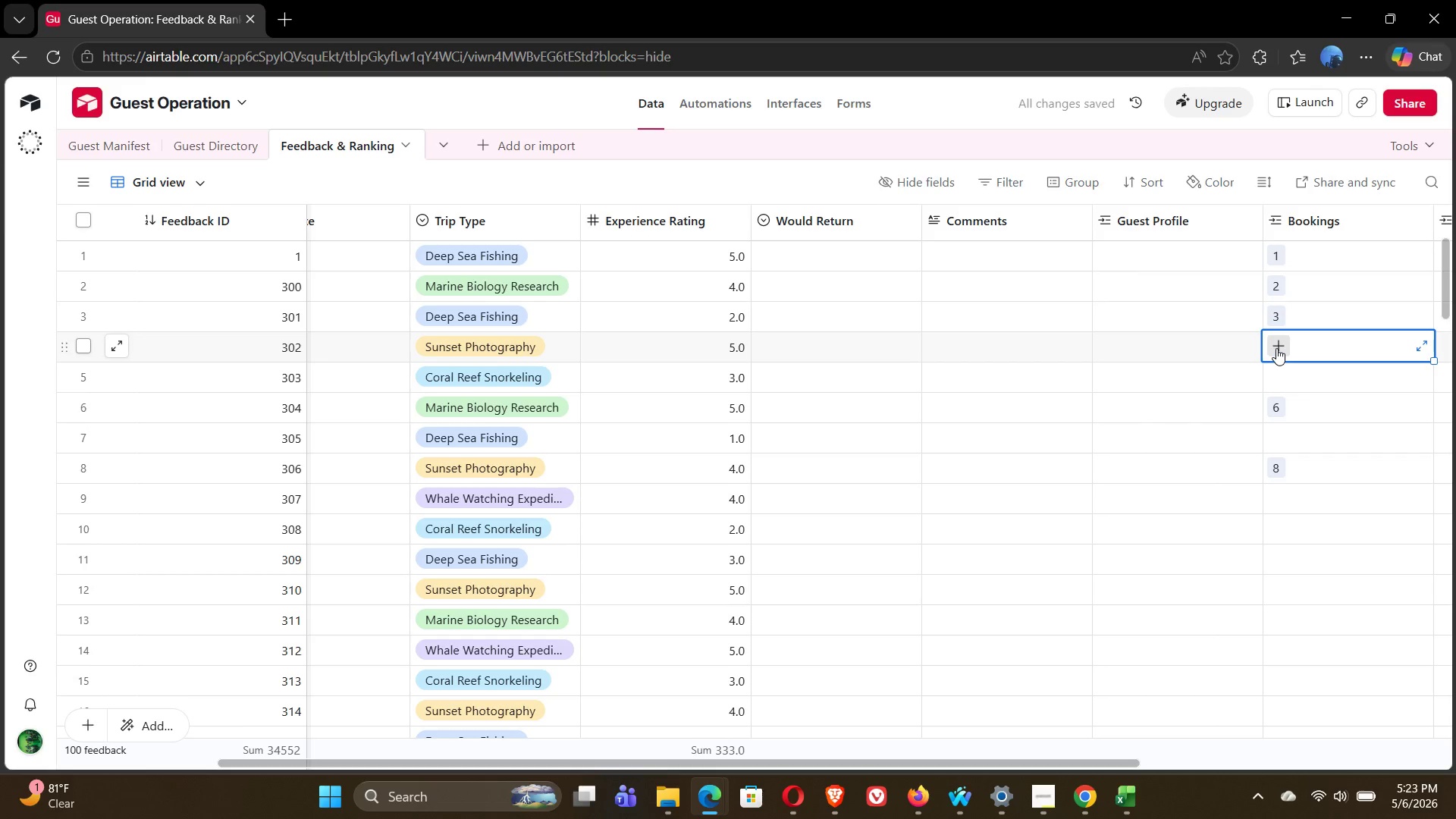 
left_click([1276, 348])
 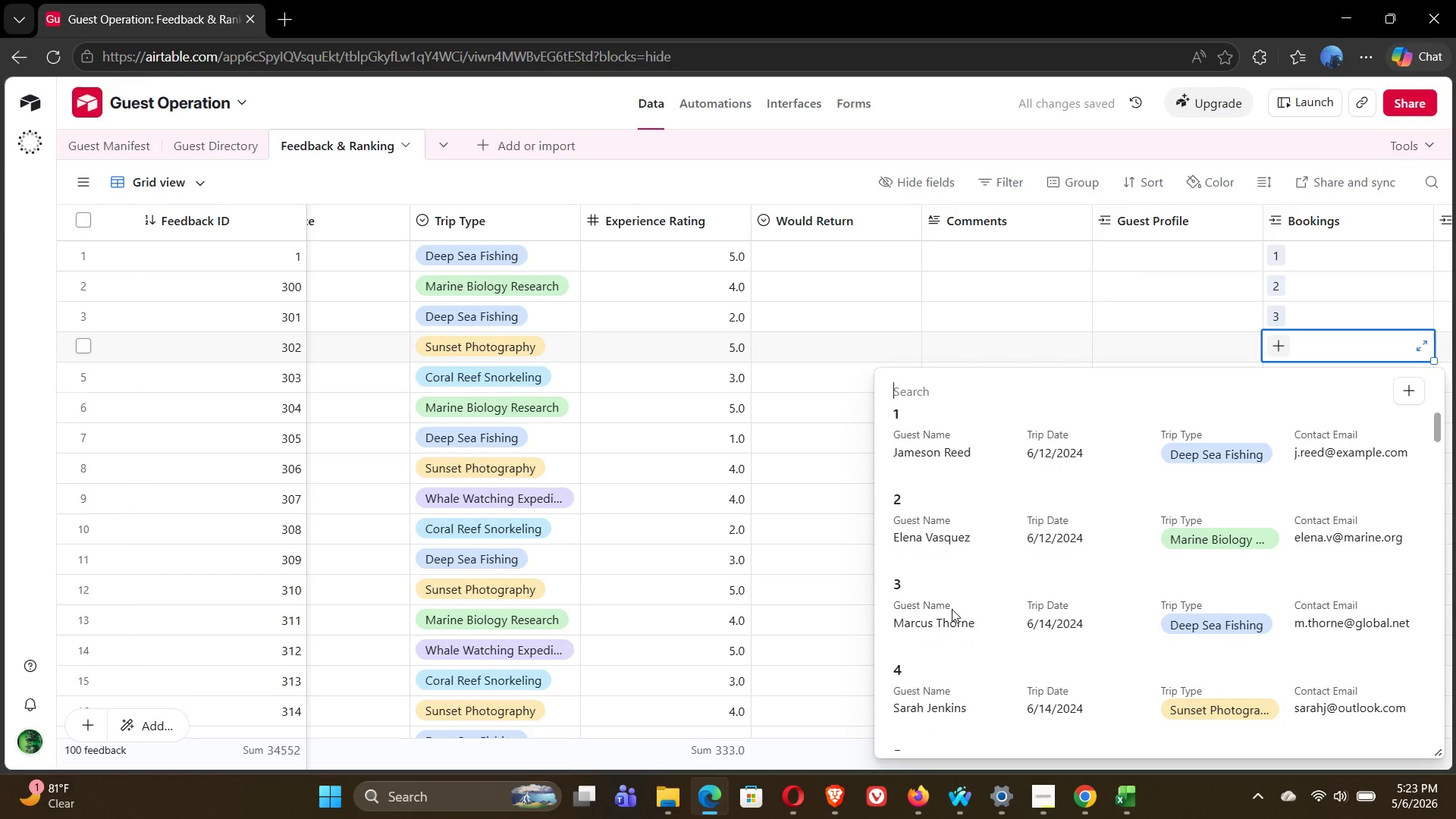 
left_click([937, 676])
 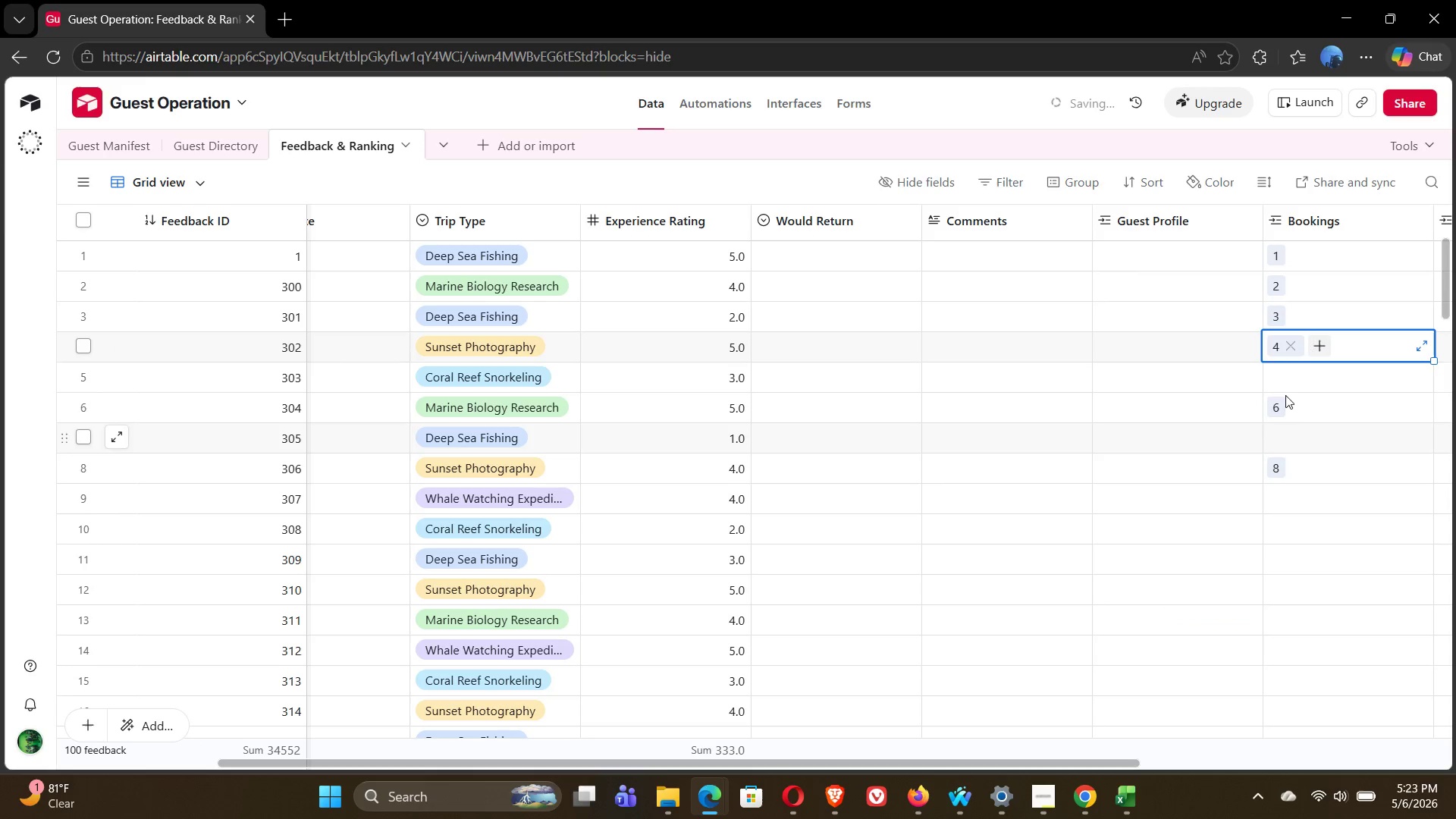 
left_click([1269, 374])
 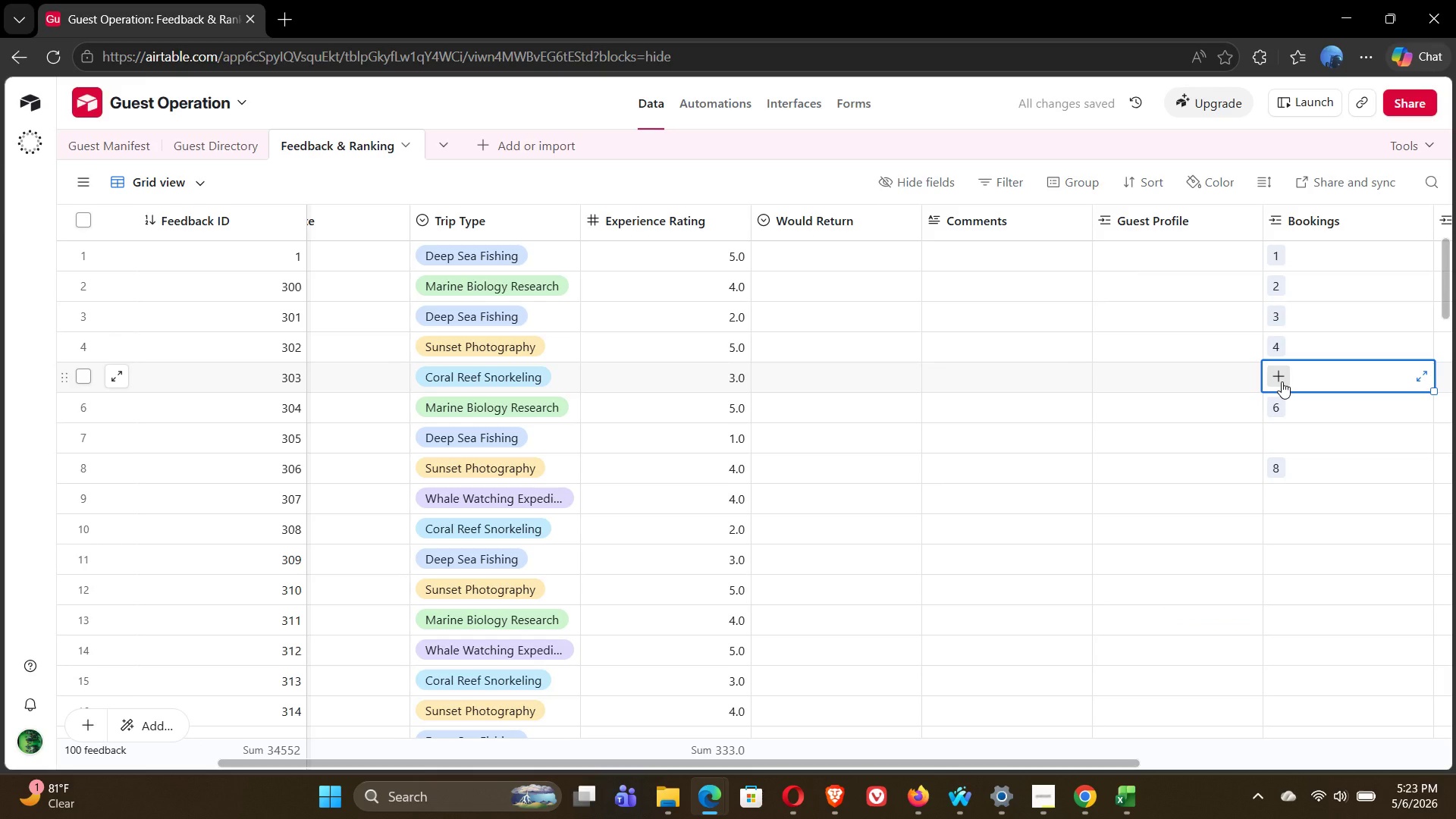 
left_click([1282, 381])
 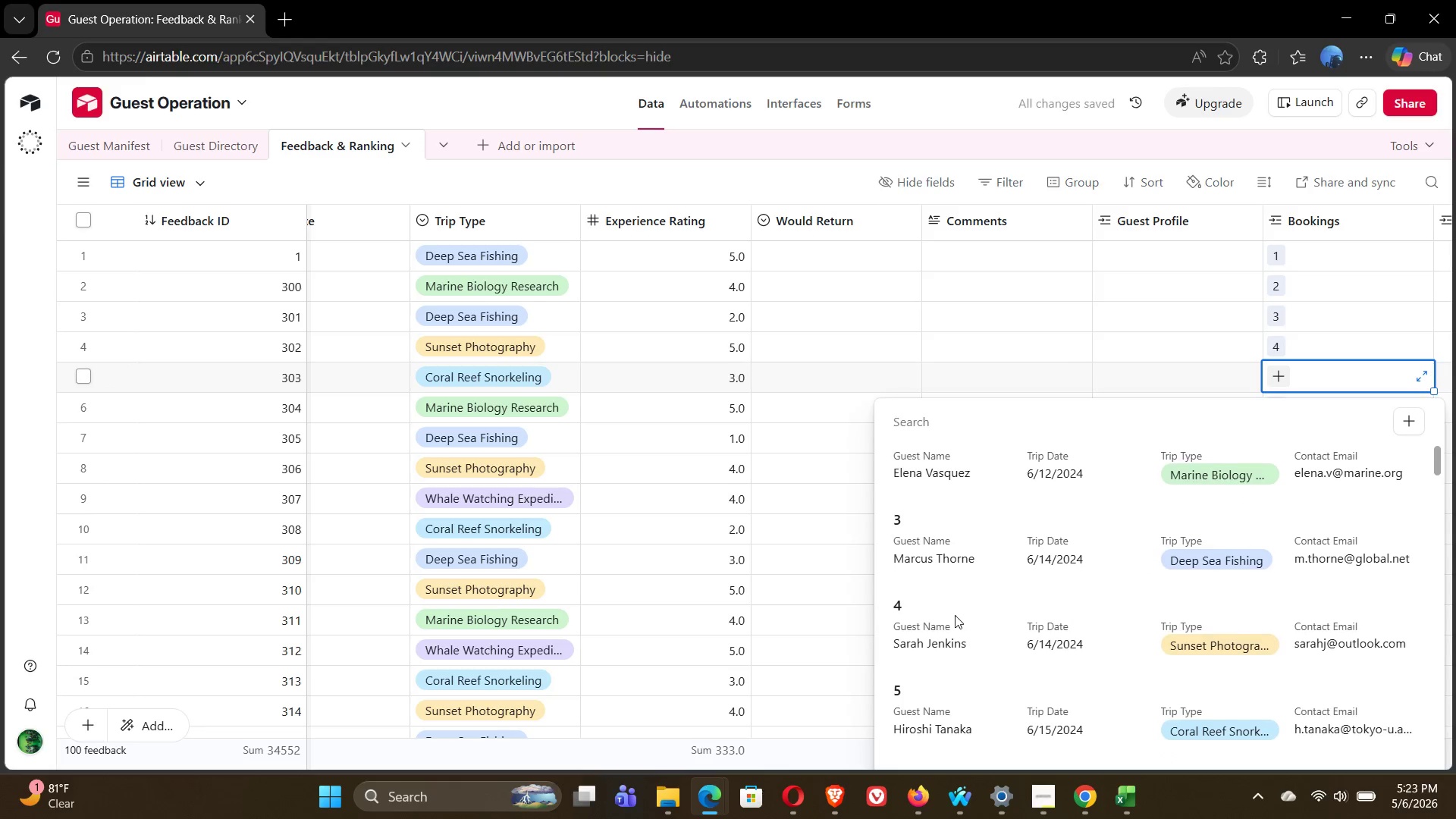 
left_click([930, 703])
 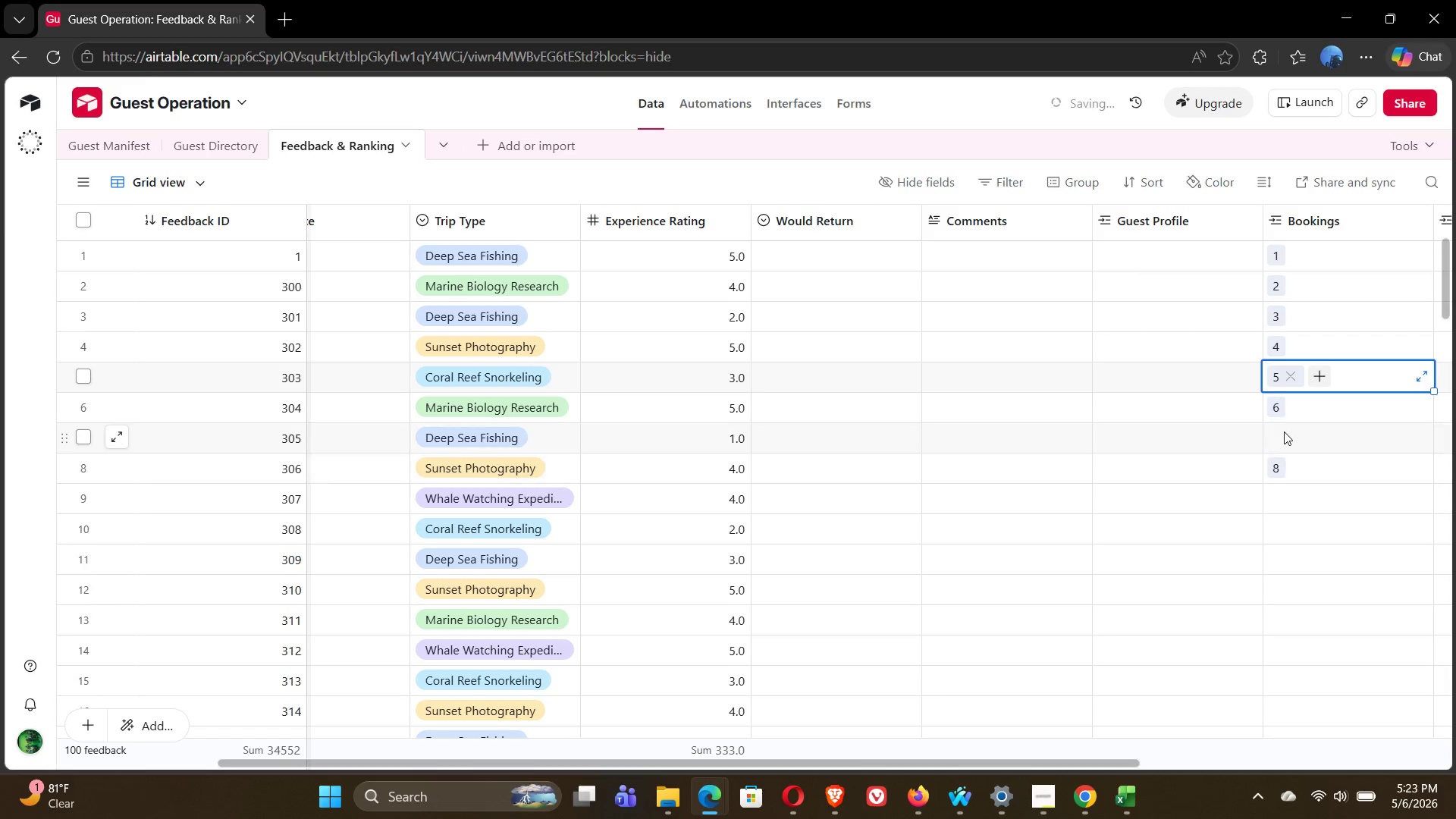 
left_click([1285, 441])
 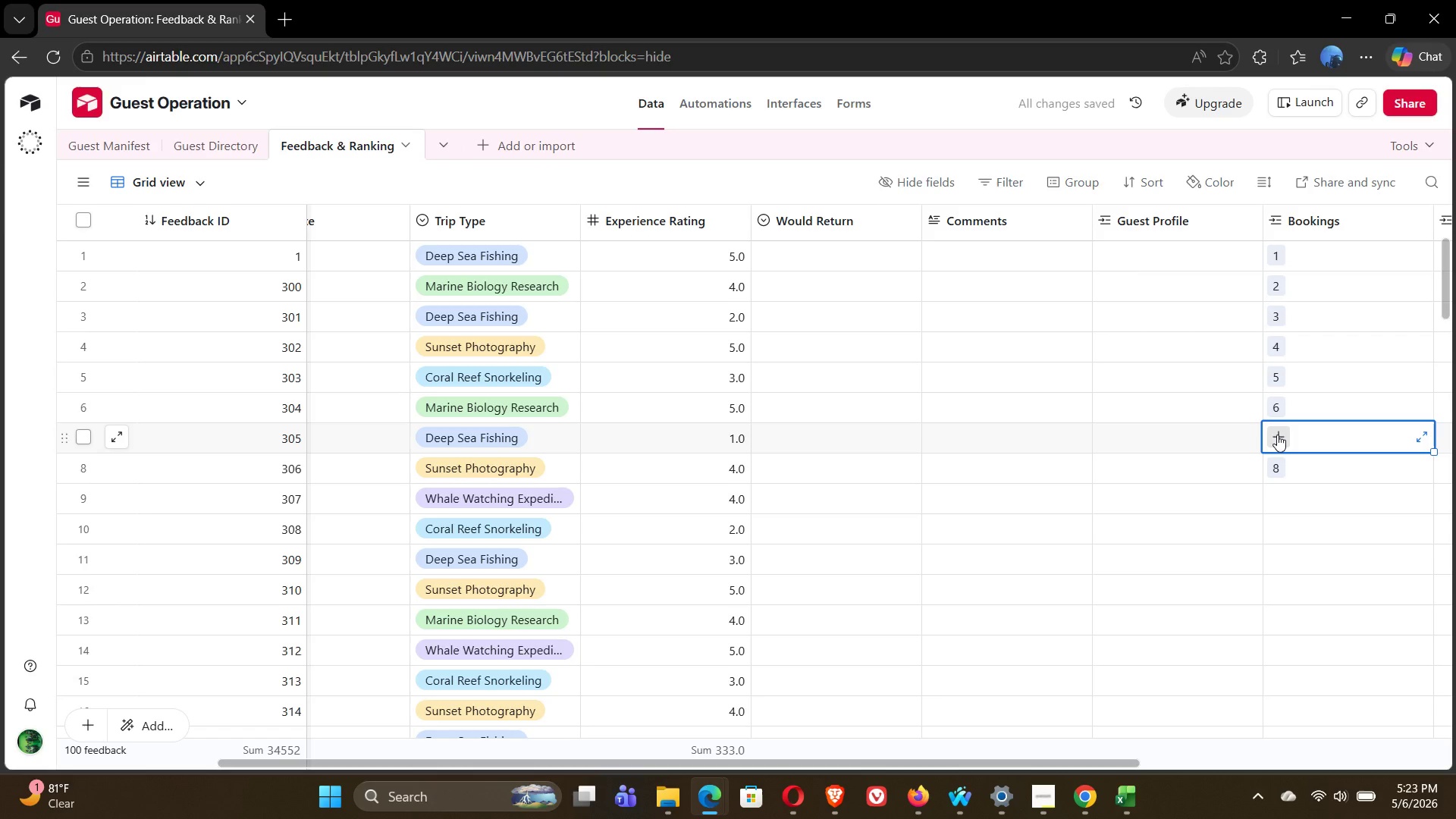 
left_click([1277, 435])
 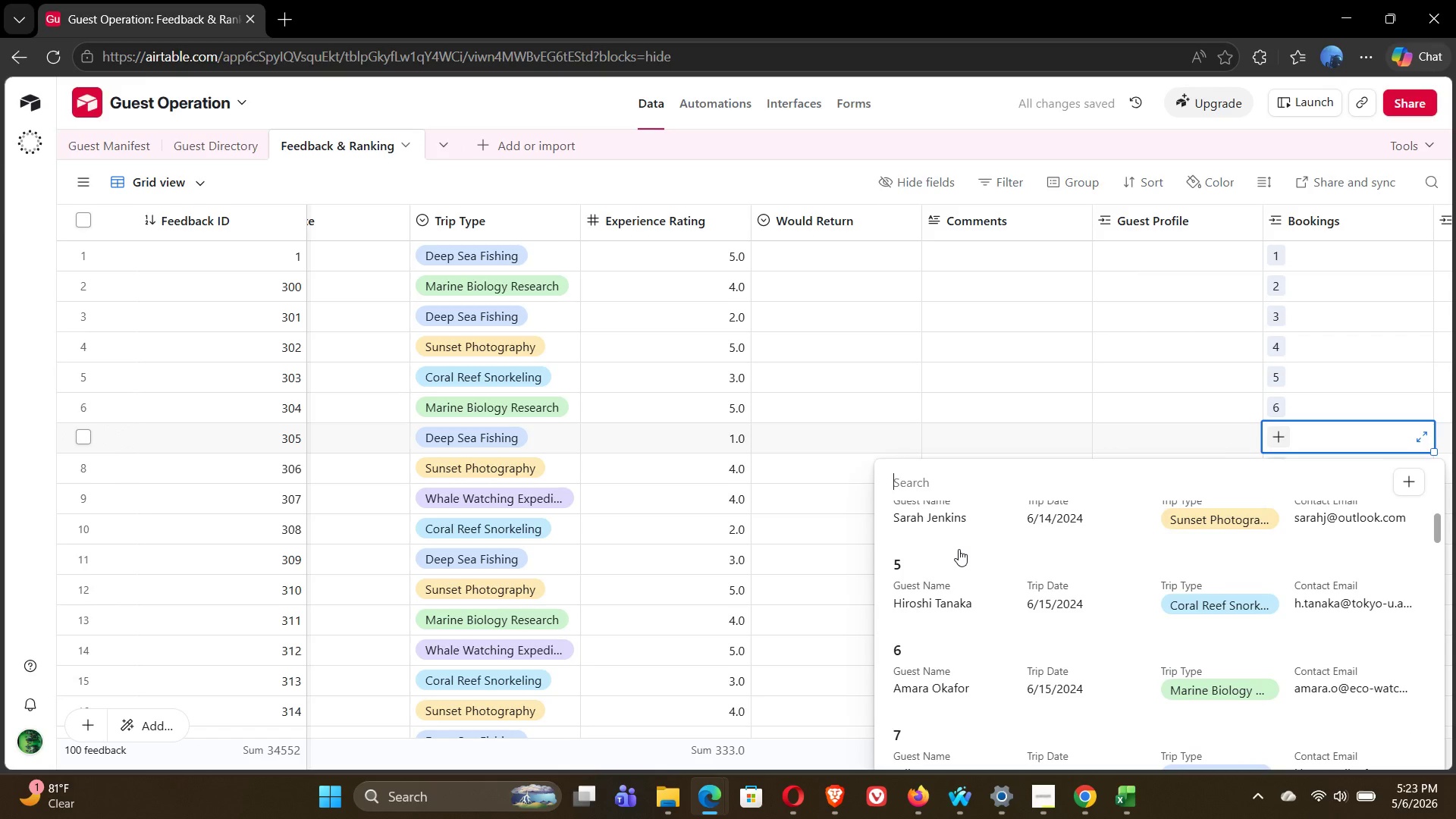 
key(7)
 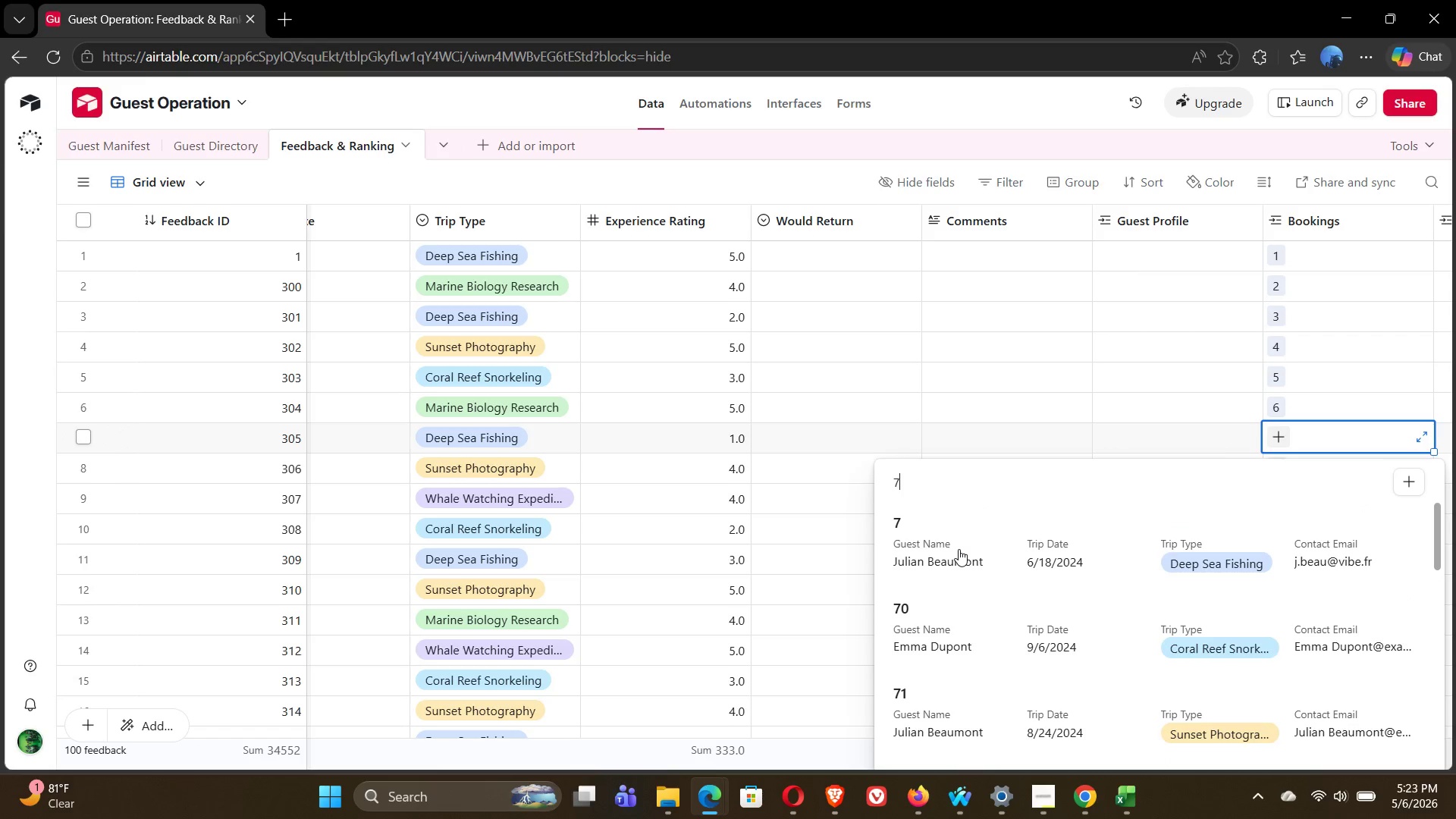 
left_click([969, 544])
 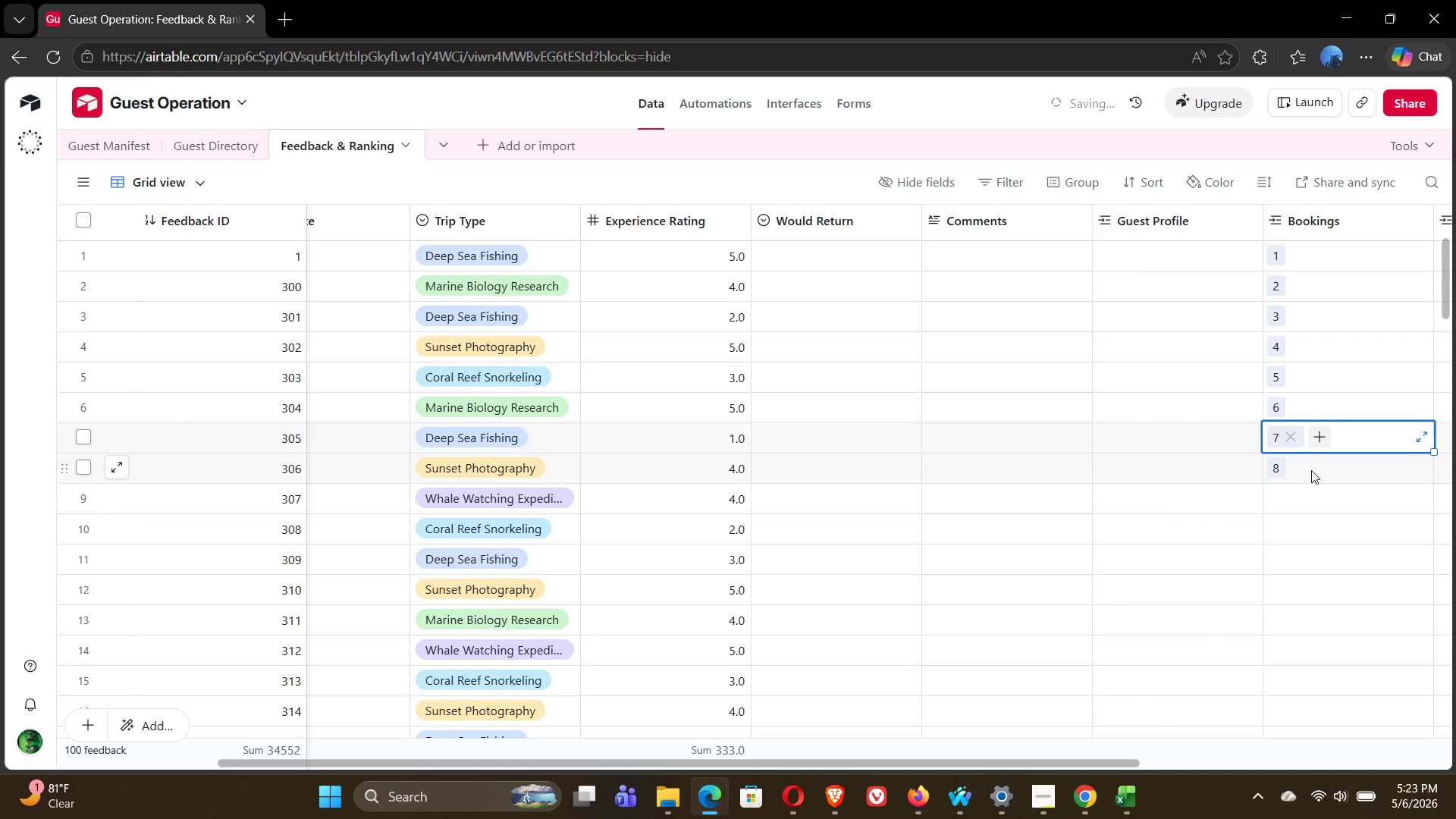 
left_click([1307, 471])
 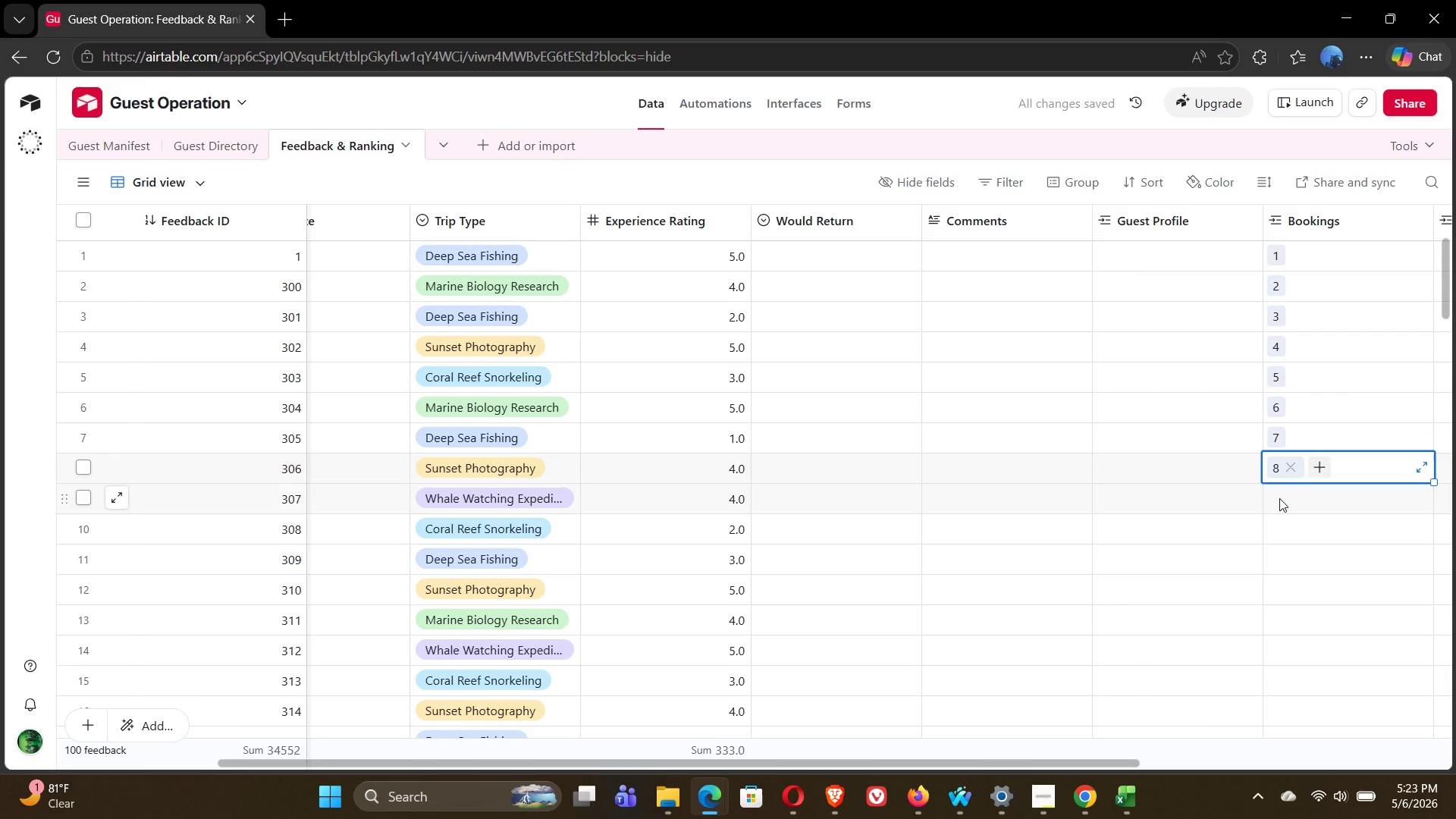 
left_click([1279, 498])
 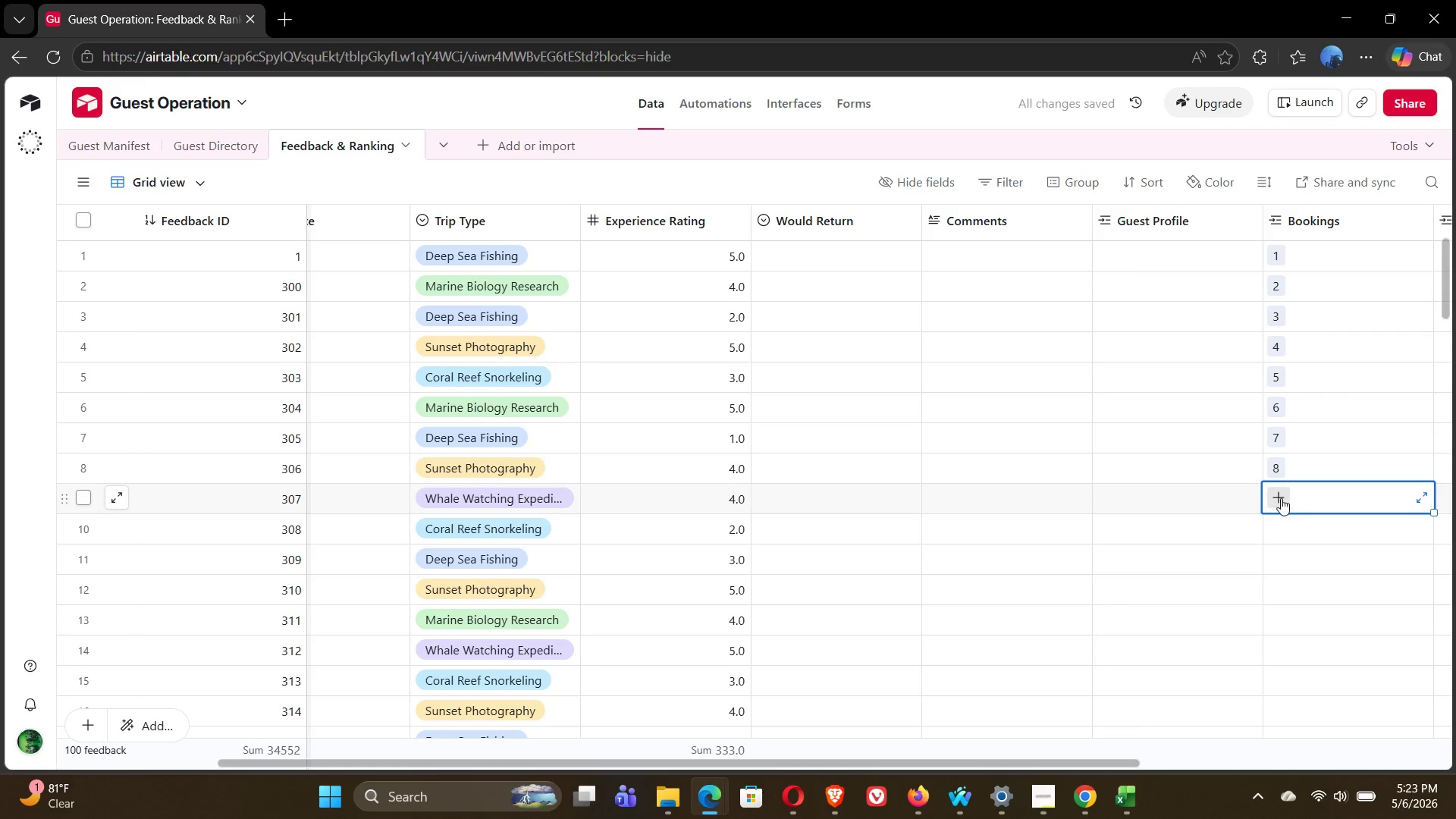 
left_click([1280, 498])
 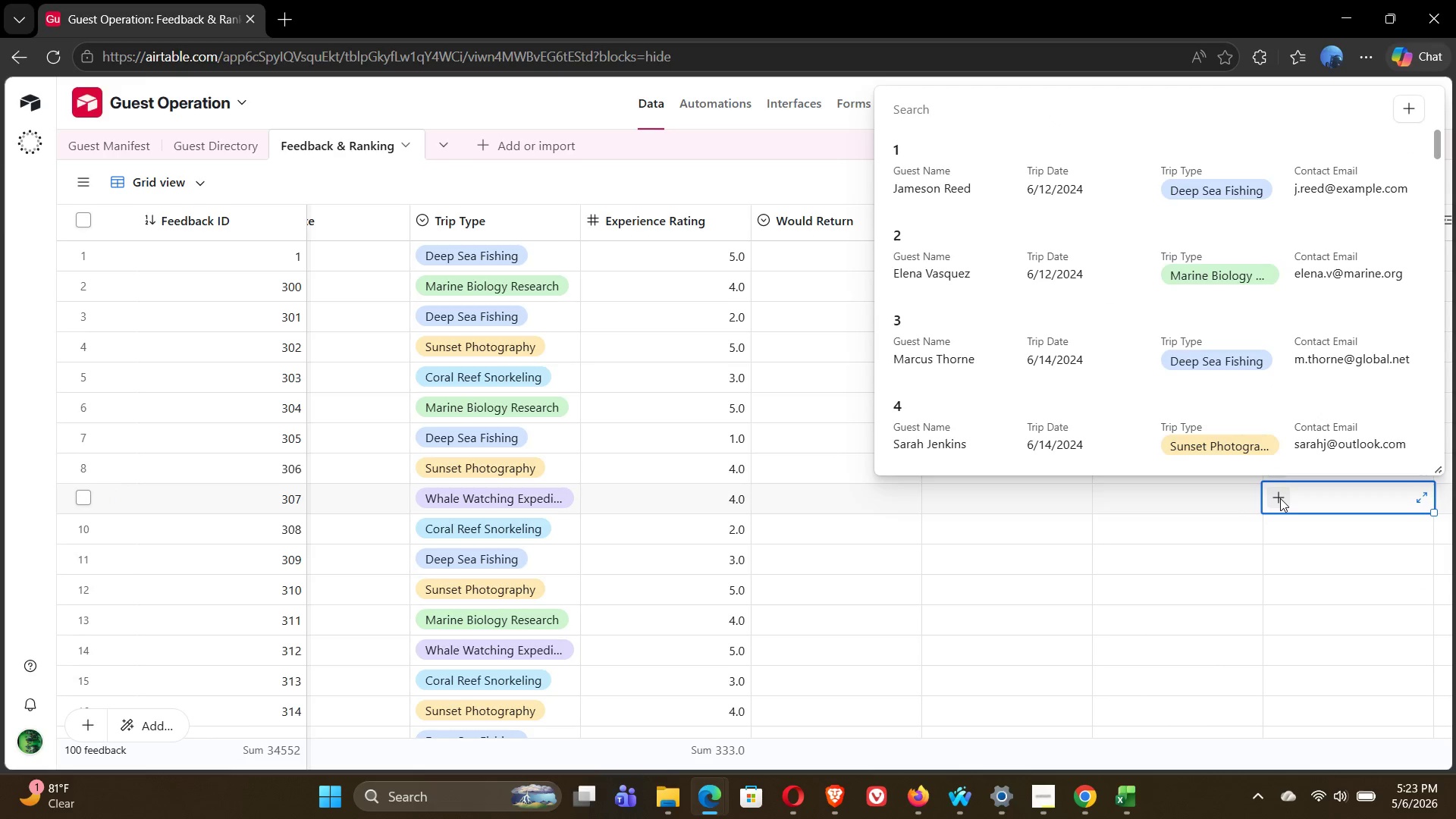 
key(9)
 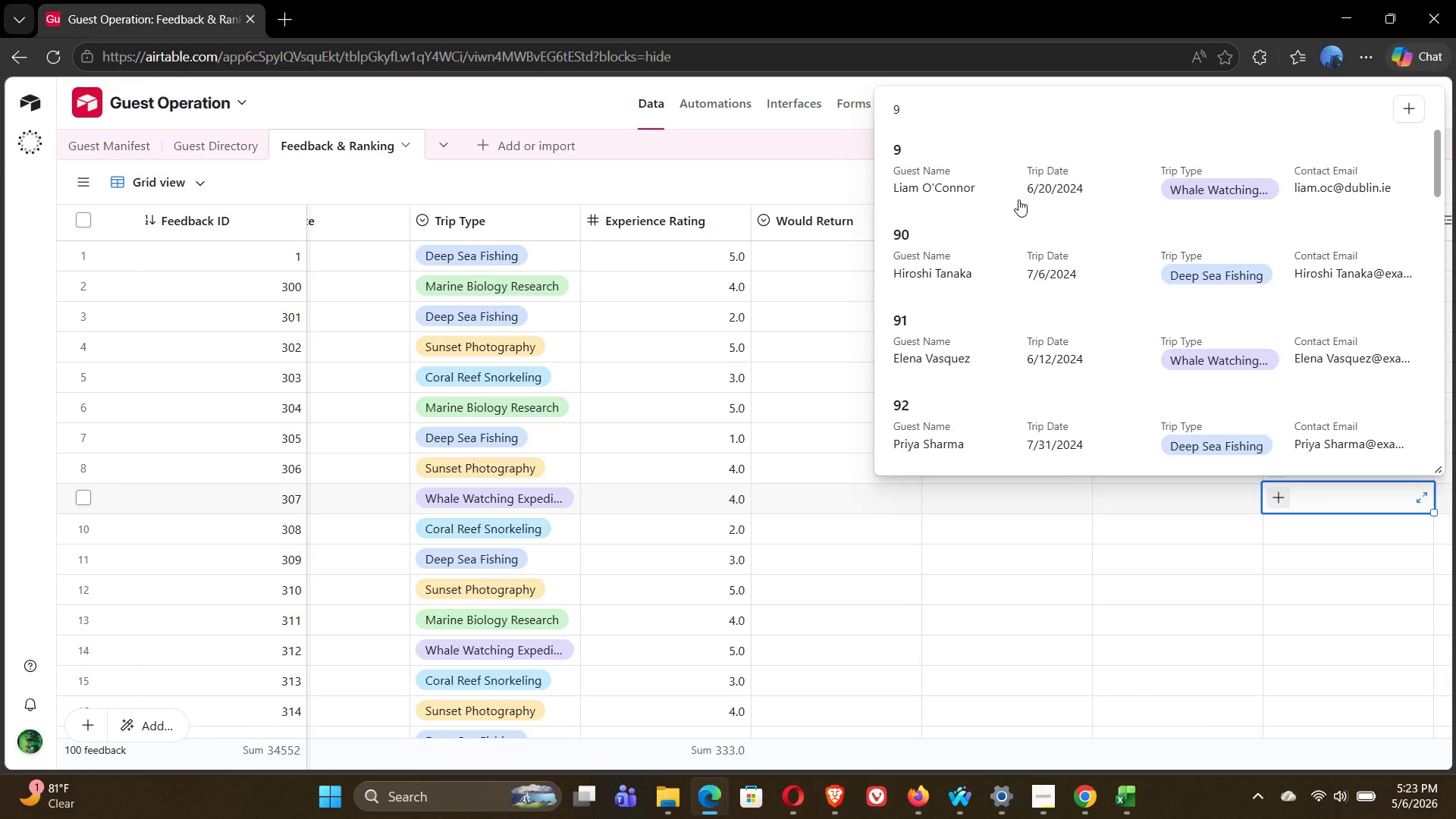 
left_click([942, 169])
 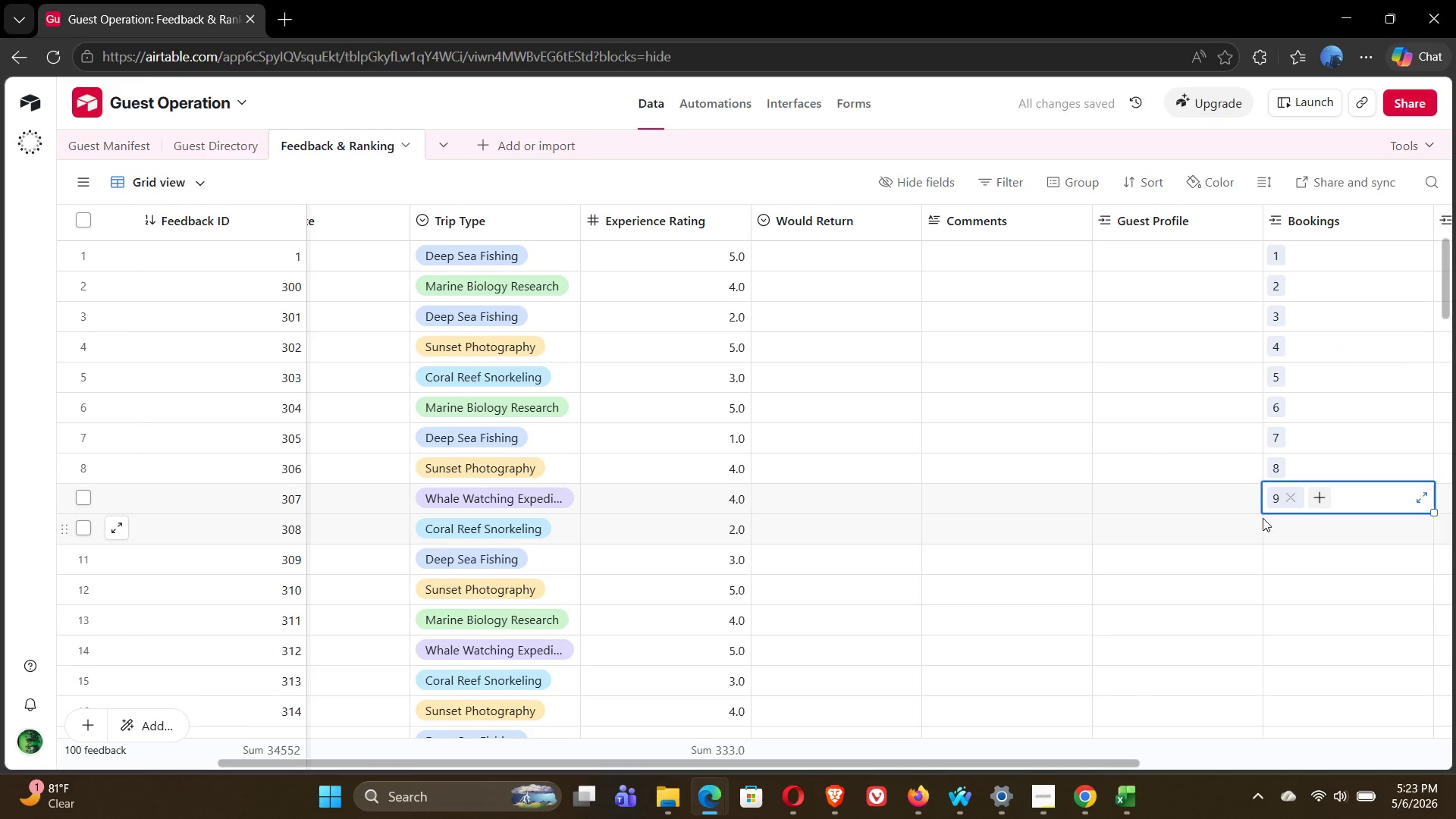 
left_click([1271, 526])
 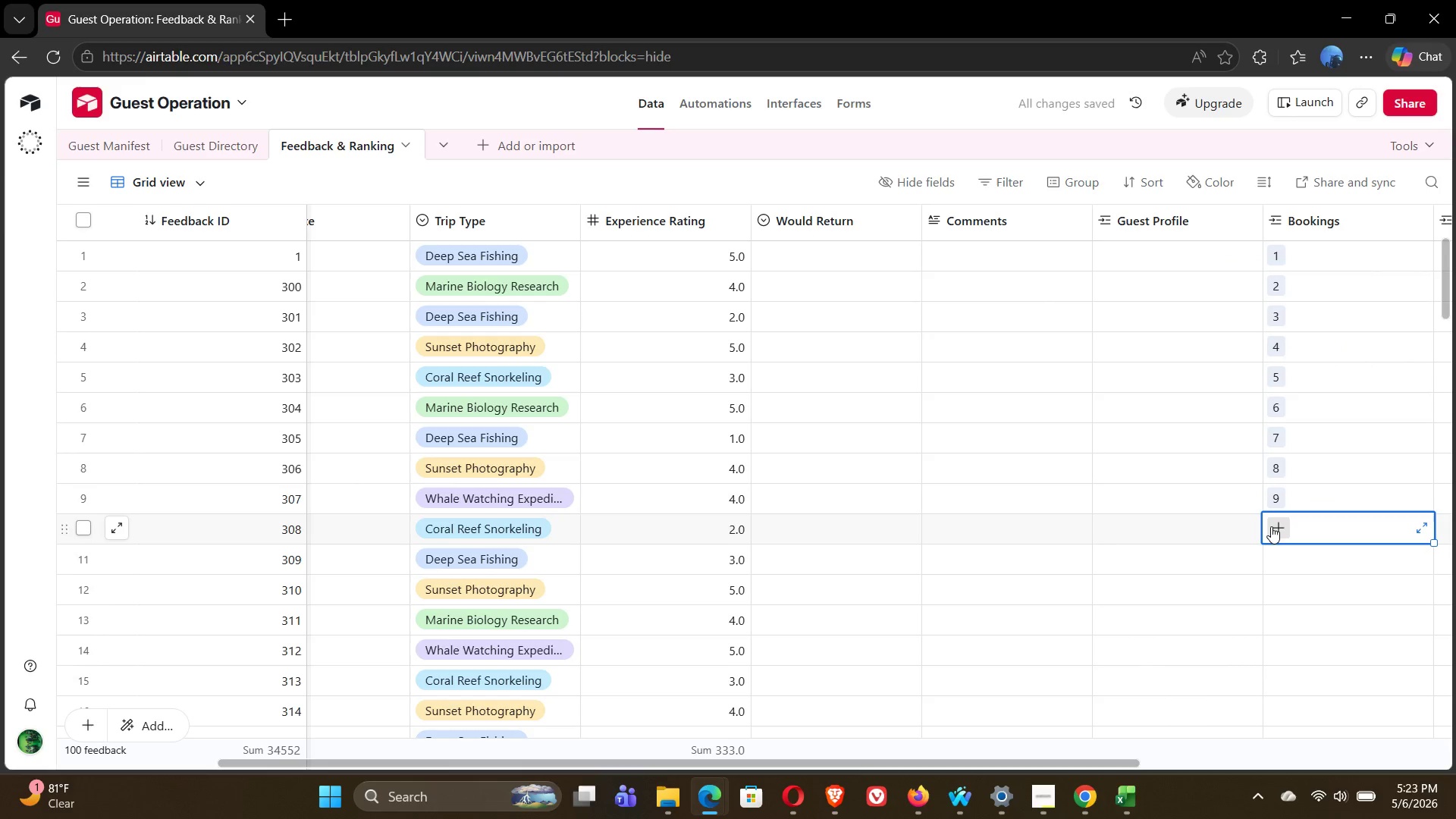 
left_click([1279, 526])
 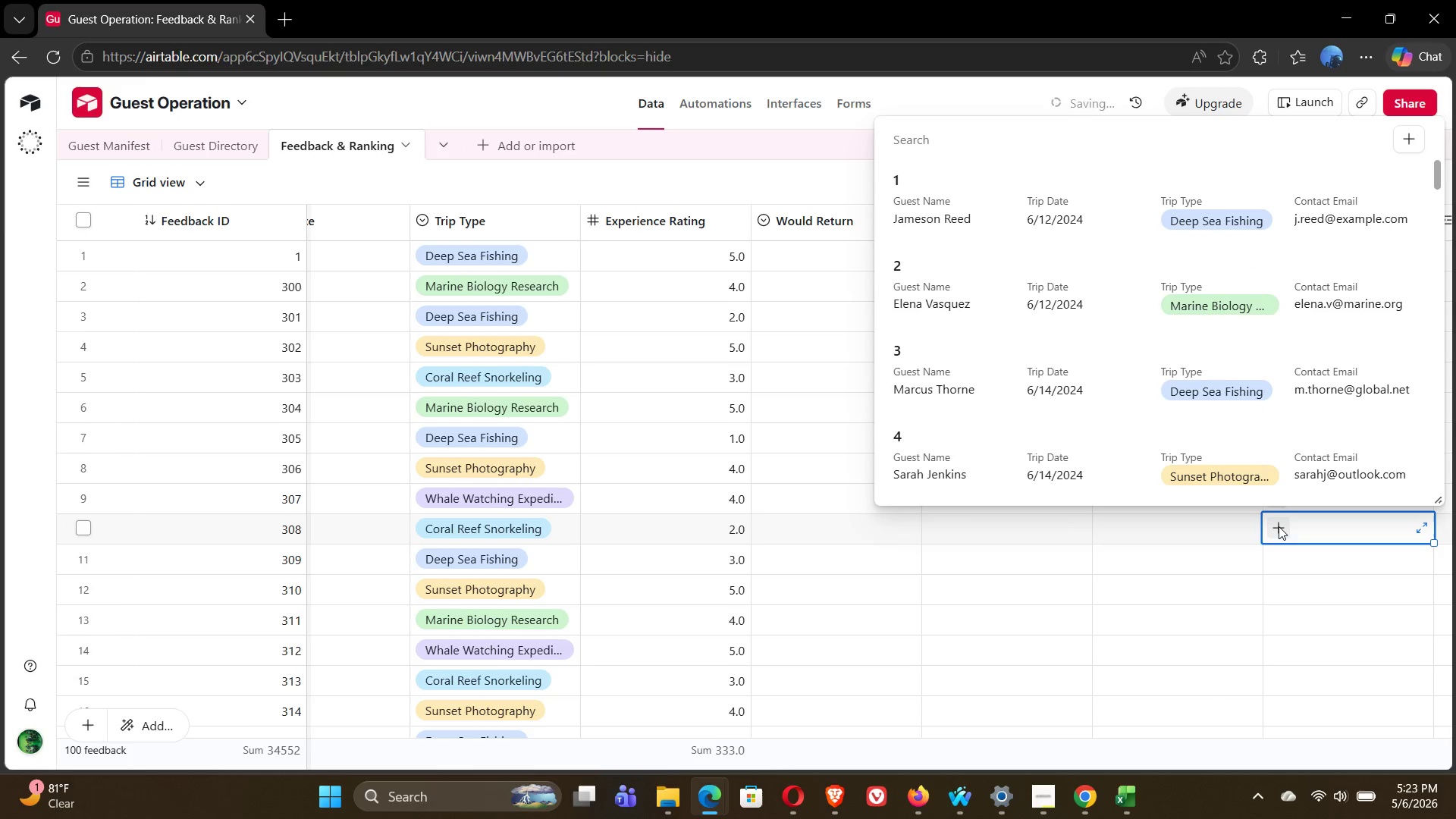 
type(10)
 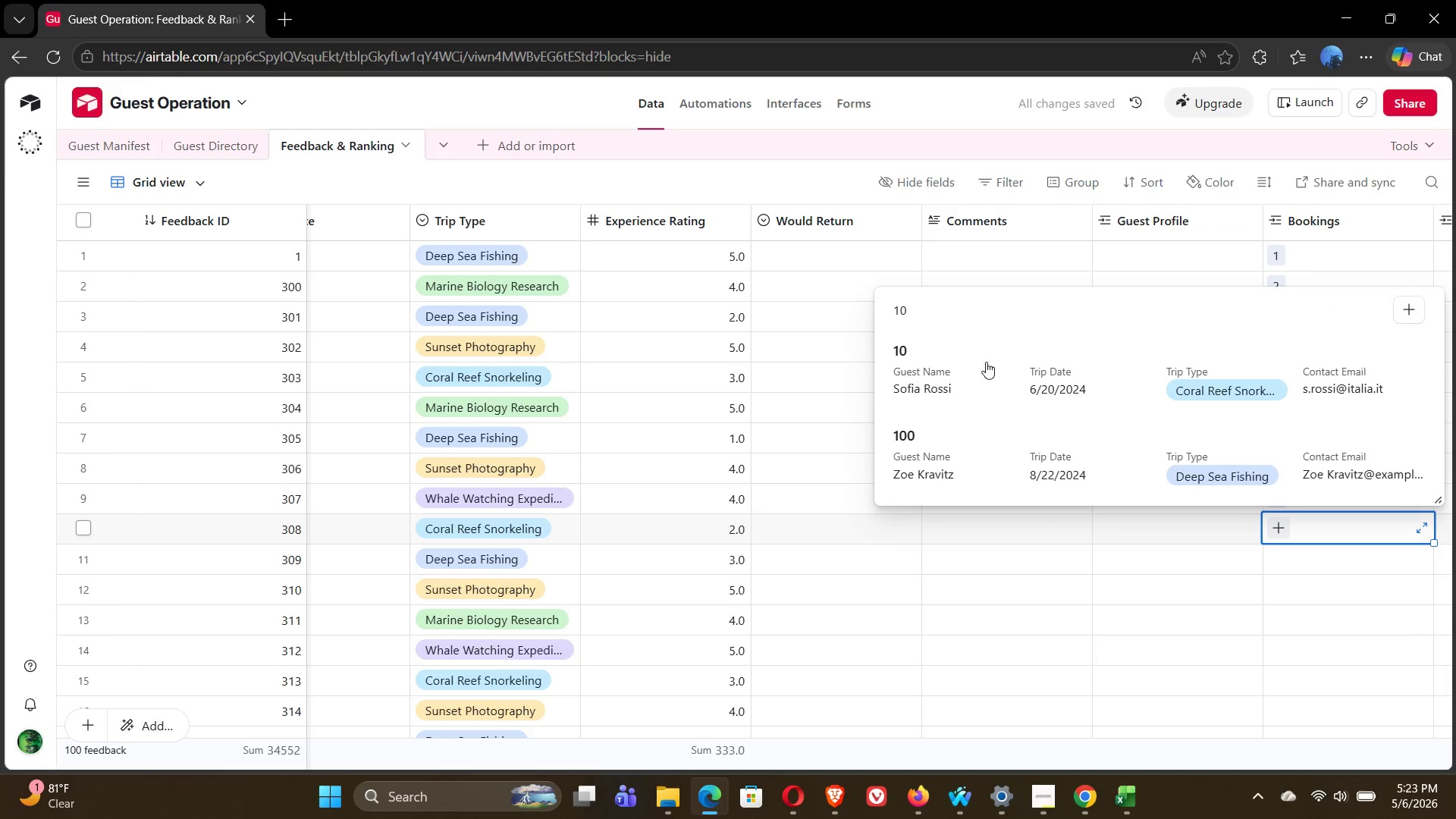 
left_click([940, 368])
 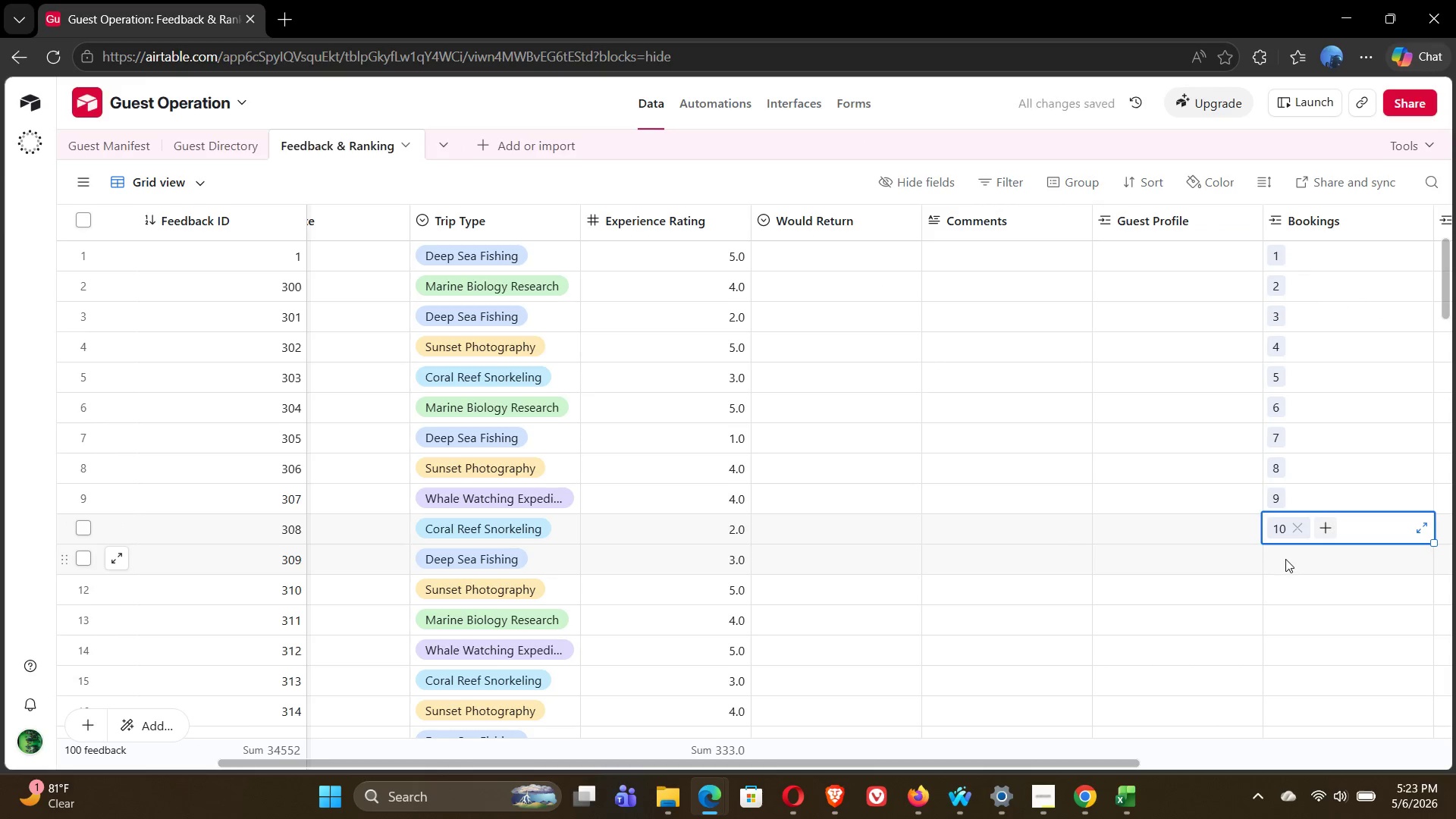 
double_click([1285, 559])
 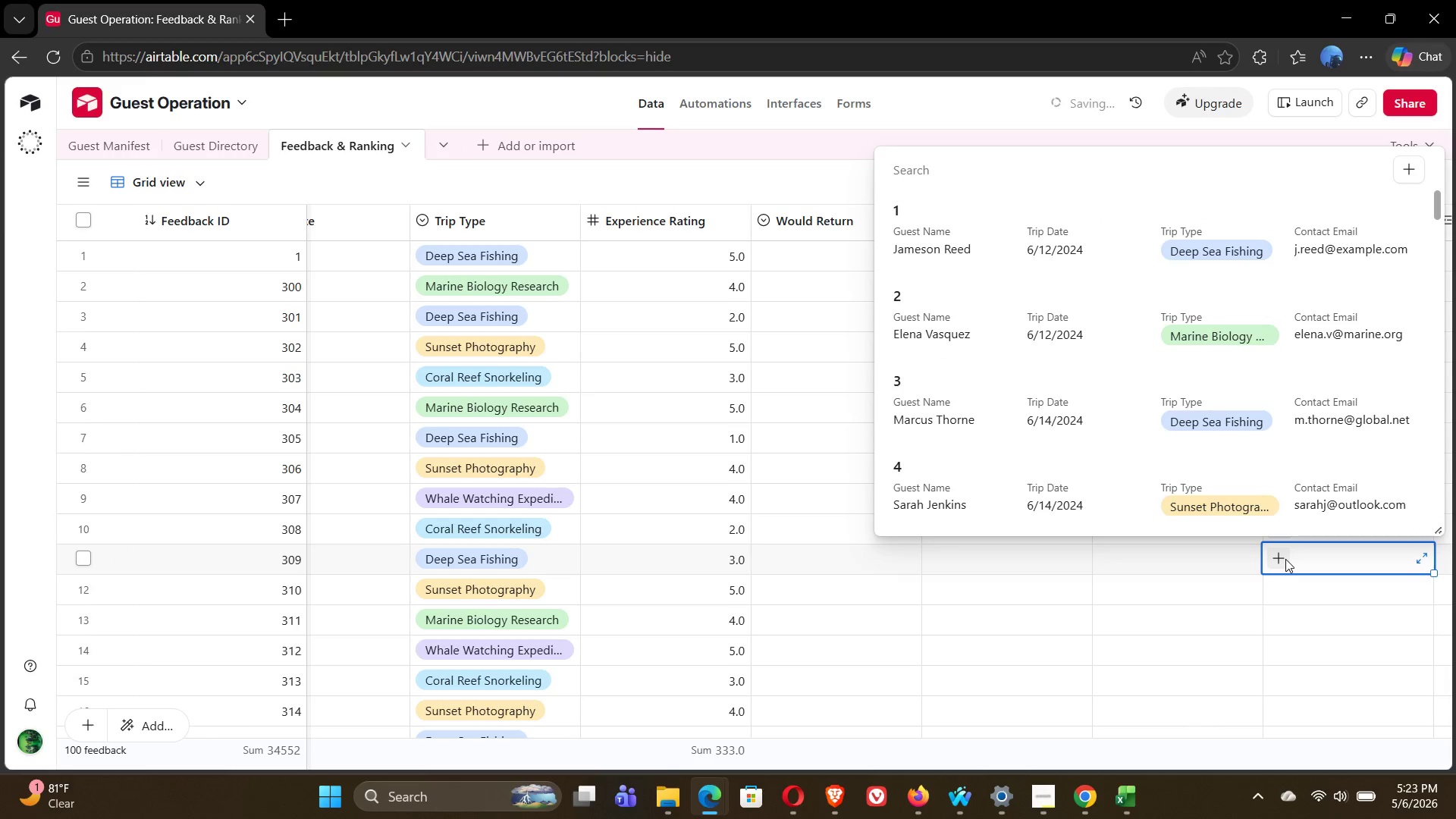 
type(11)
 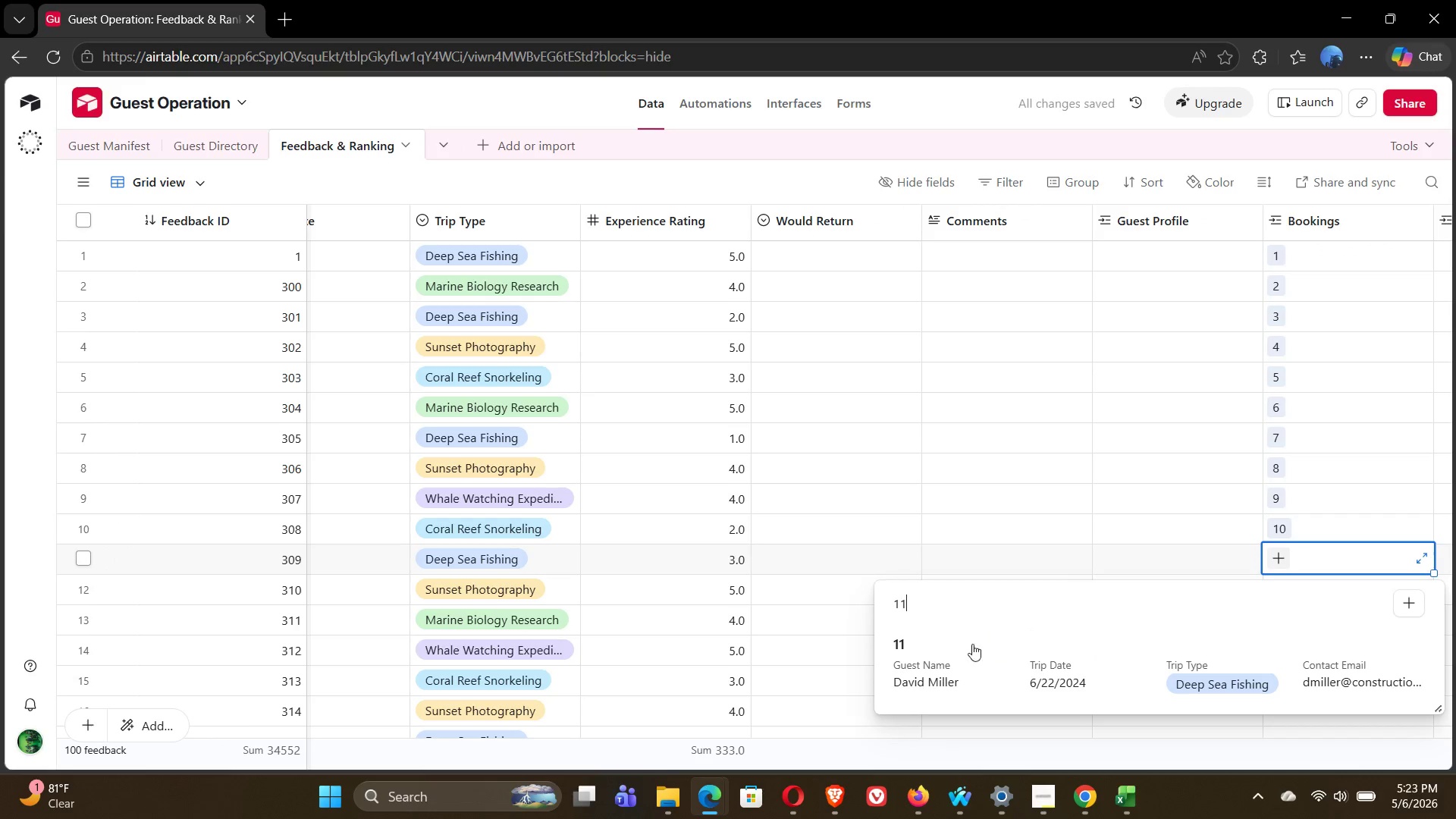 
left_click([933, 671])
 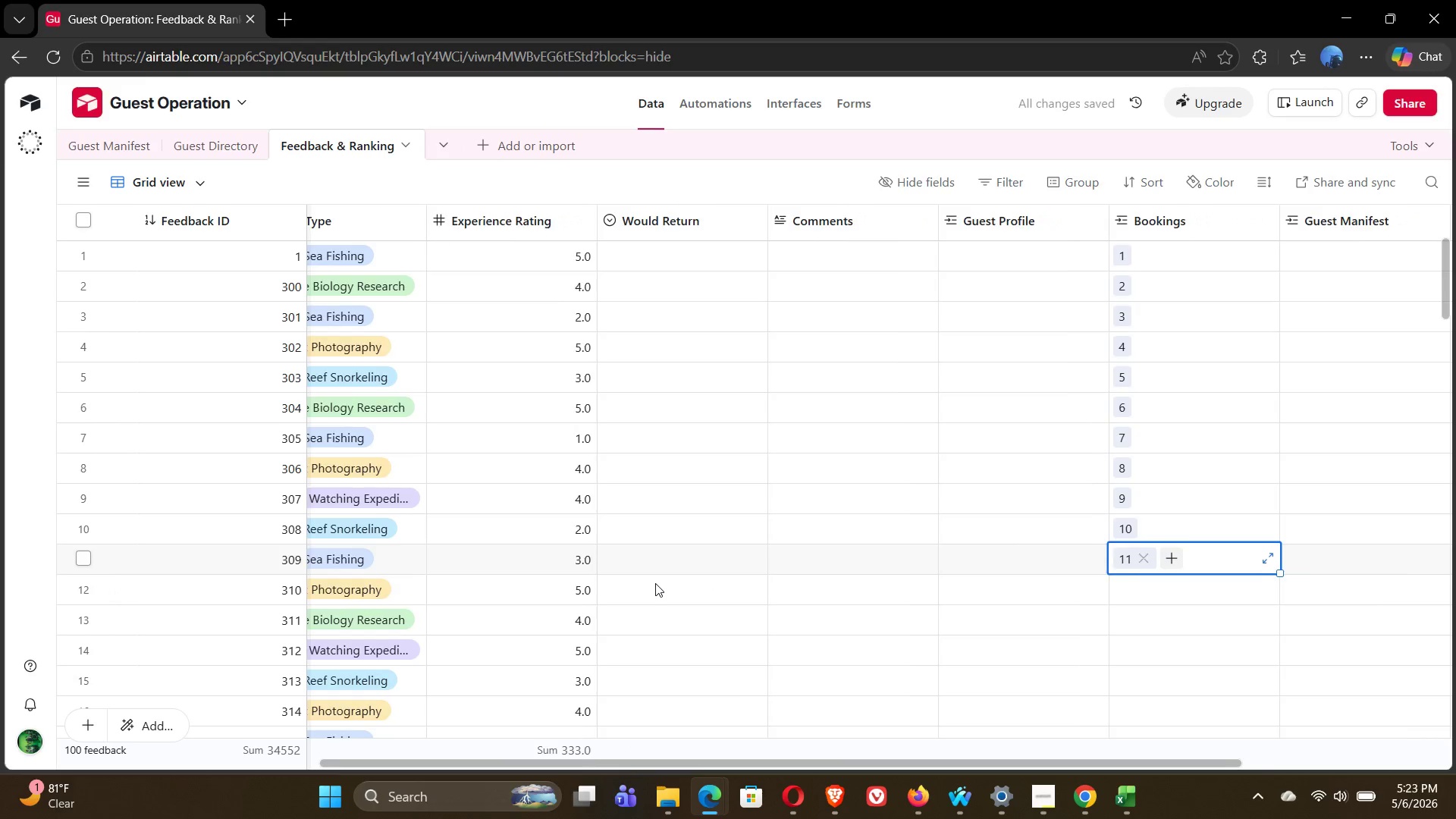 
wait(10.55)
 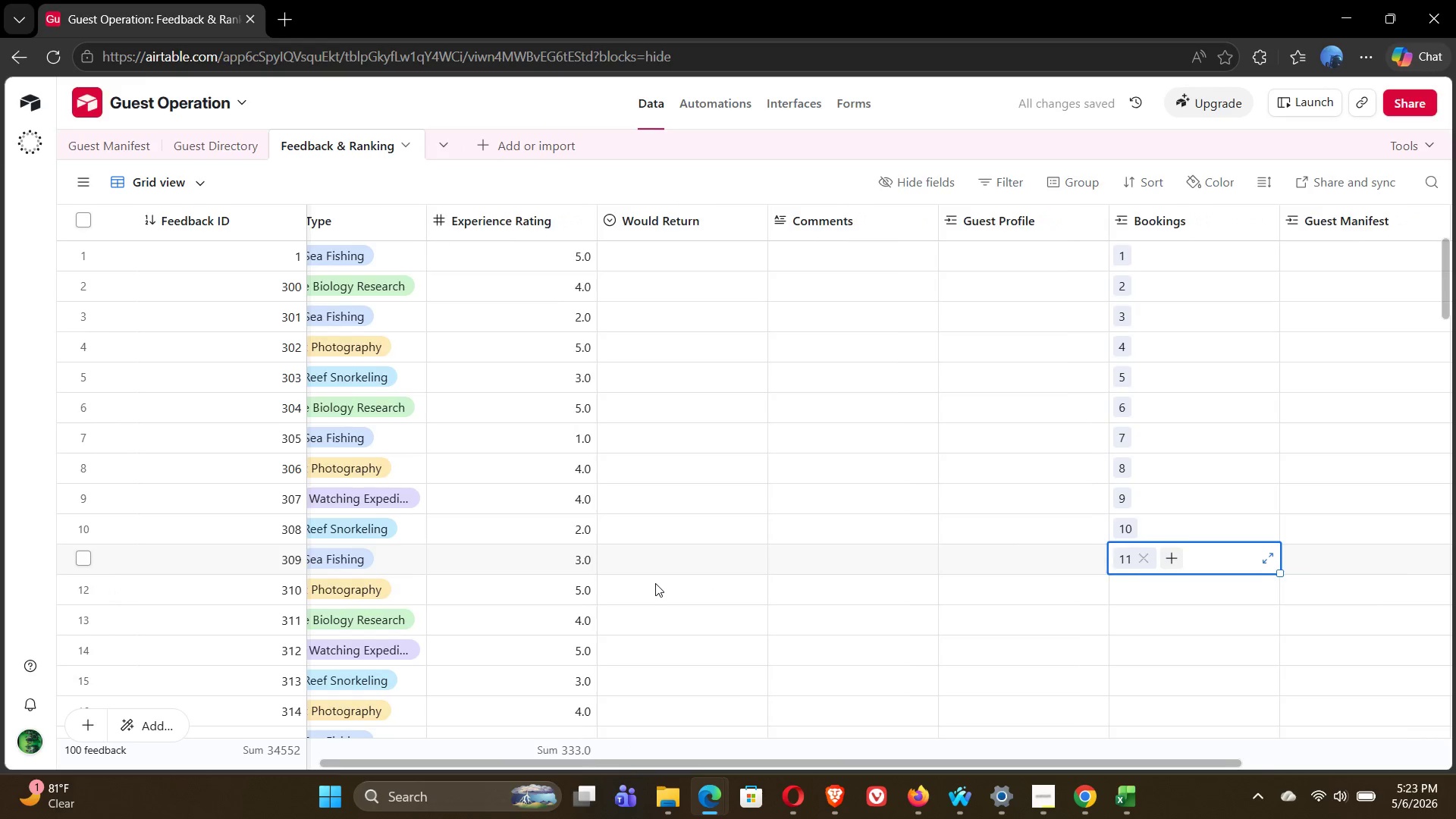 
double_click([1099, 381])
 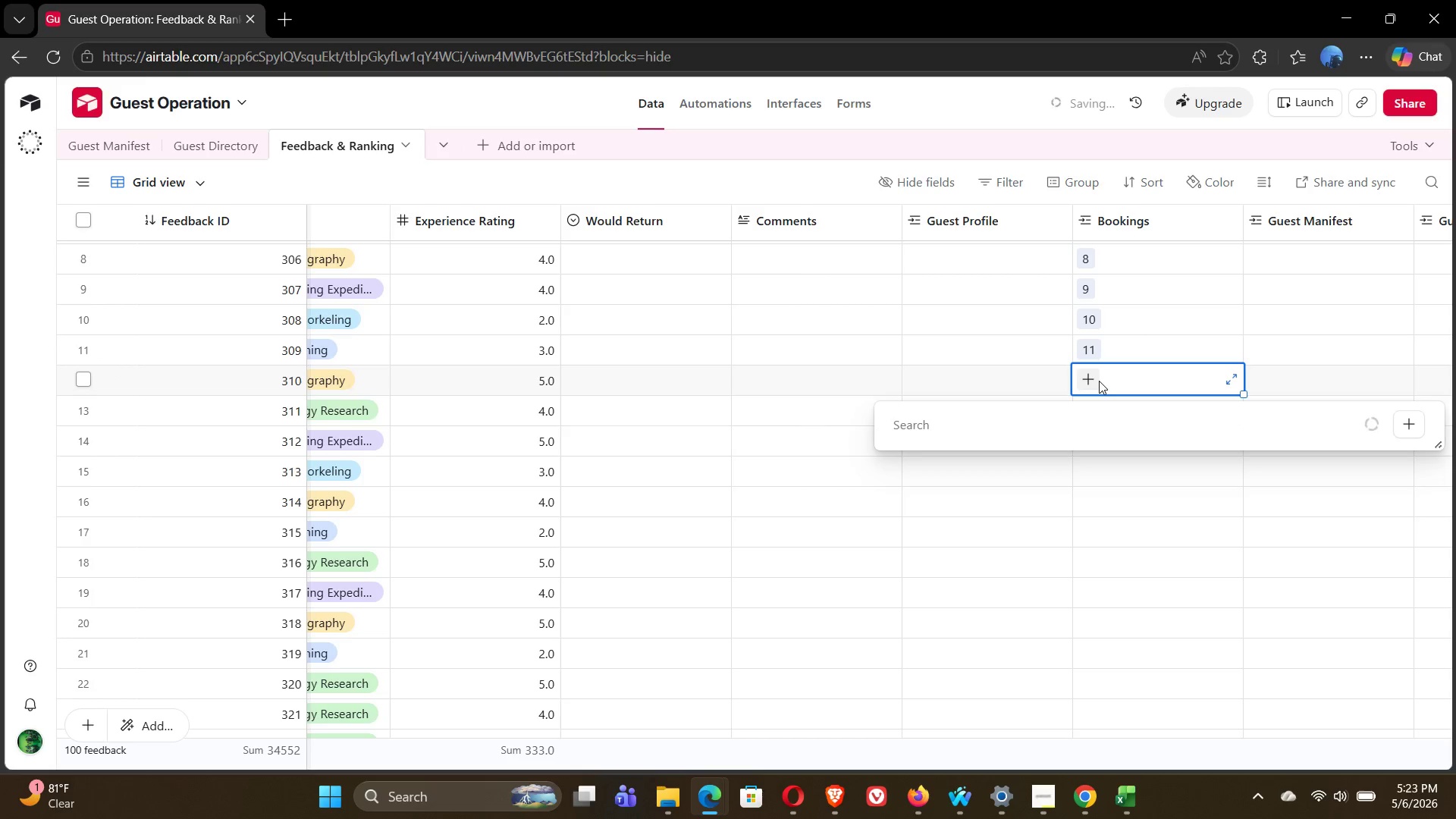 
type(12)
 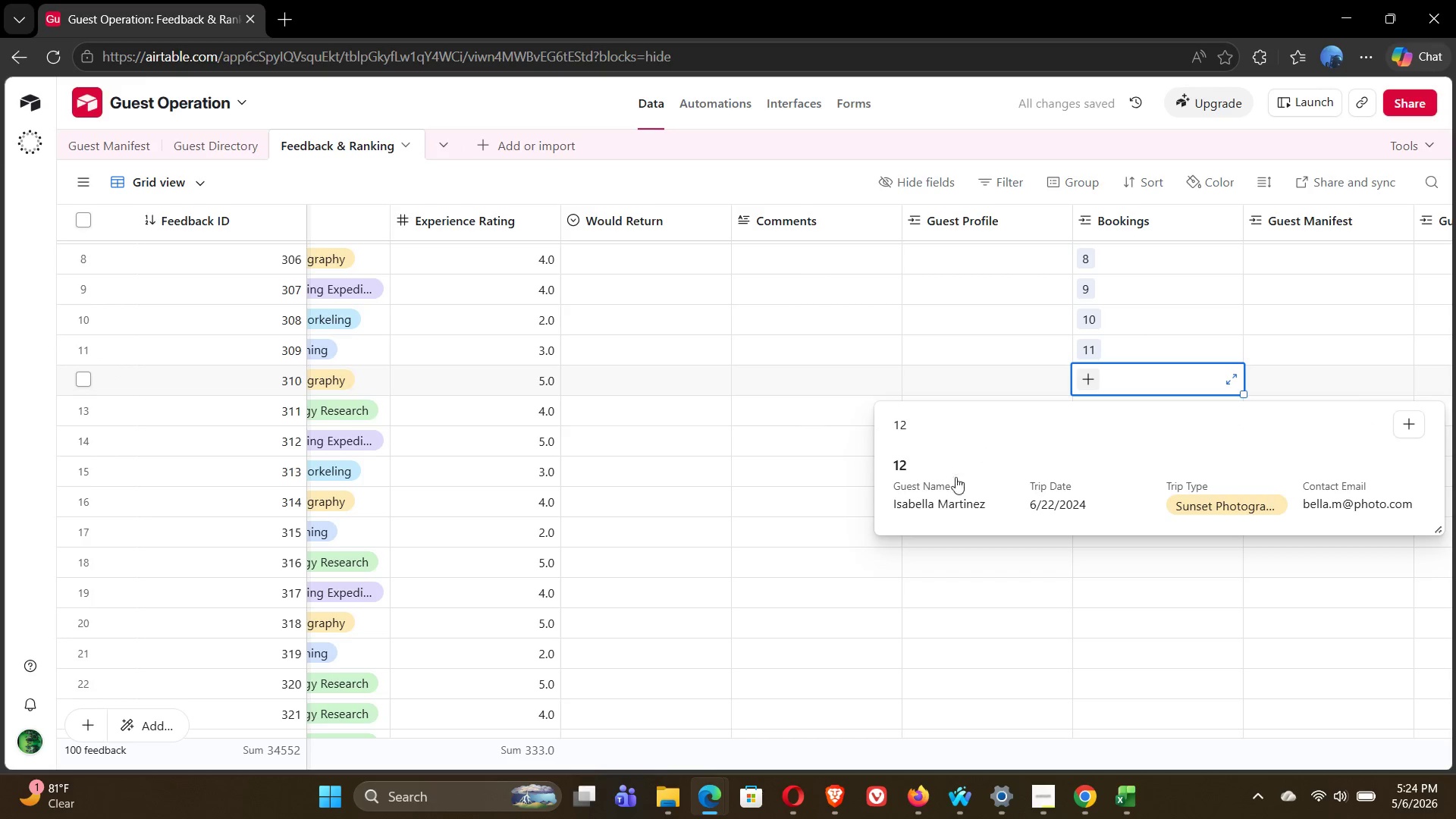 
left_click([936, 496])
 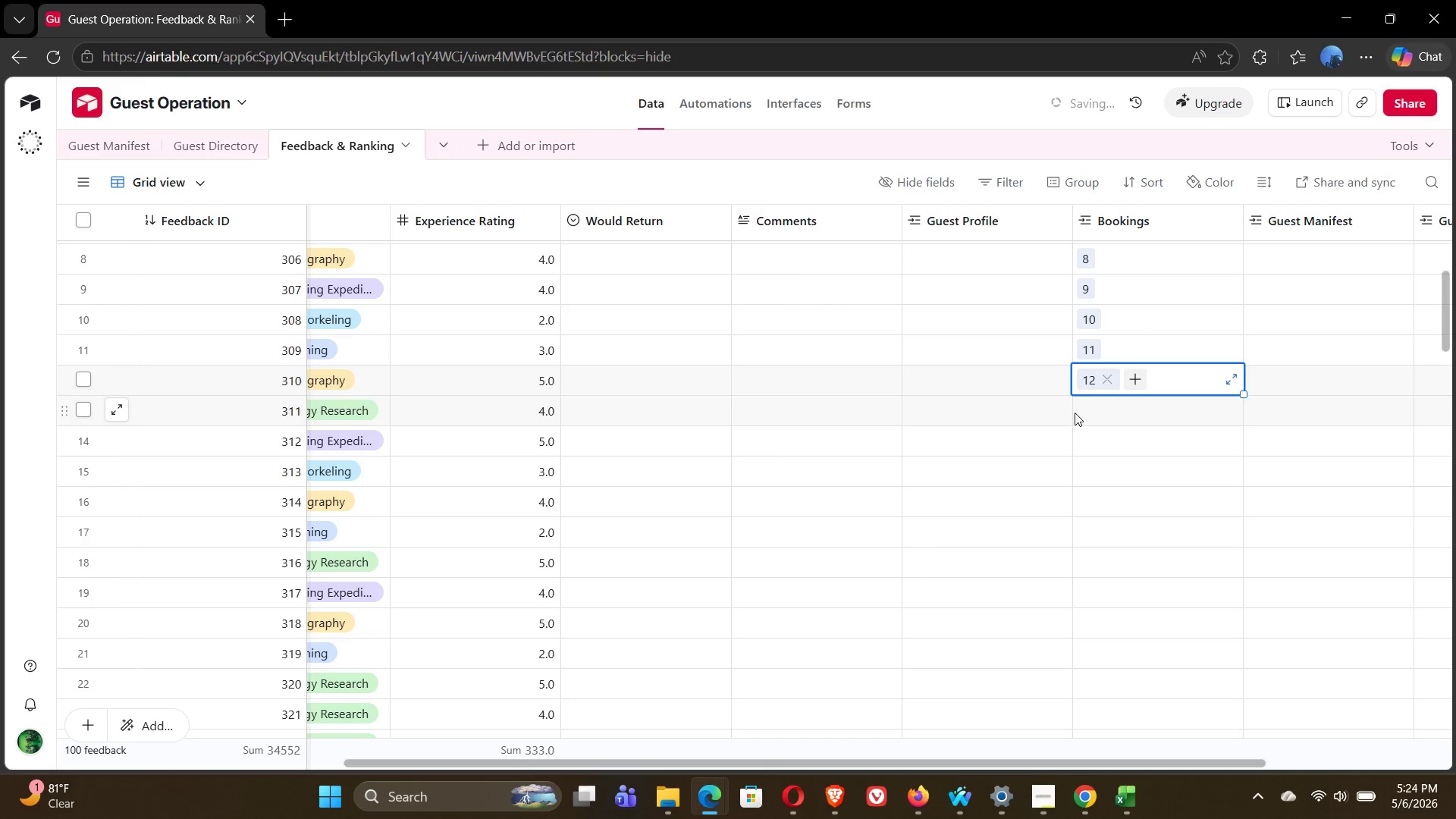 
double_click([1075, 413])
 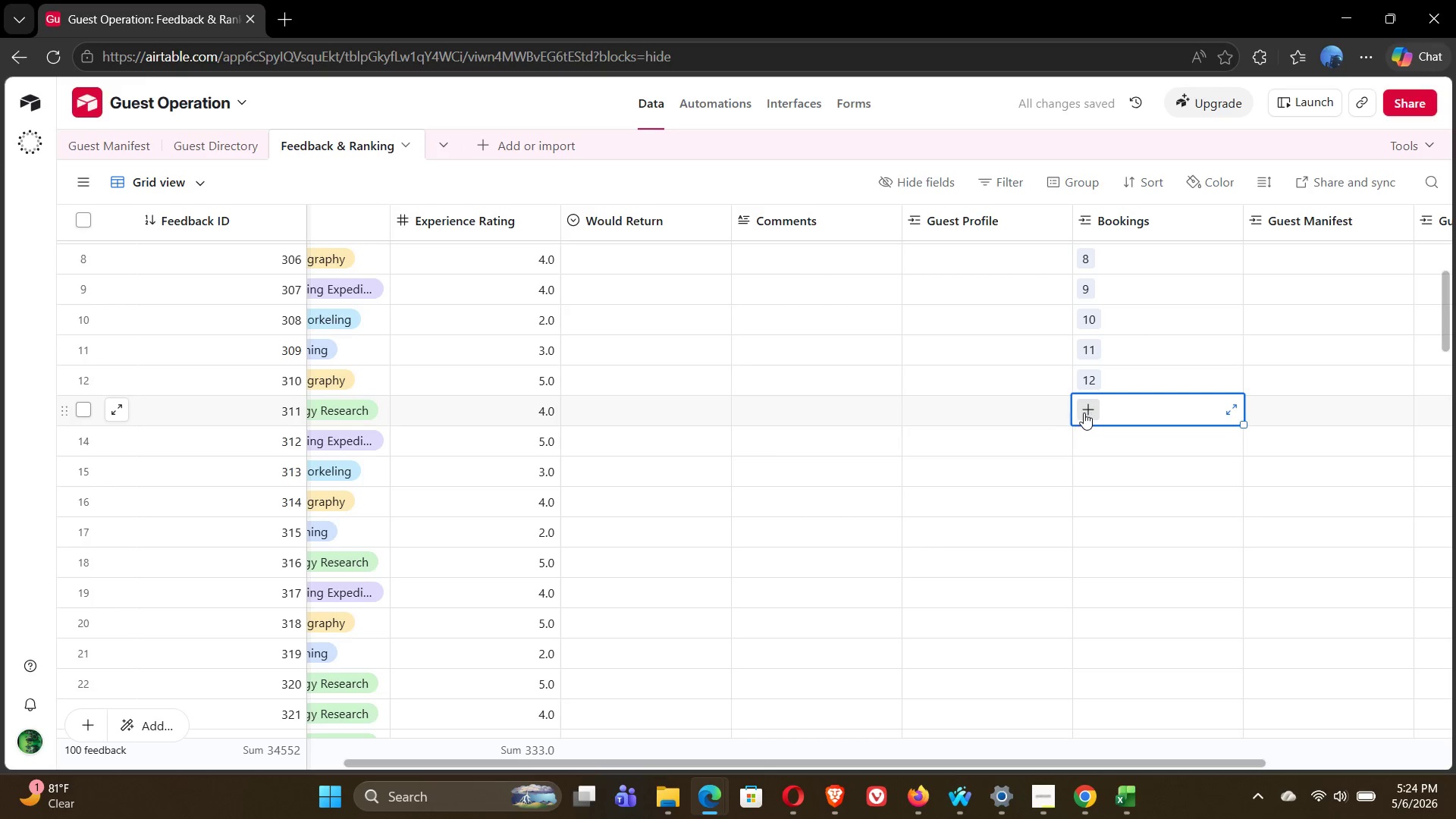 
left_click([1085, 413])
 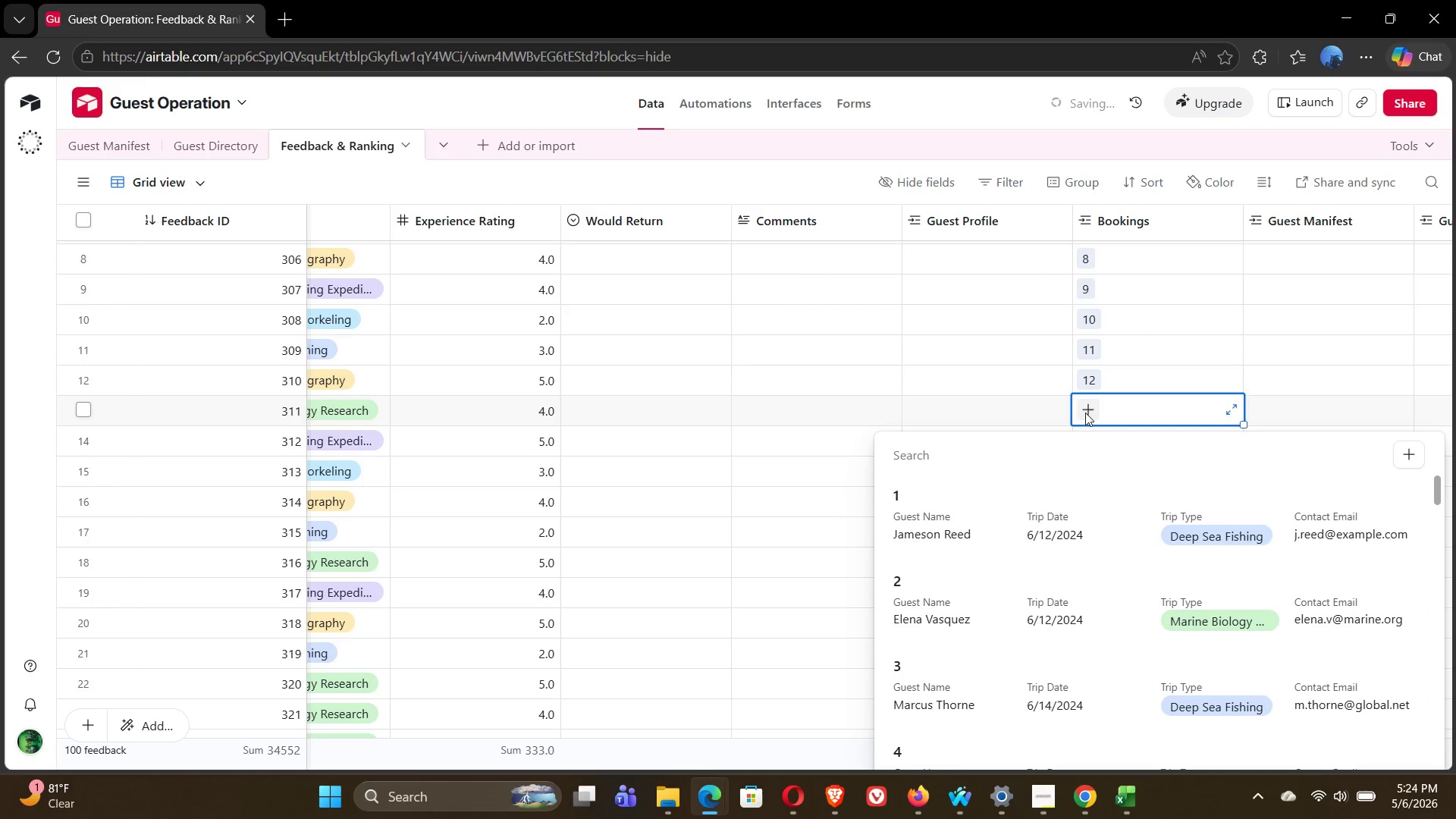 
type(13)
 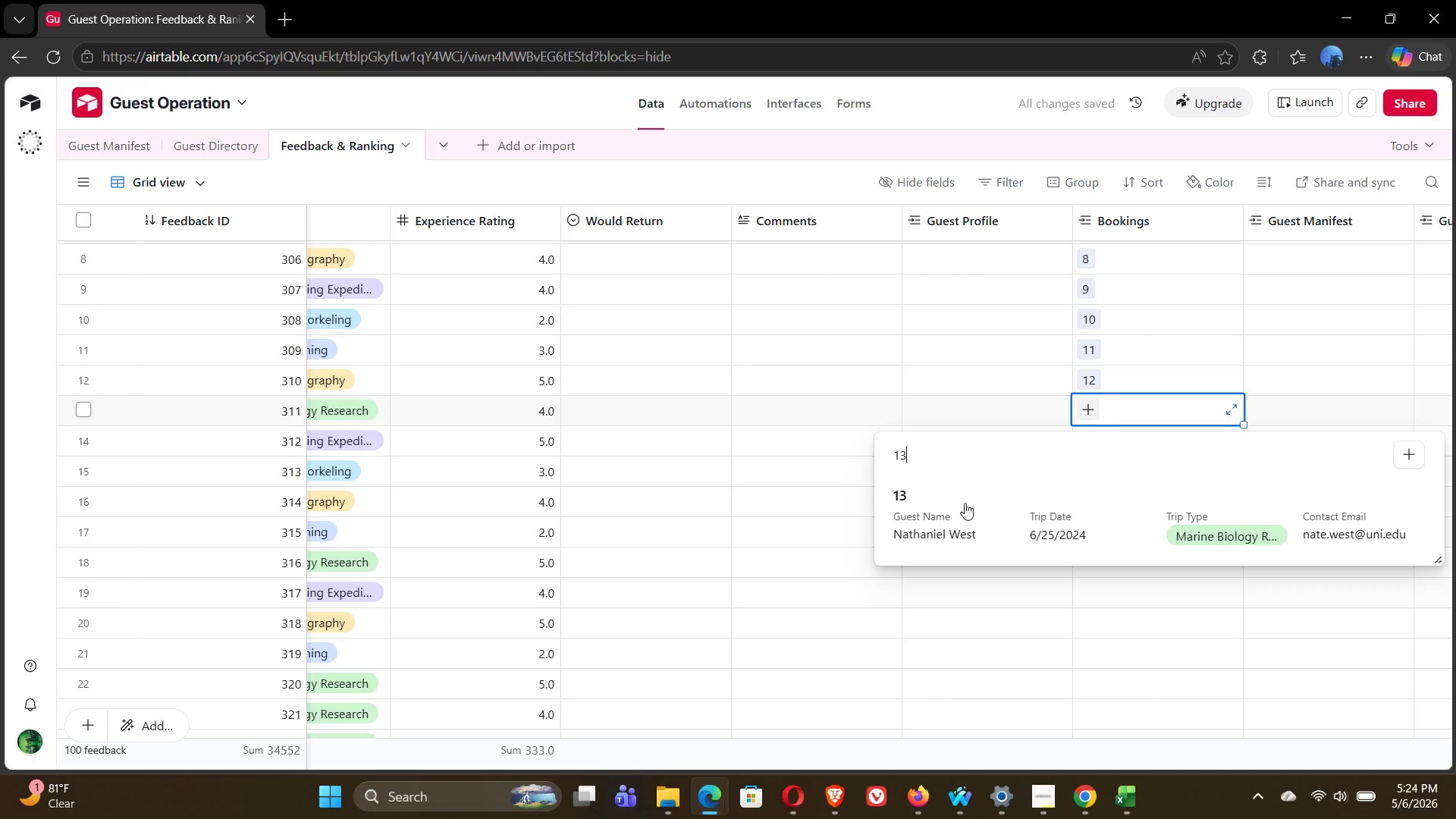 
left_click([936, 519])
 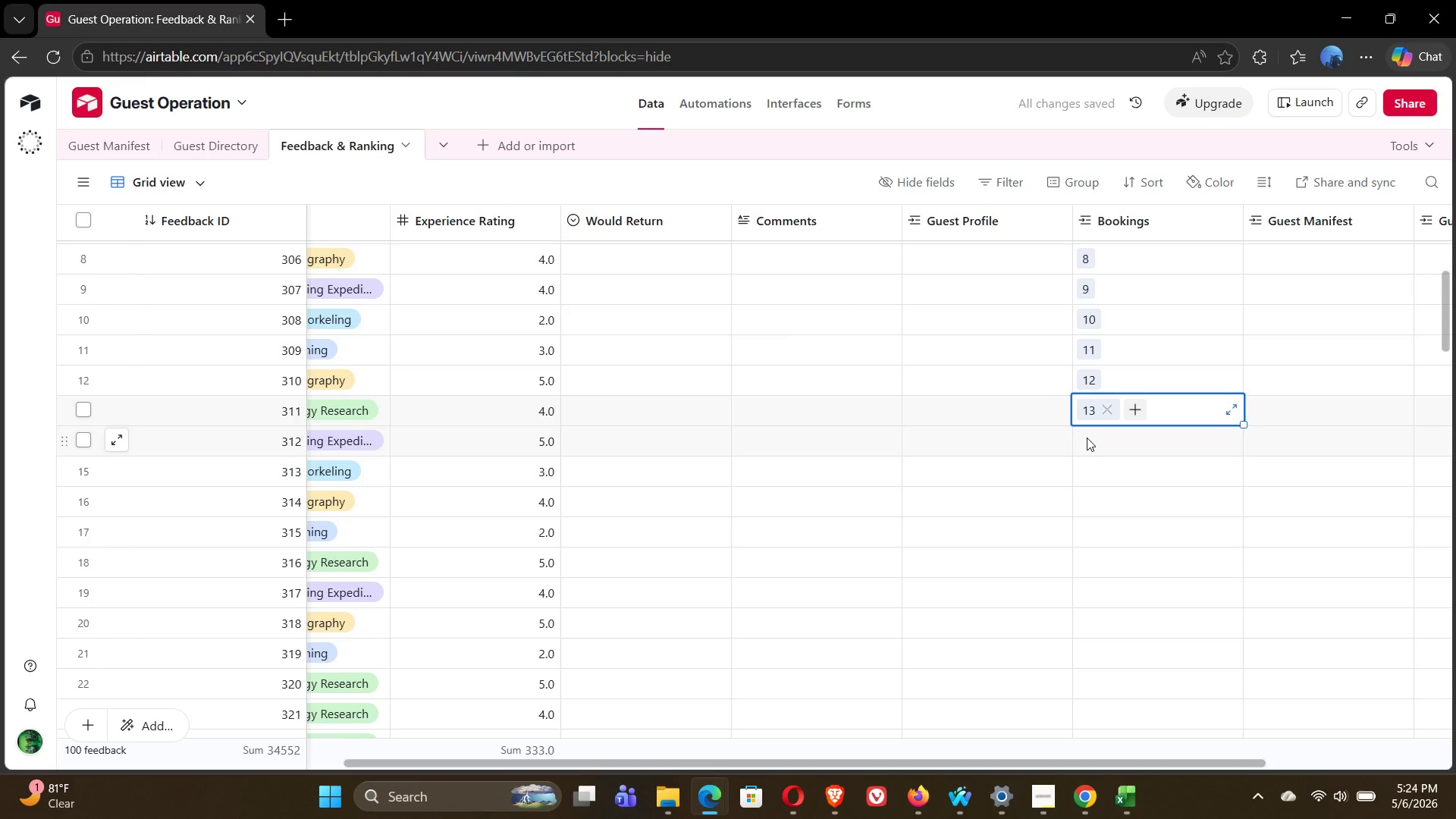 
double_click([1087, 438])
 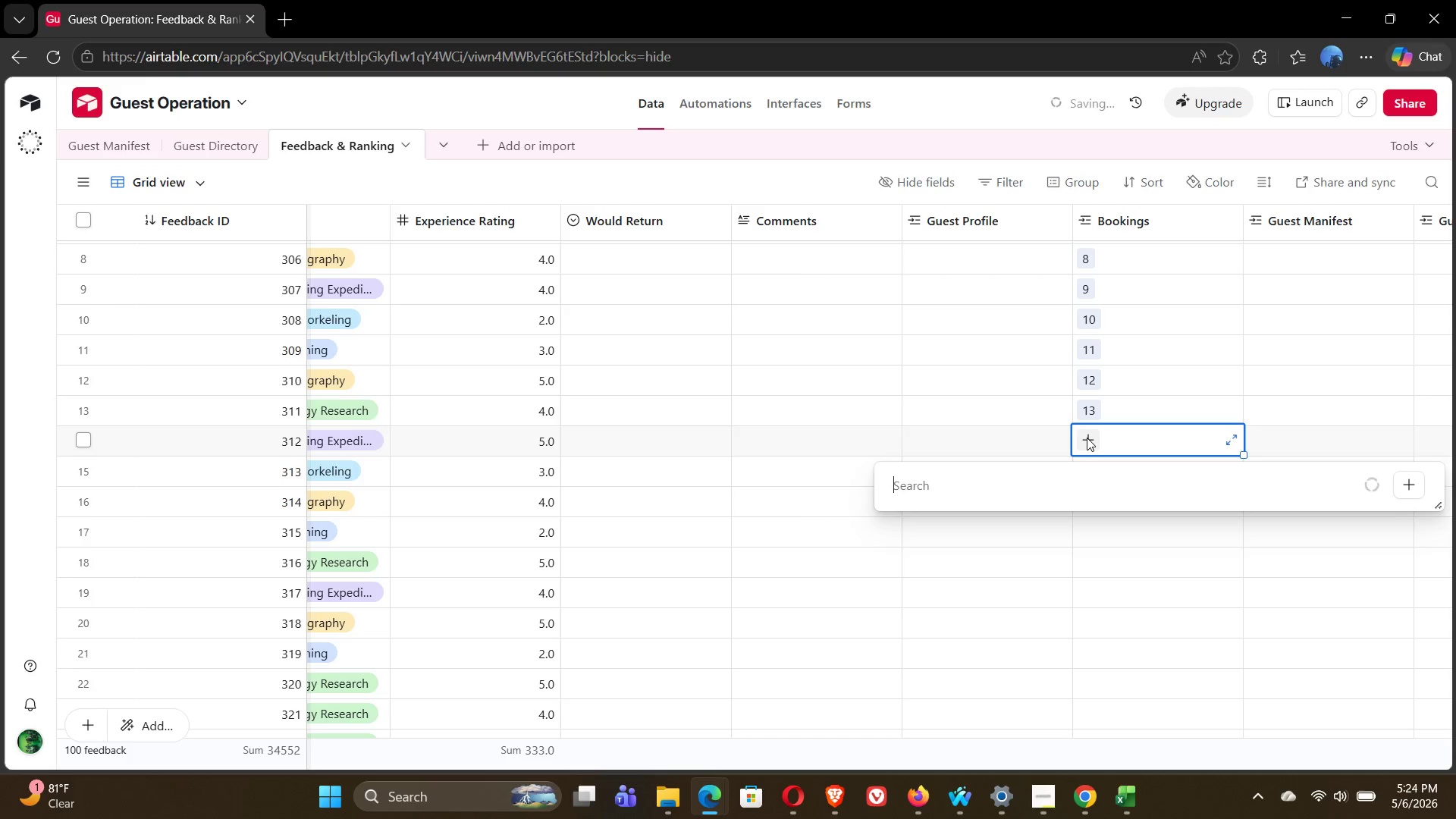 
type(14)
 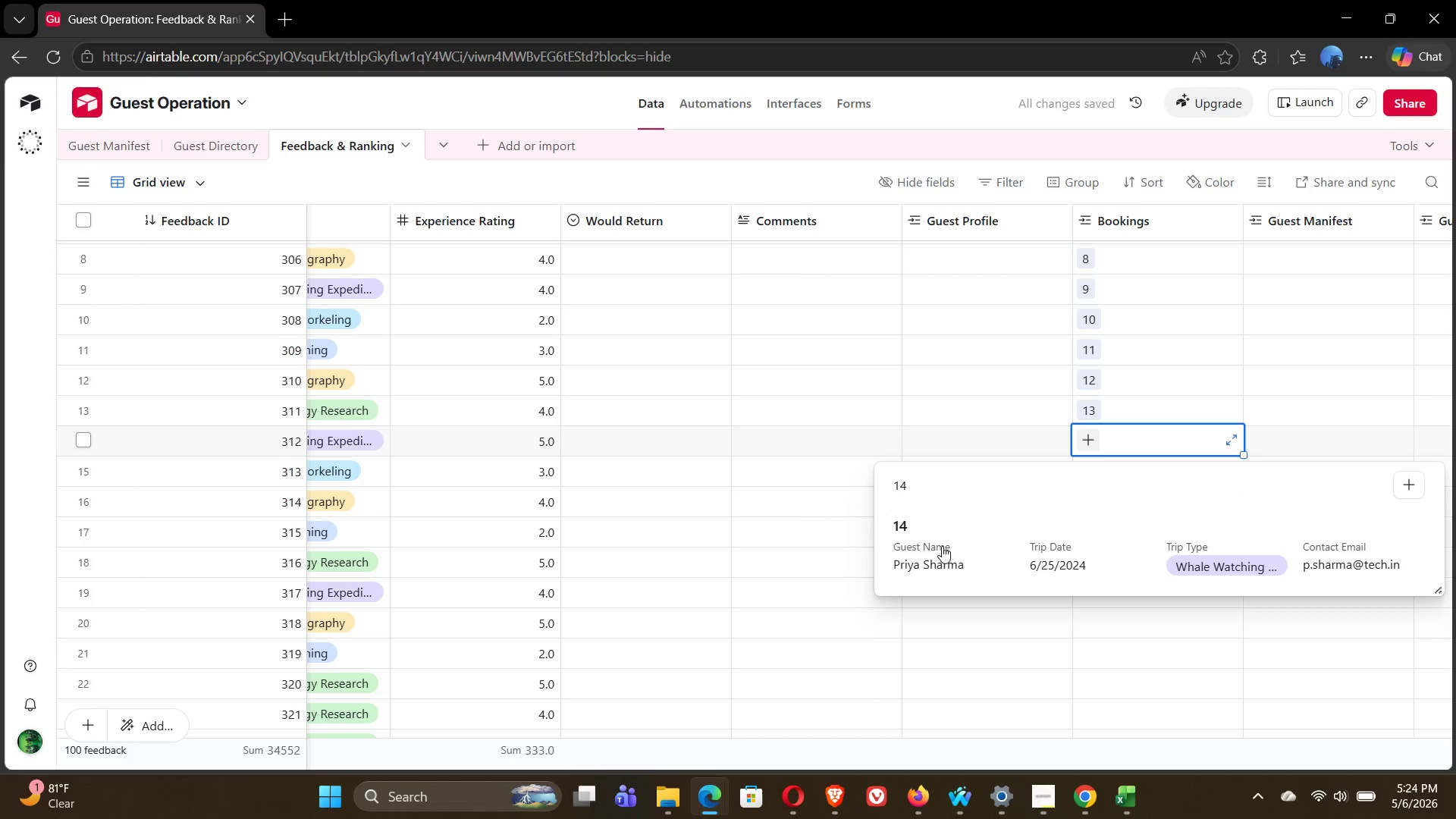 
left_click([939, 554])
 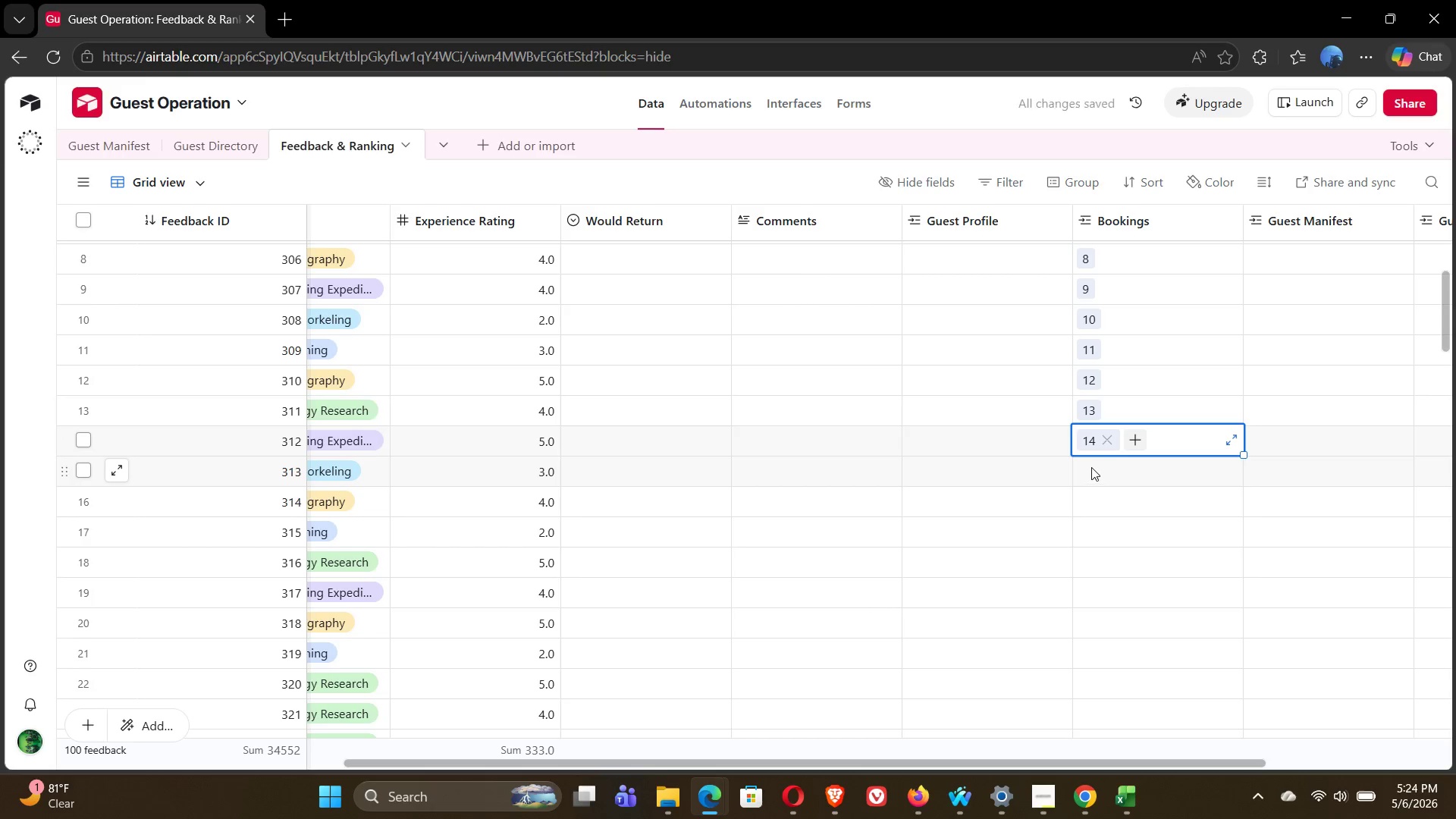 
double_click([1091, 467])
 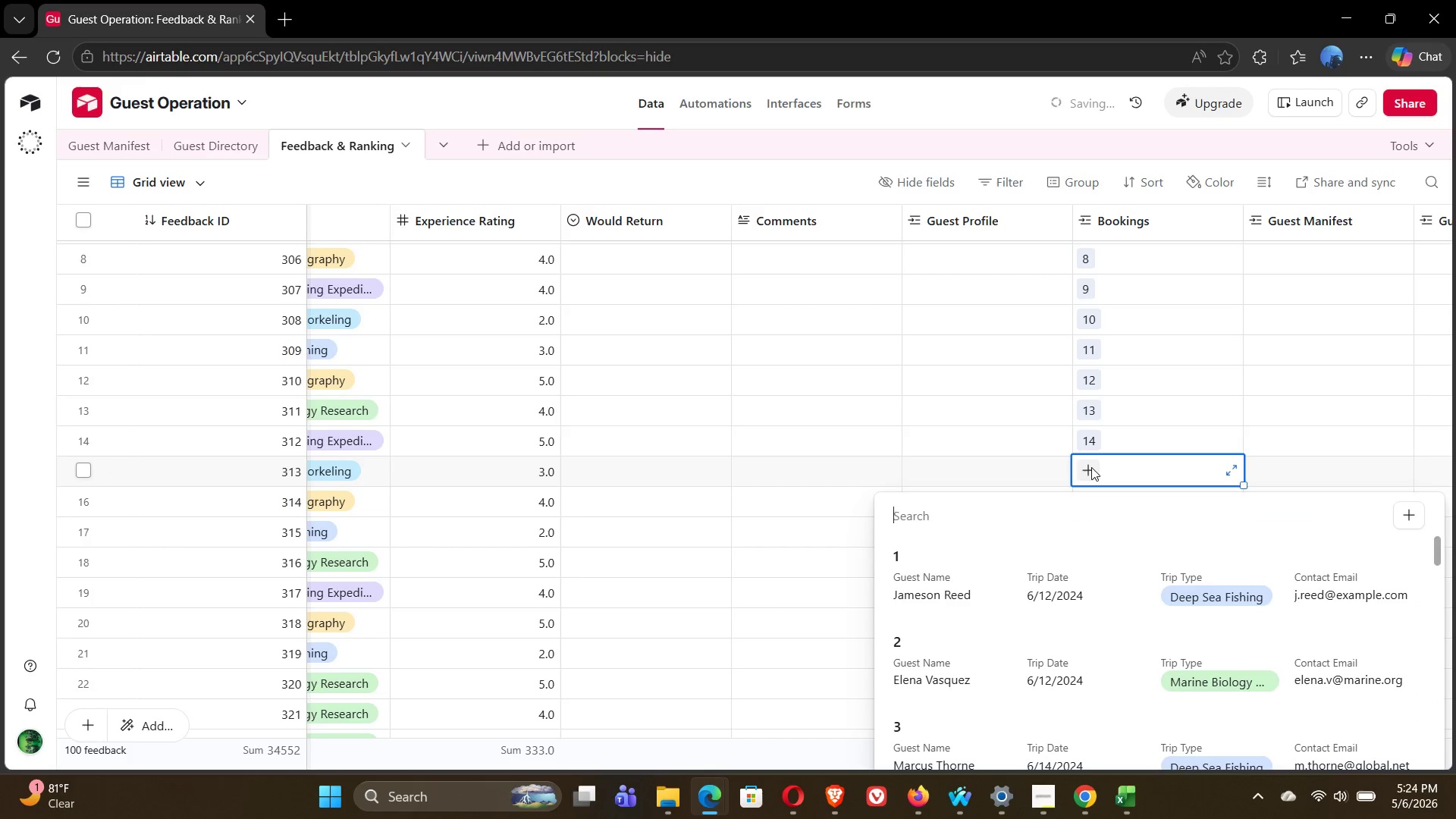 
type(15)
 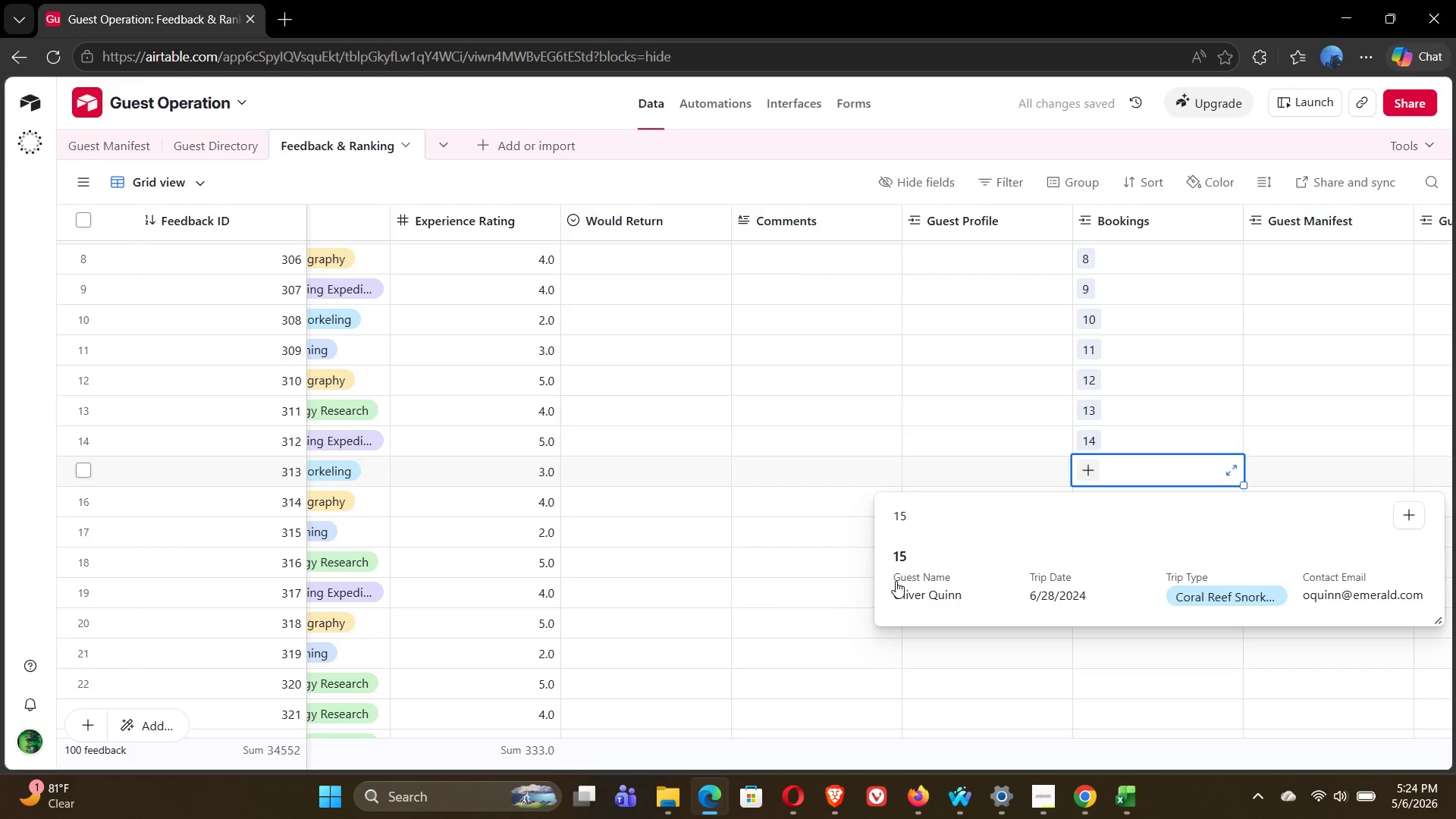 
left_click([896, 581])
 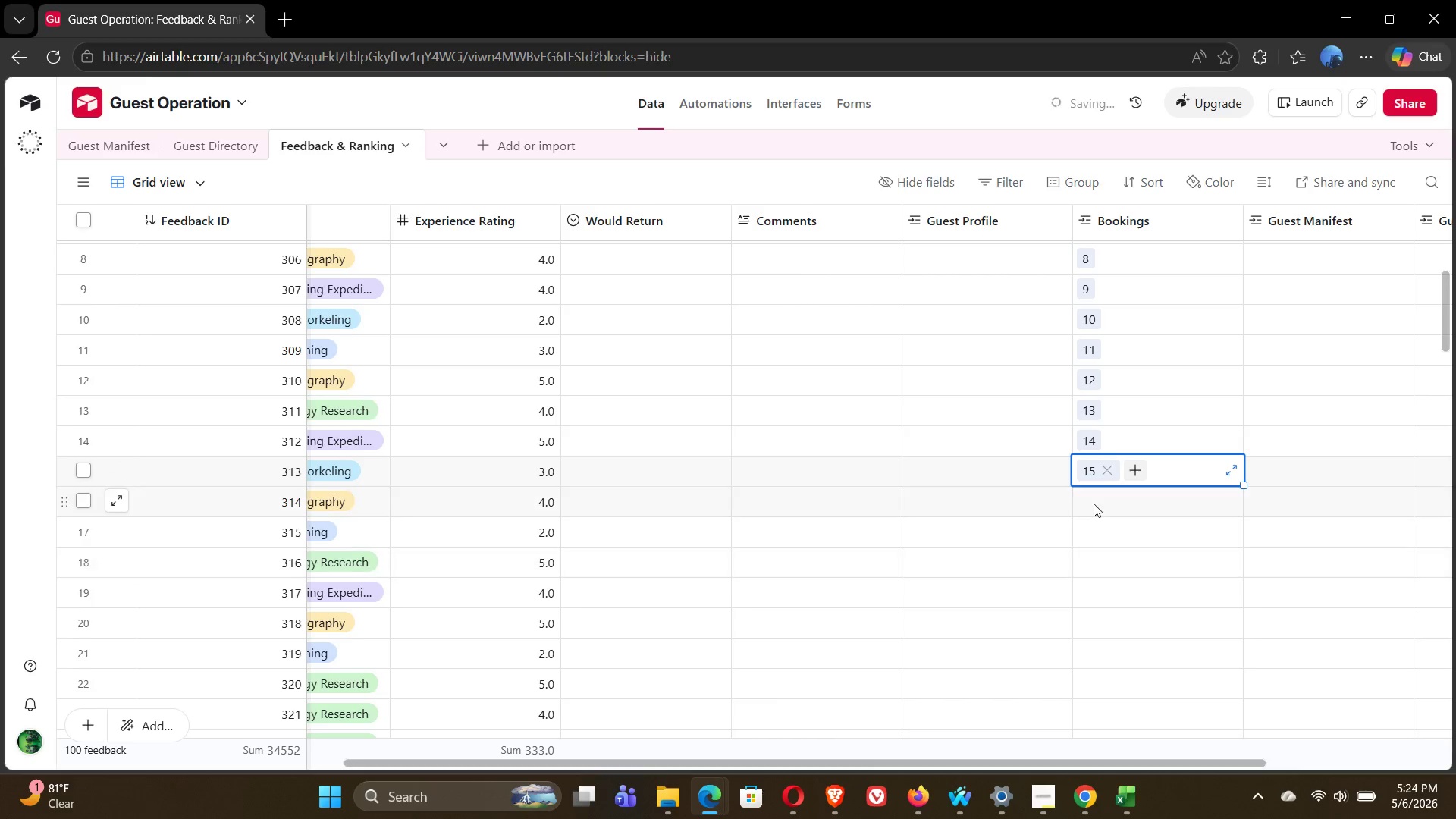 
left_click([1095, 504])
 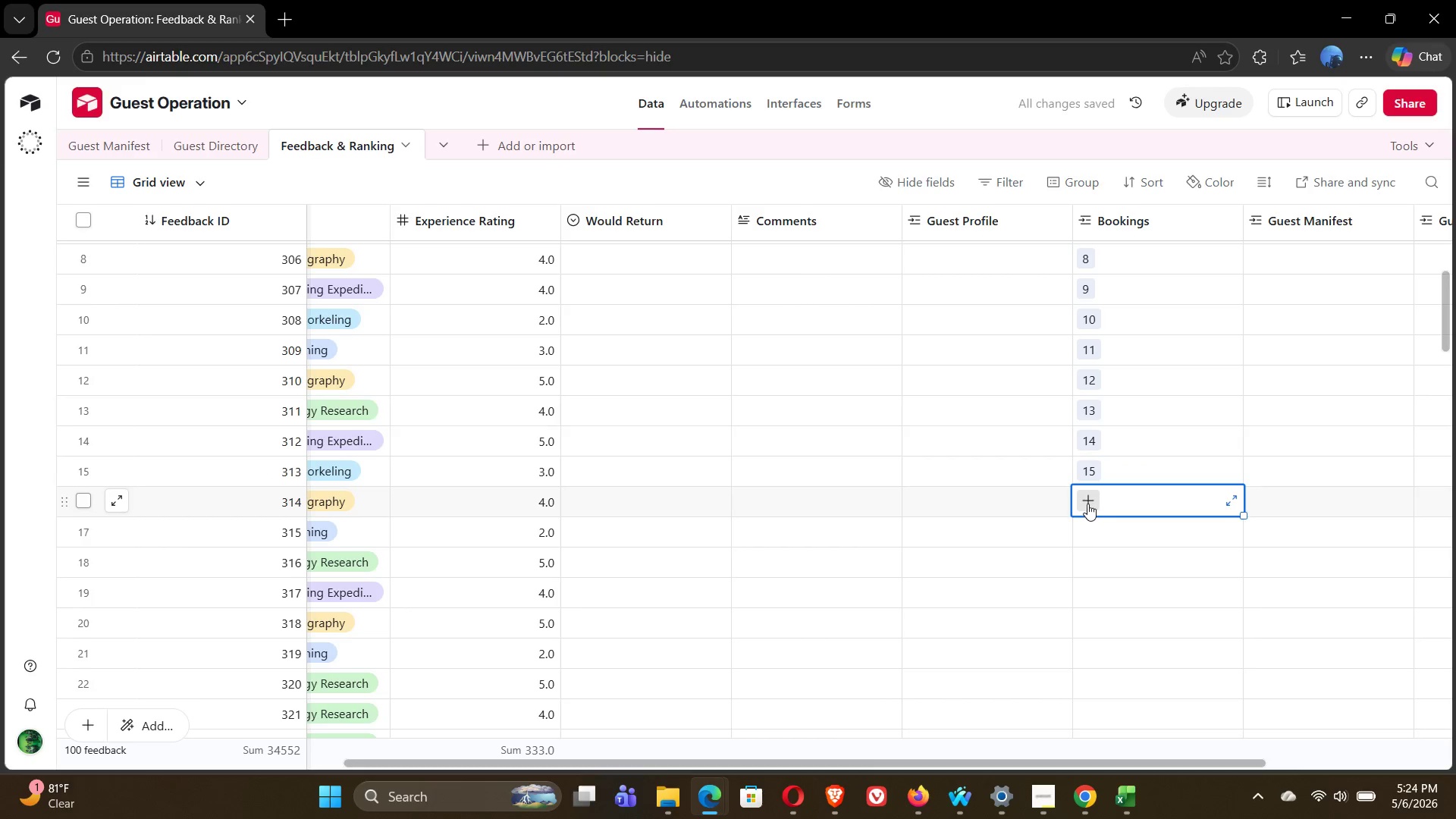 
left_click([1087, 504])
 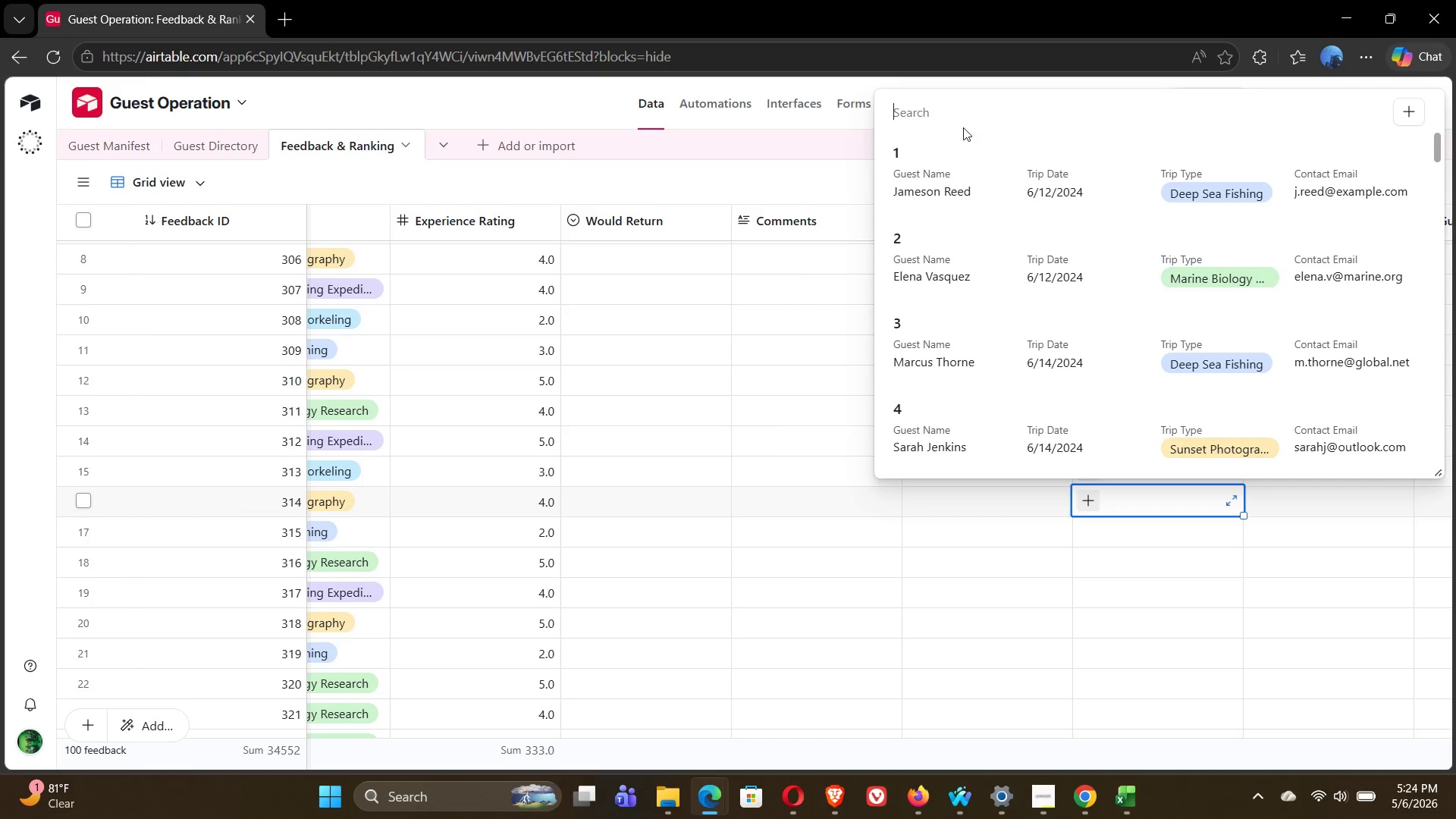 
type(16)
 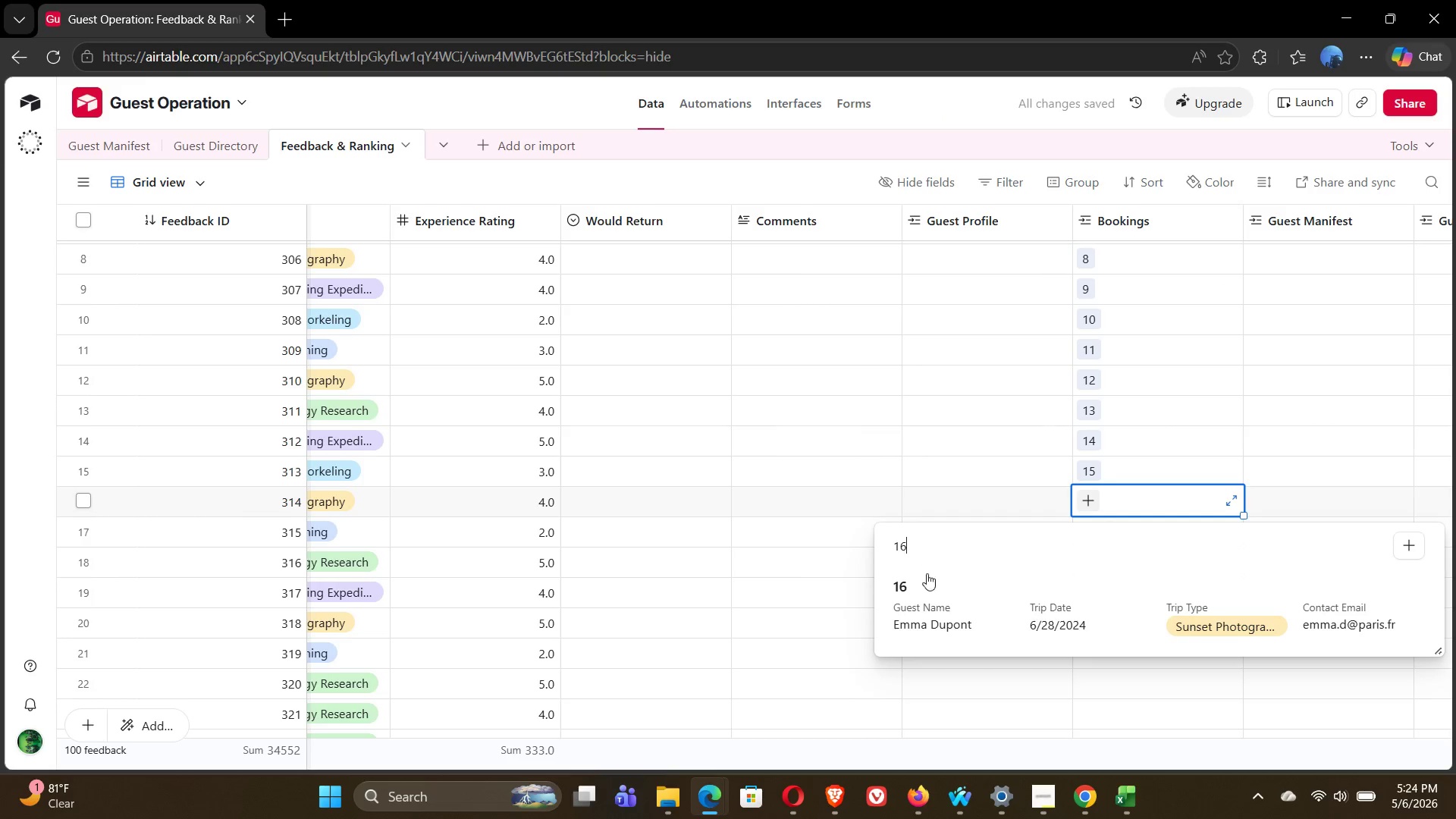 
left_click([940, 618])
 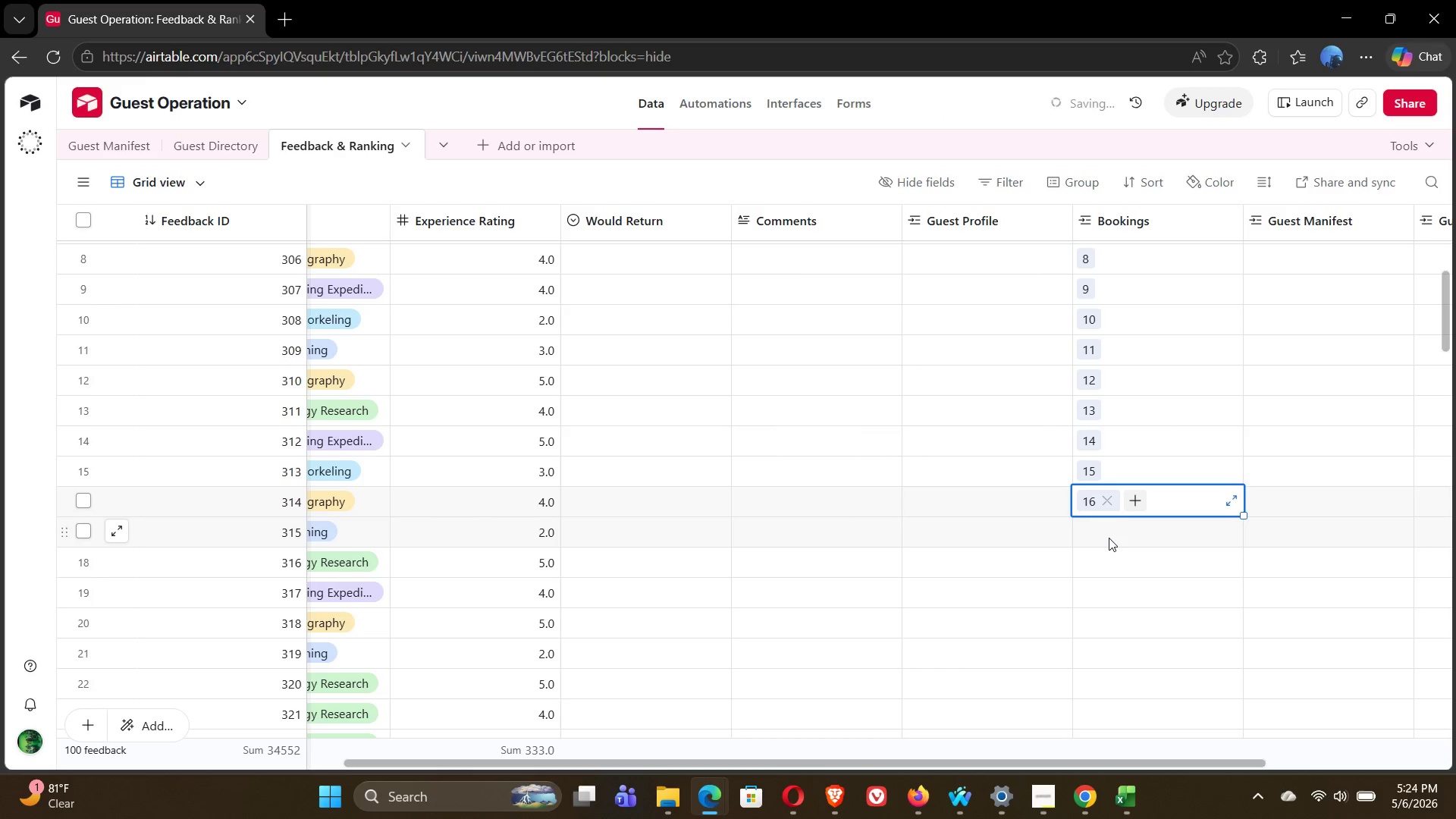 
left_click([1095, 532])
 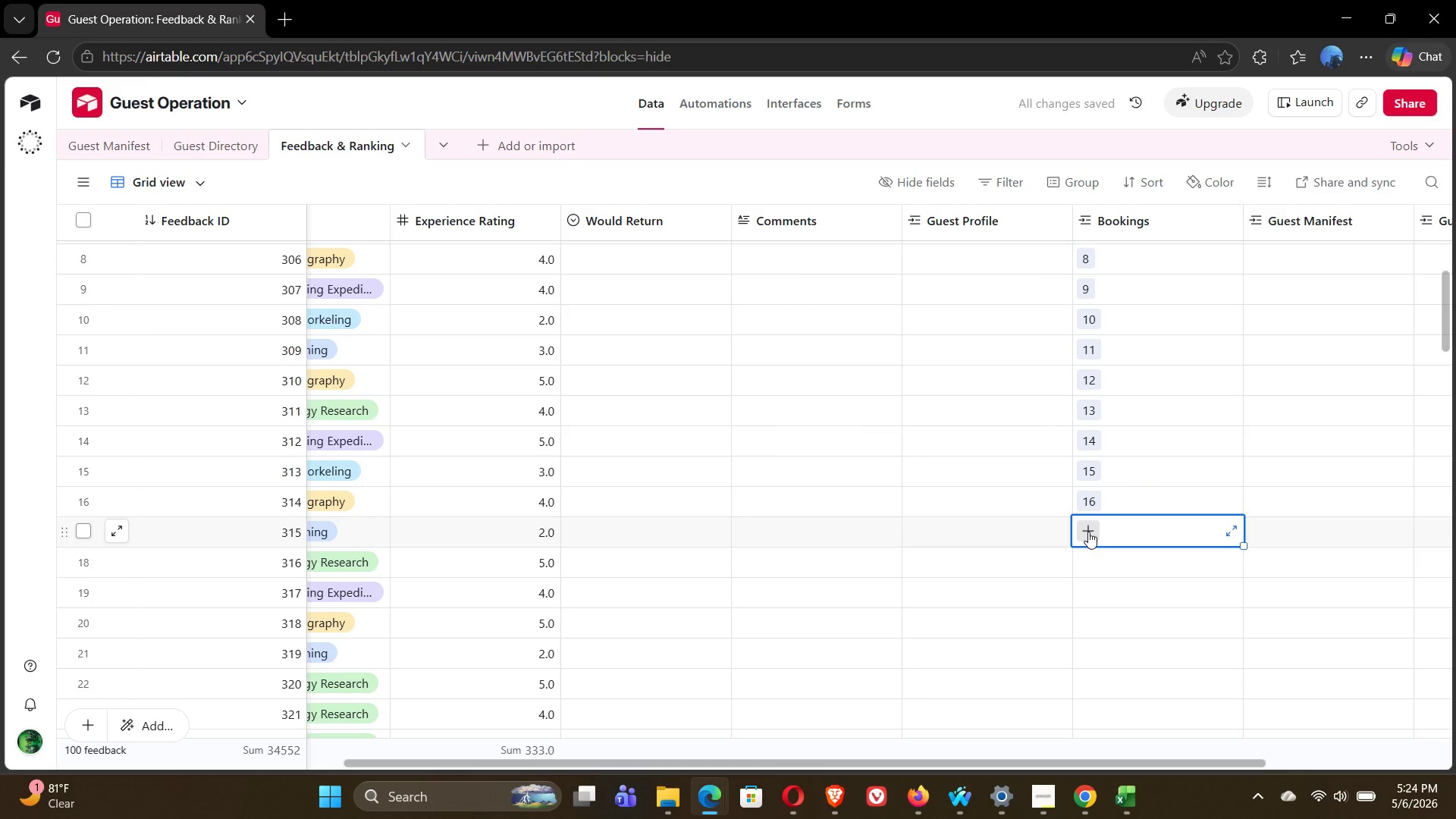 
left_click([1088, 532])
 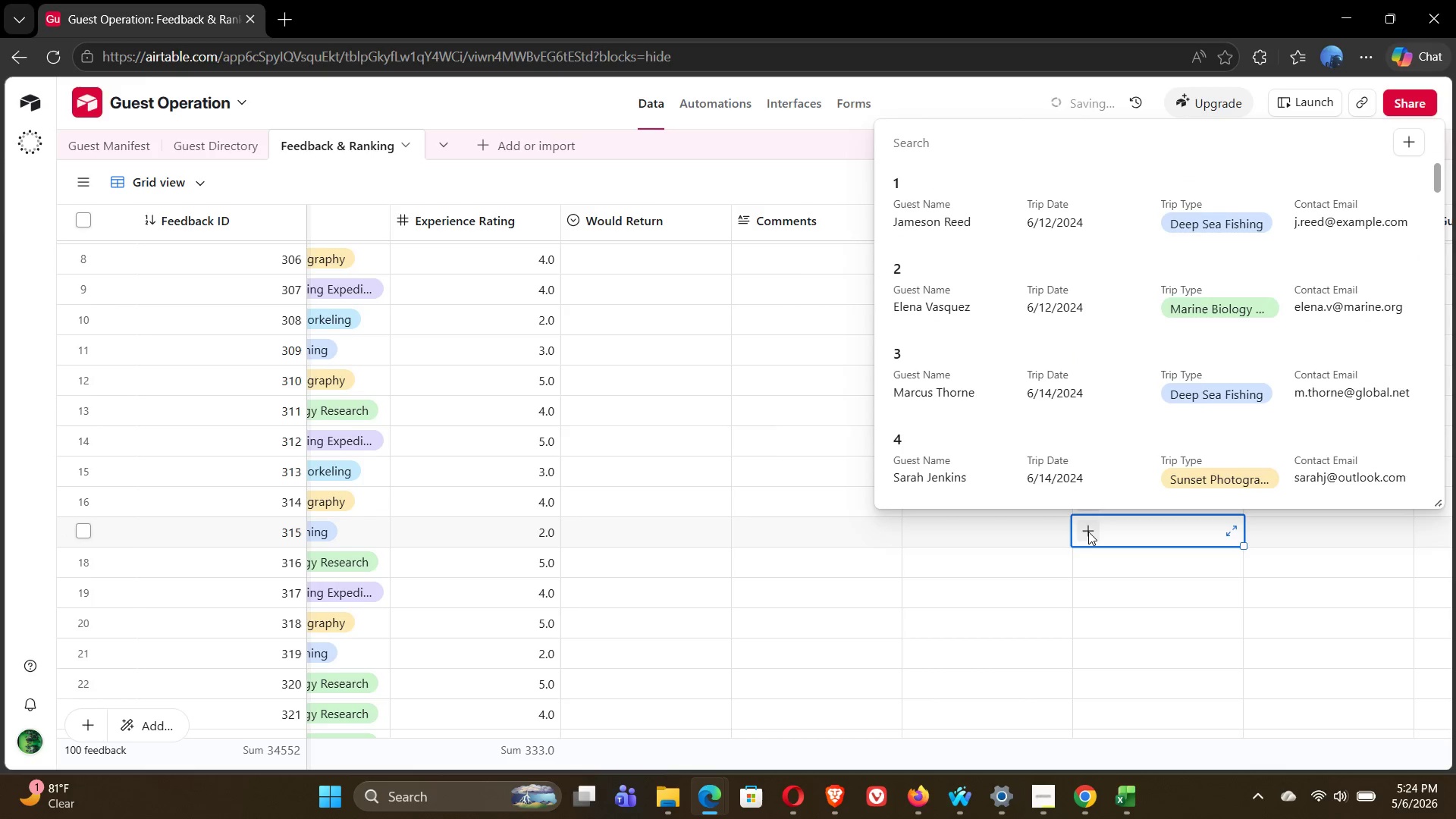 
type(17)
 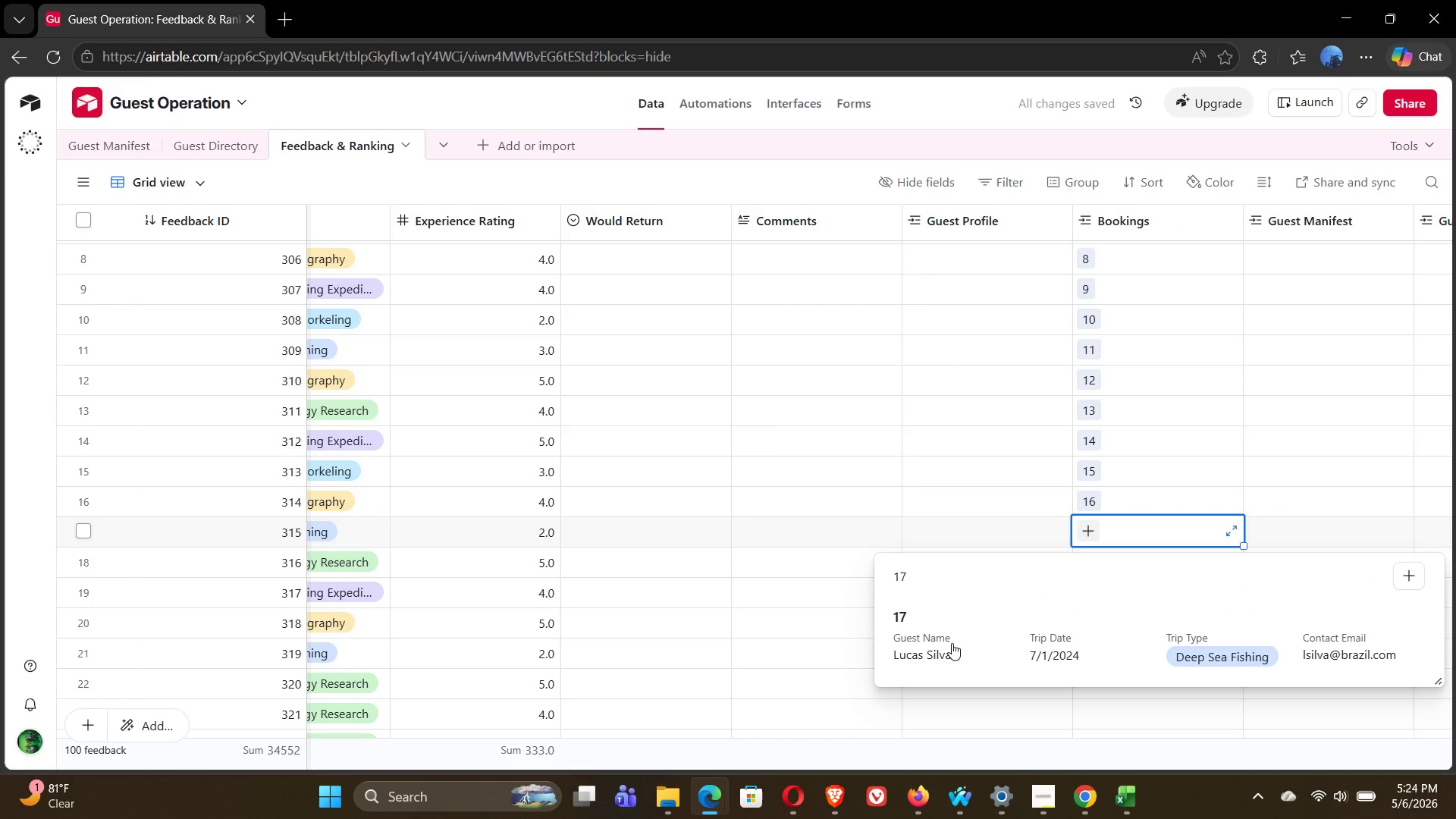 
left_click([938, 643])
 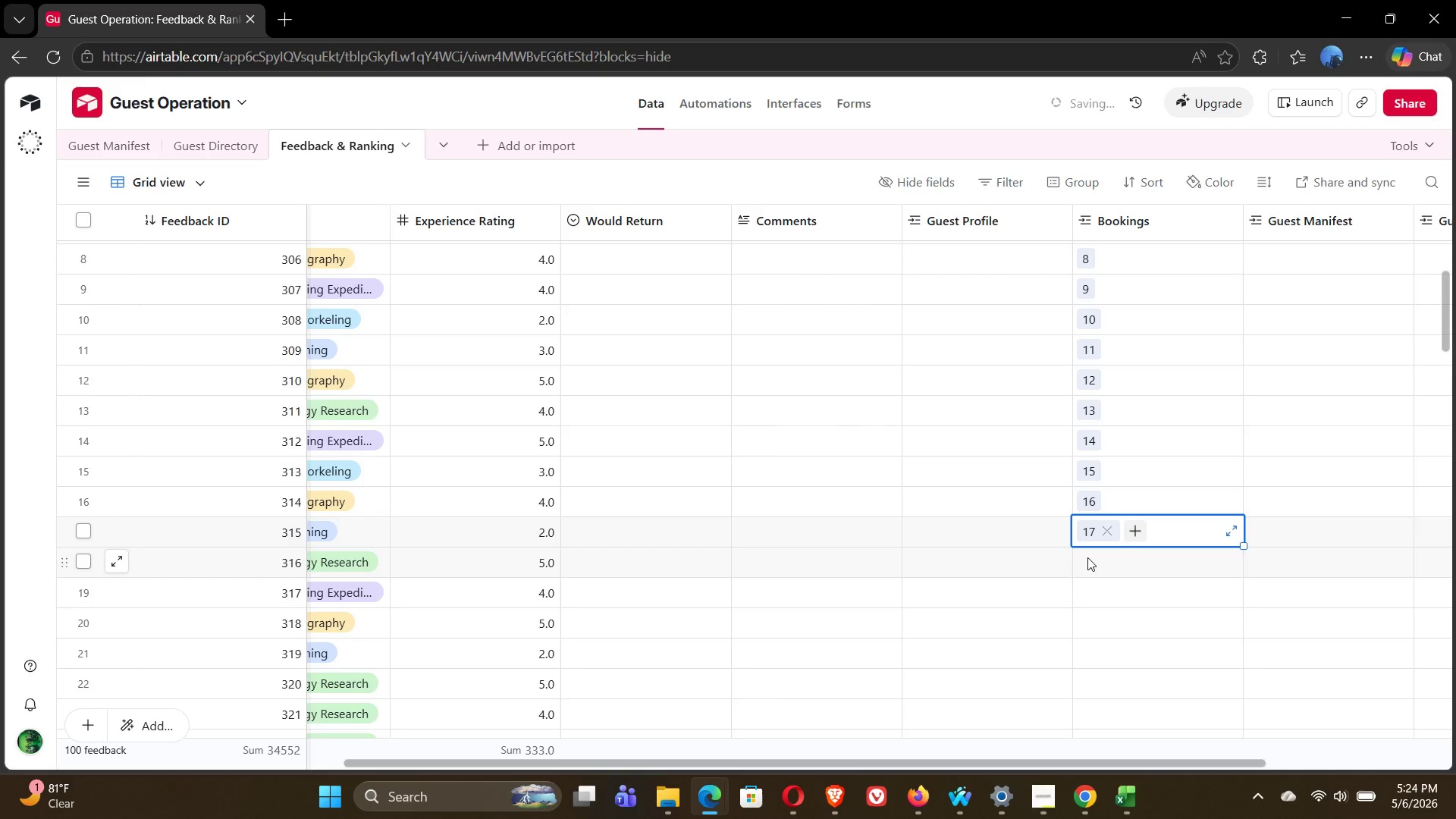 
double_click([1087, 557])
 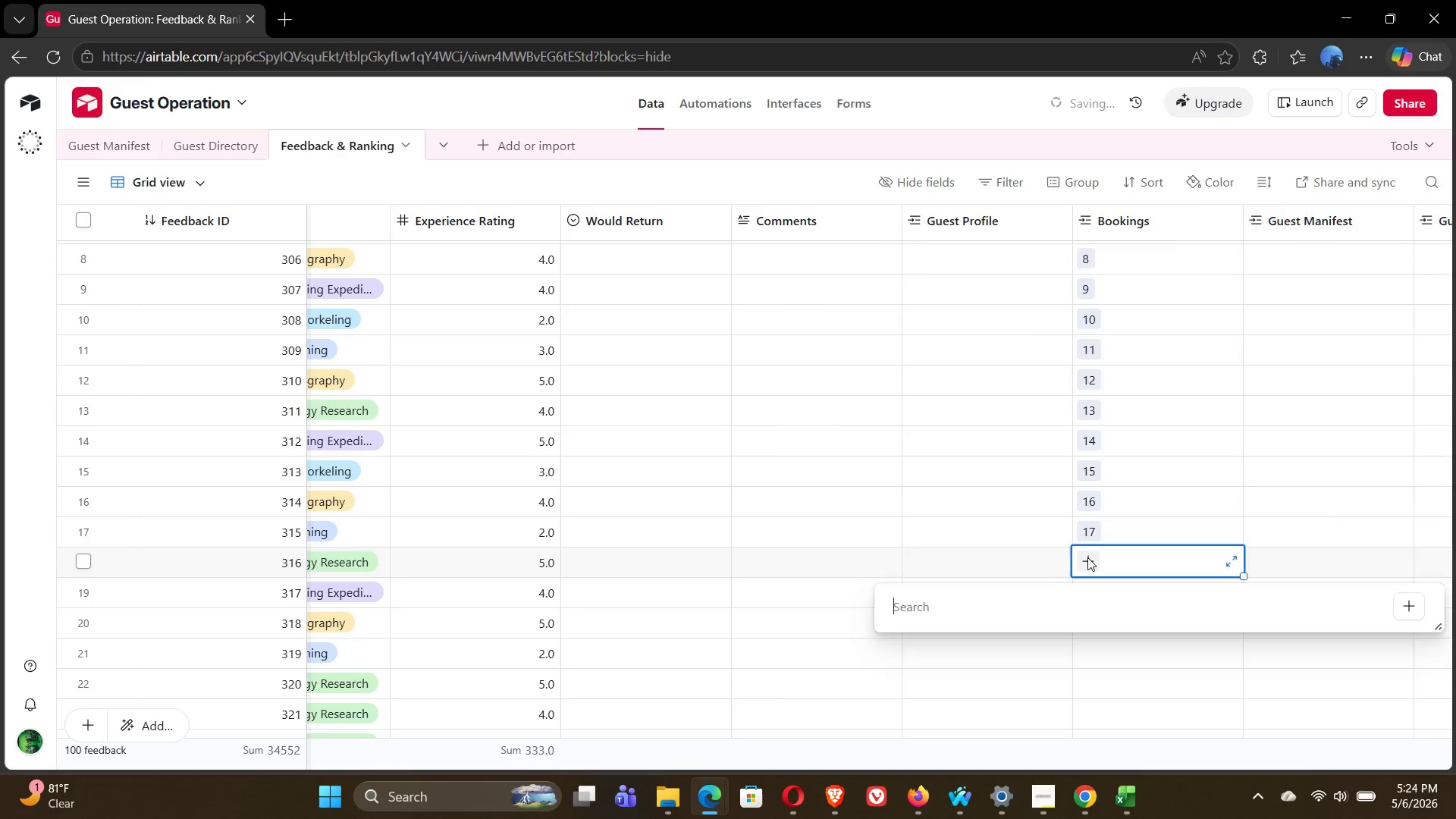 
type(18)
 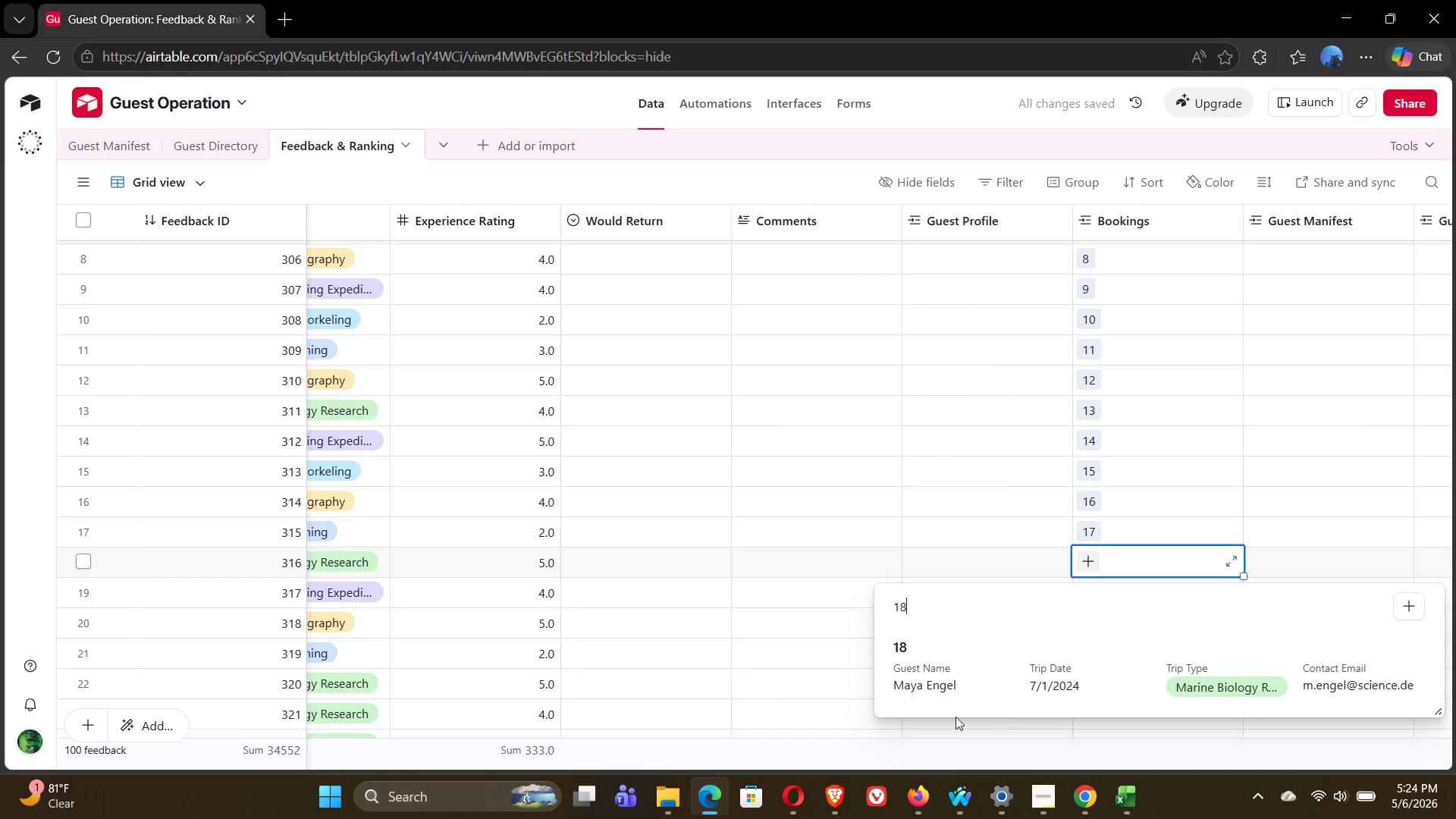 
left_click([933, 683])
 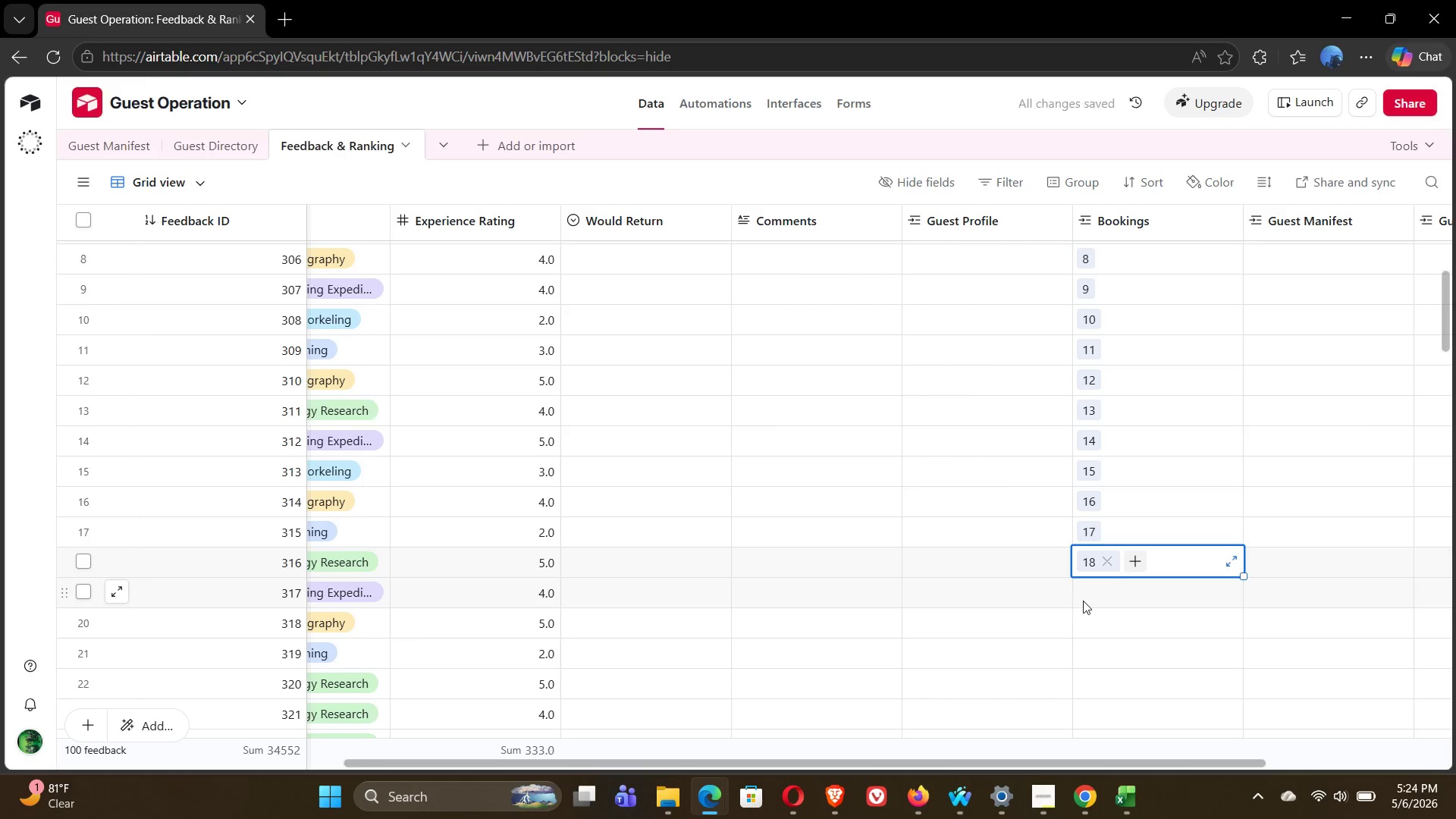 
left_click([1090, 592])
 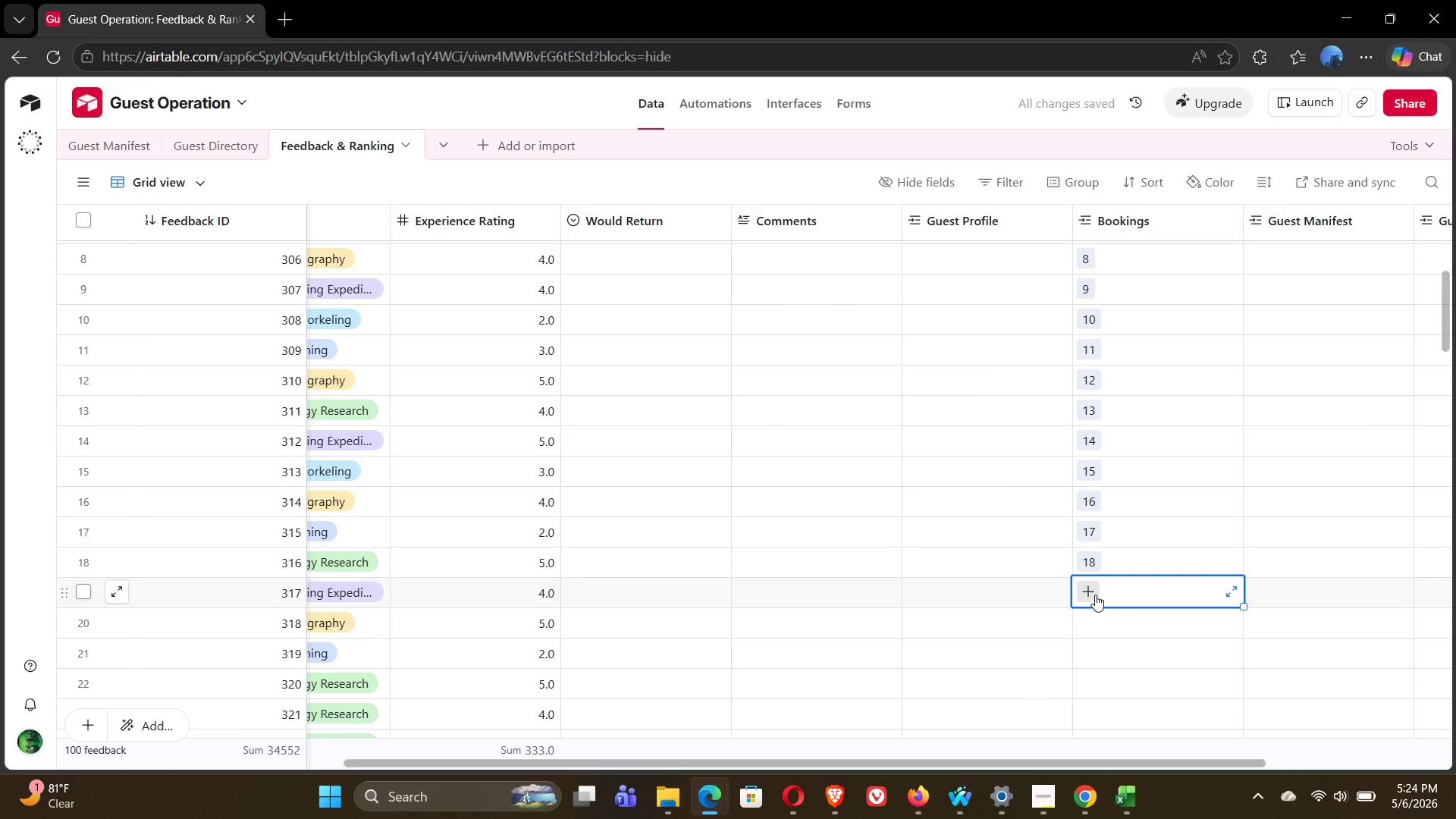 
left_click([1091, 592])
 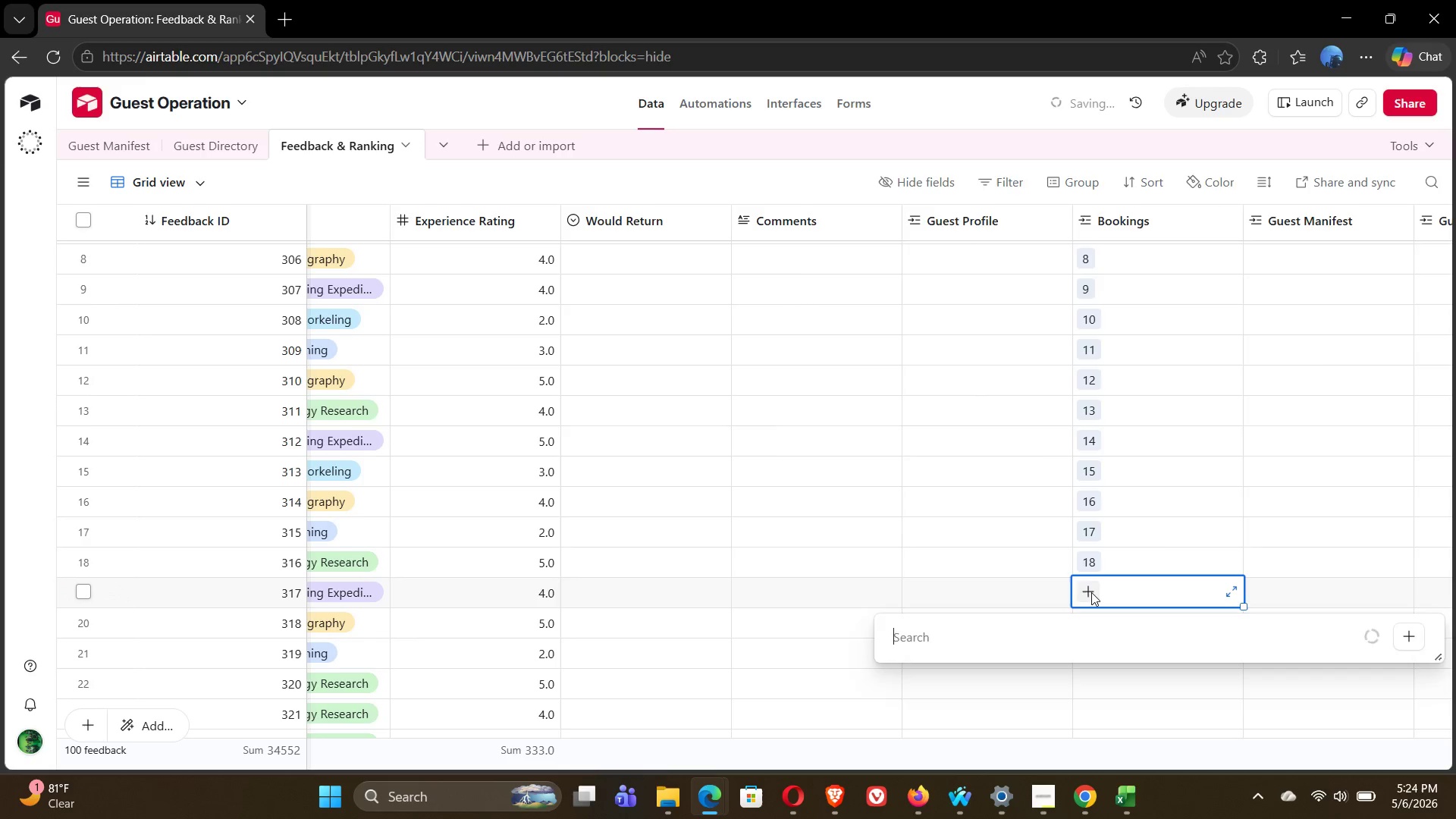 
type(19)
 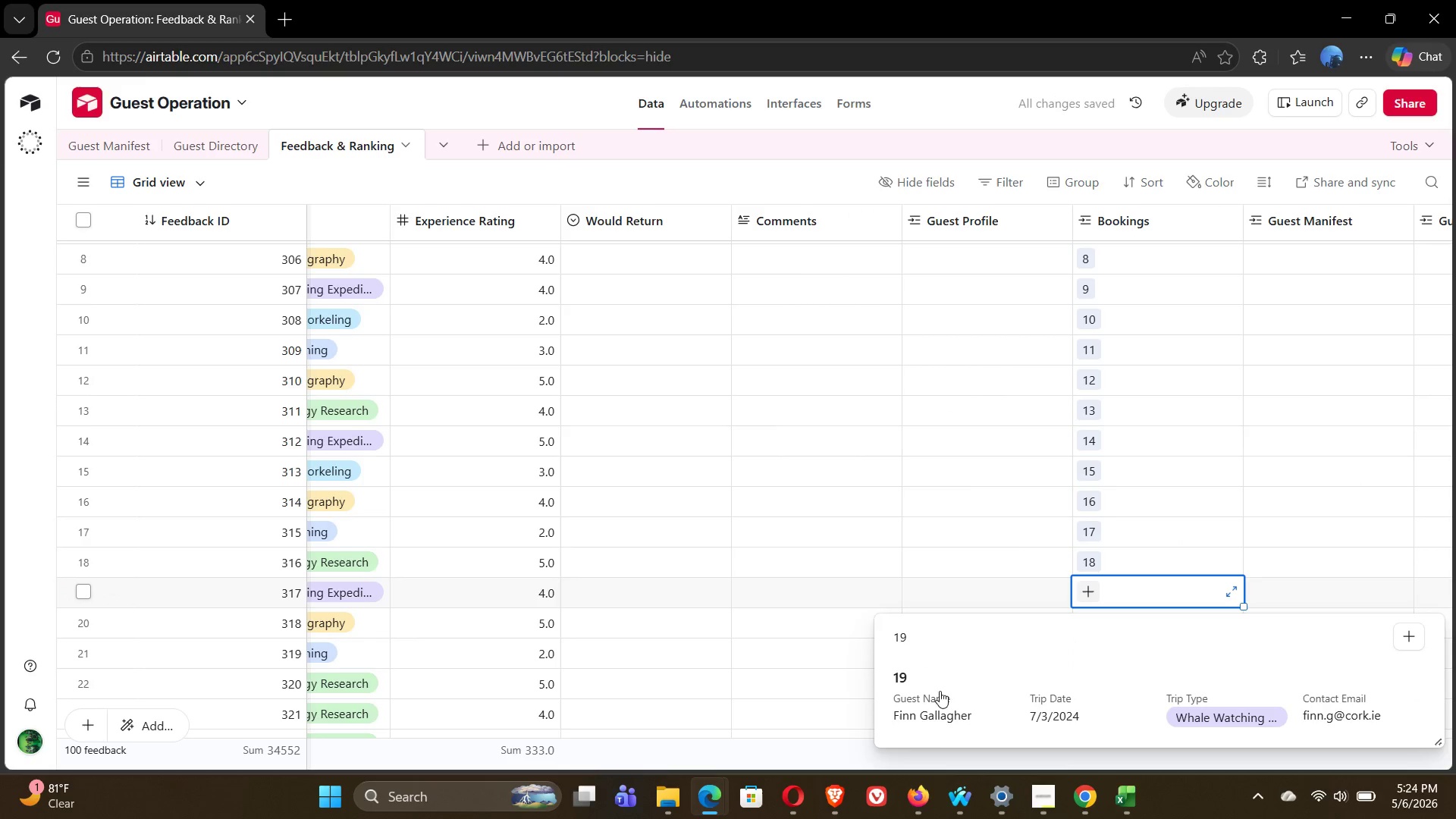 
left_click([926, 701])
 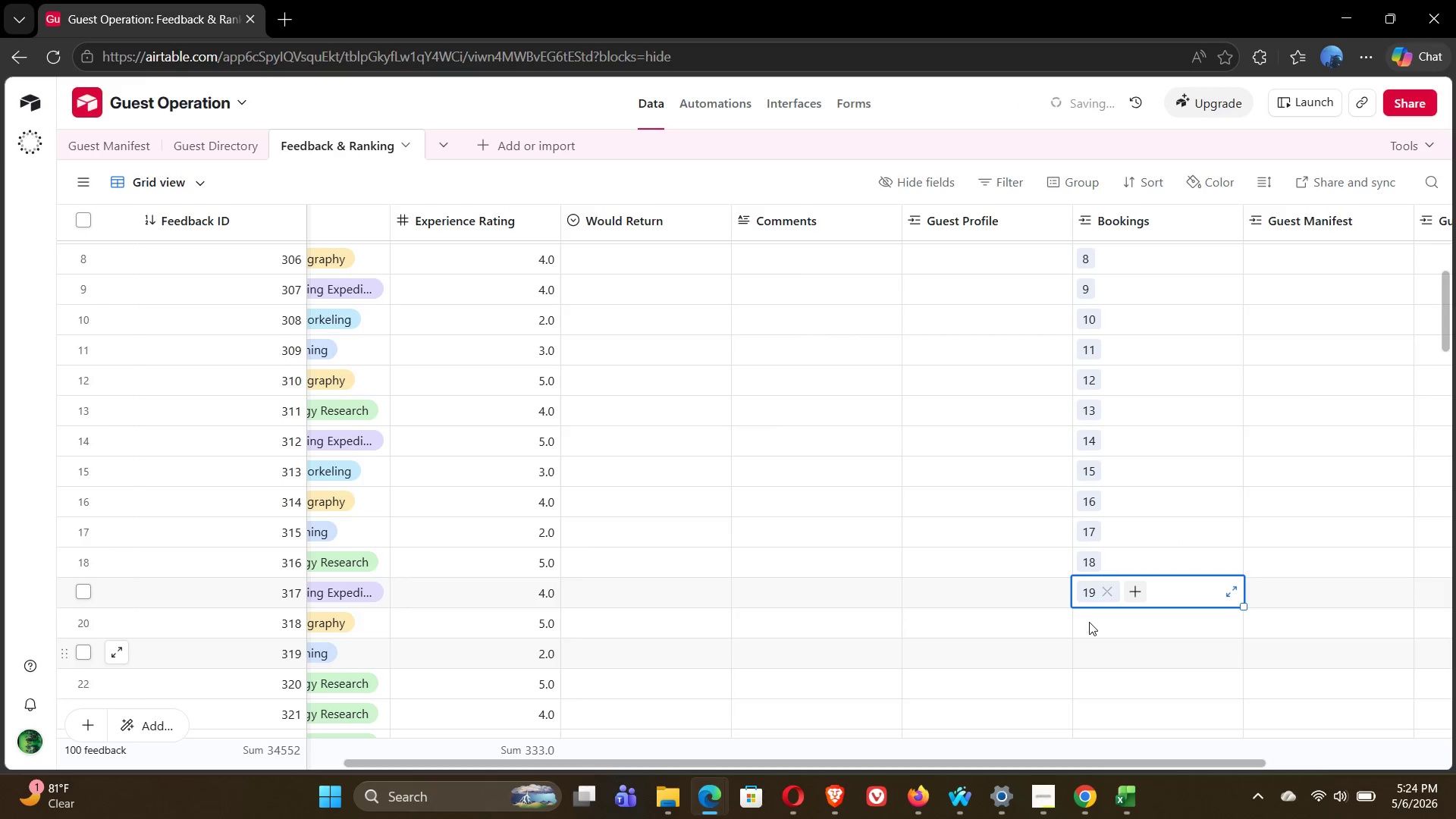 
left_click([1090, 621])
 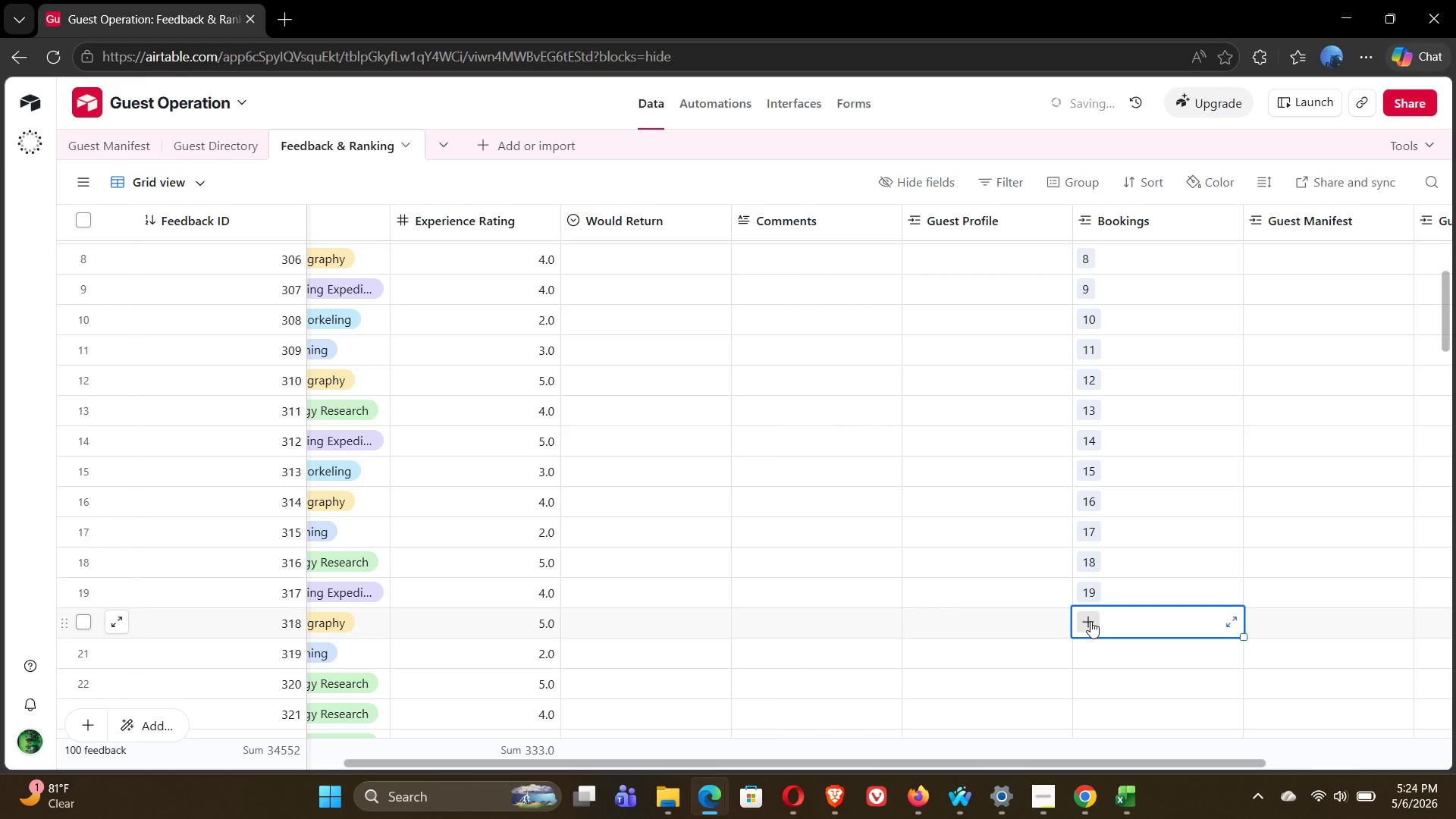 
left_click([1090, 621])
 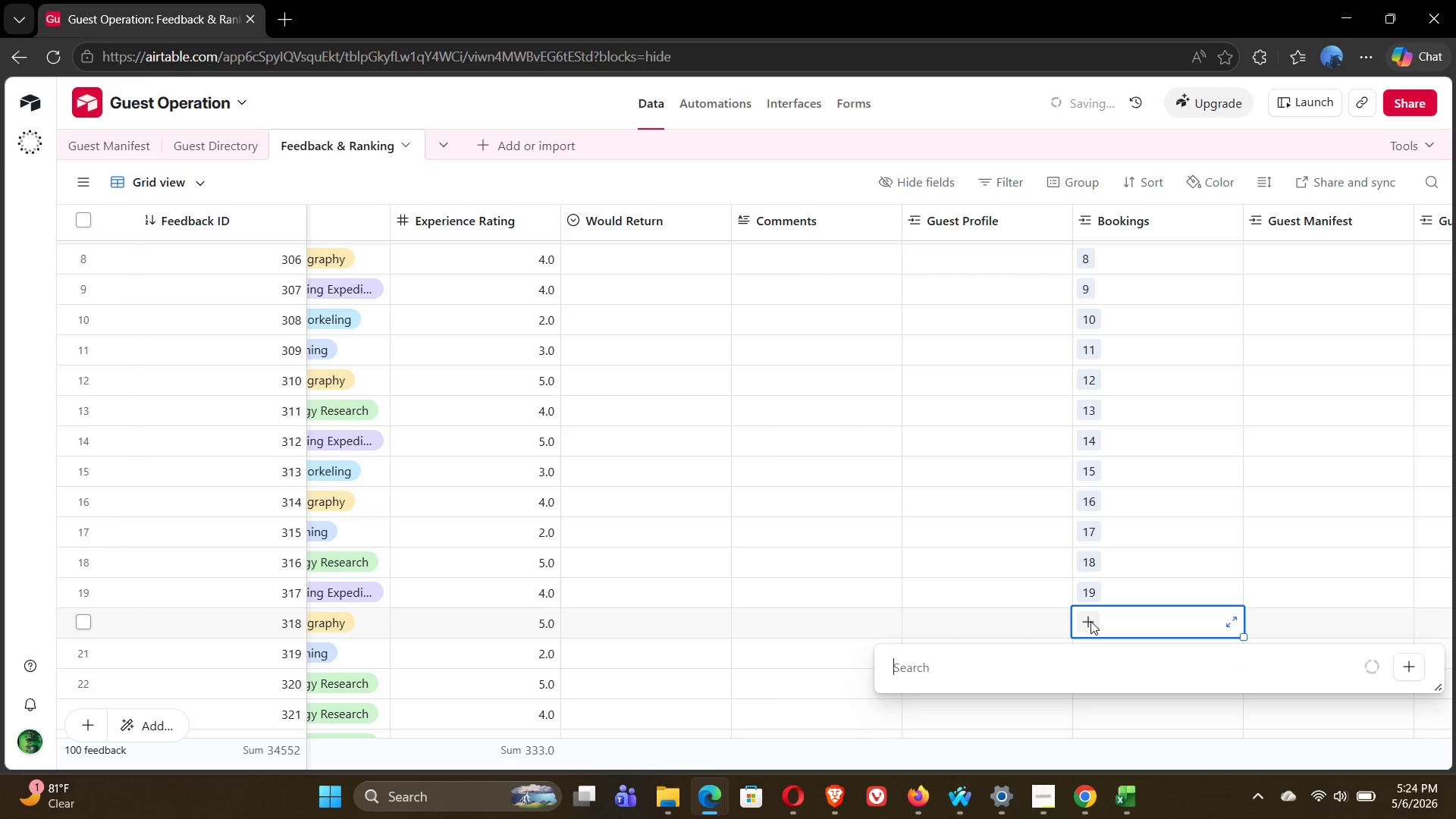 
type(20)
 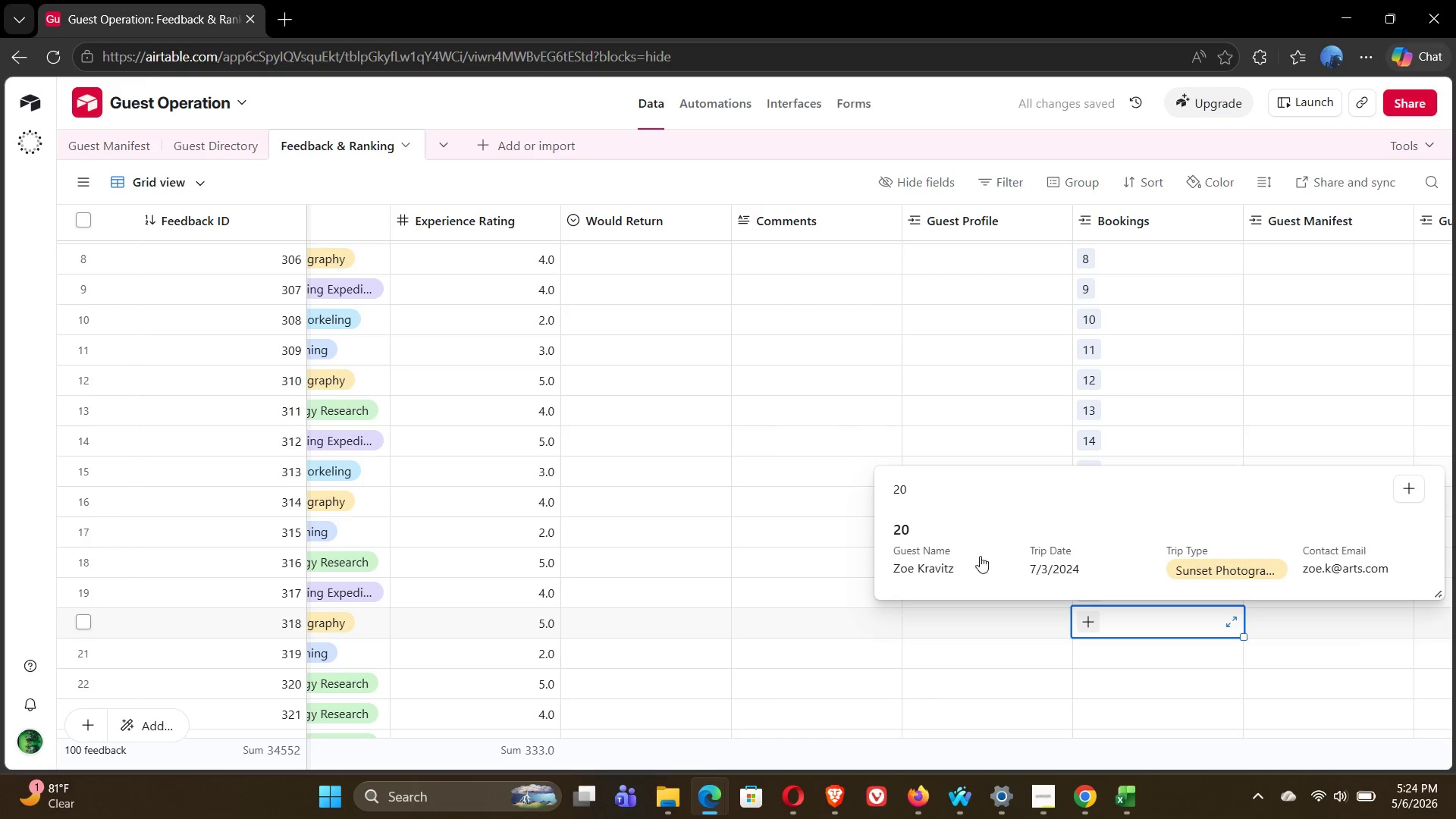 
left_click([924, 517])
 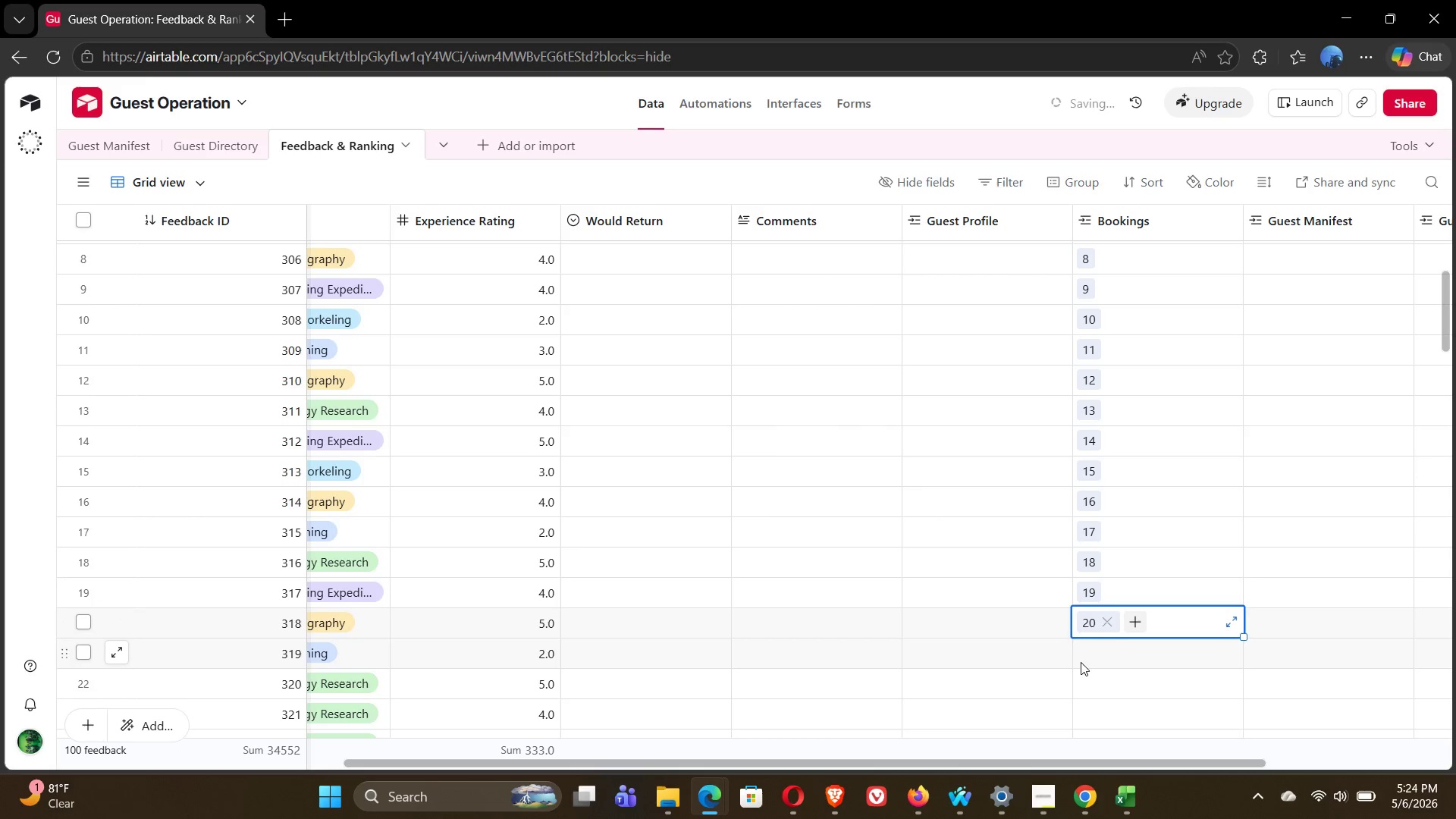 
left_click([1084, 659])
 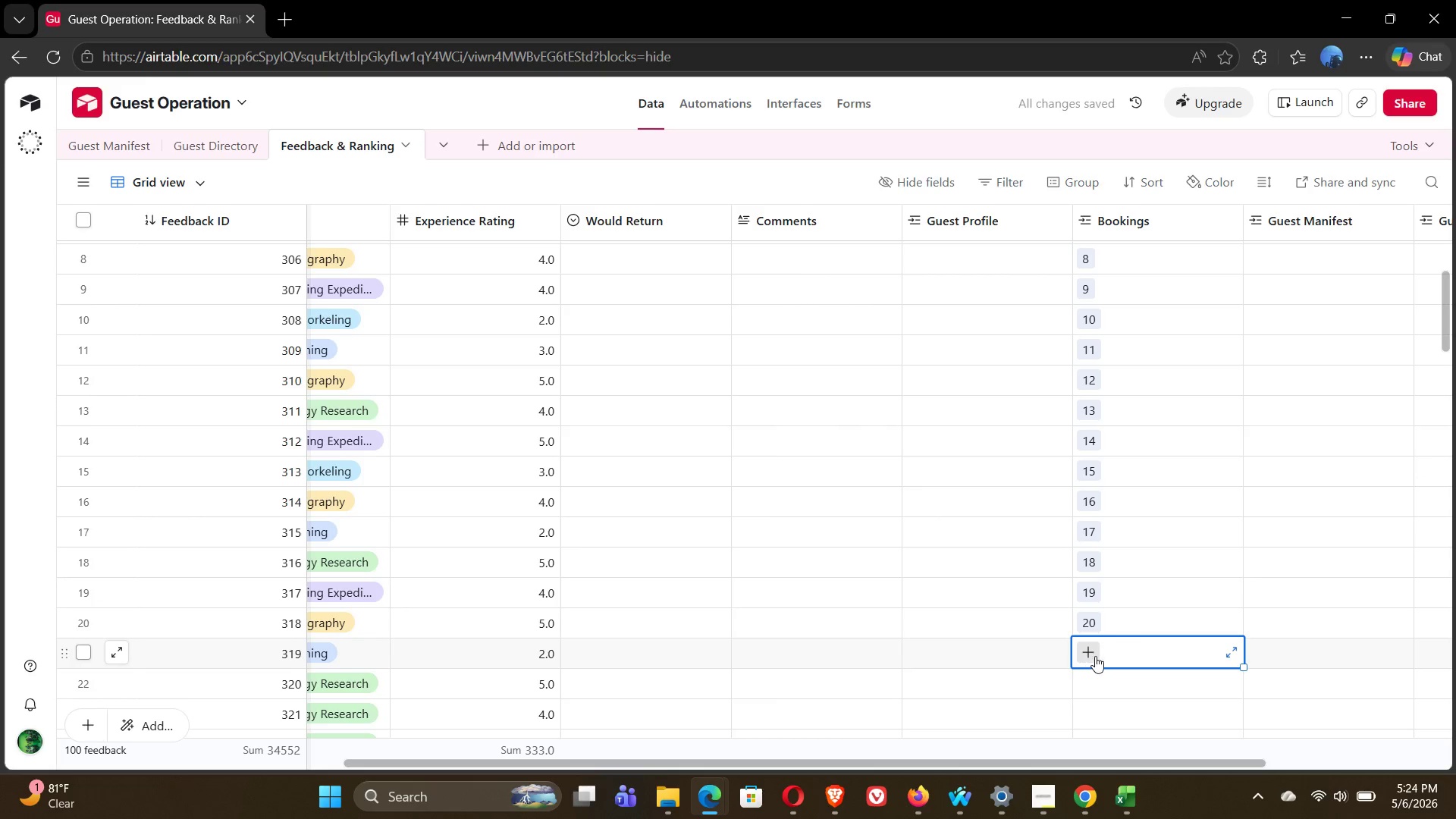 
left_click([1097, 656])
 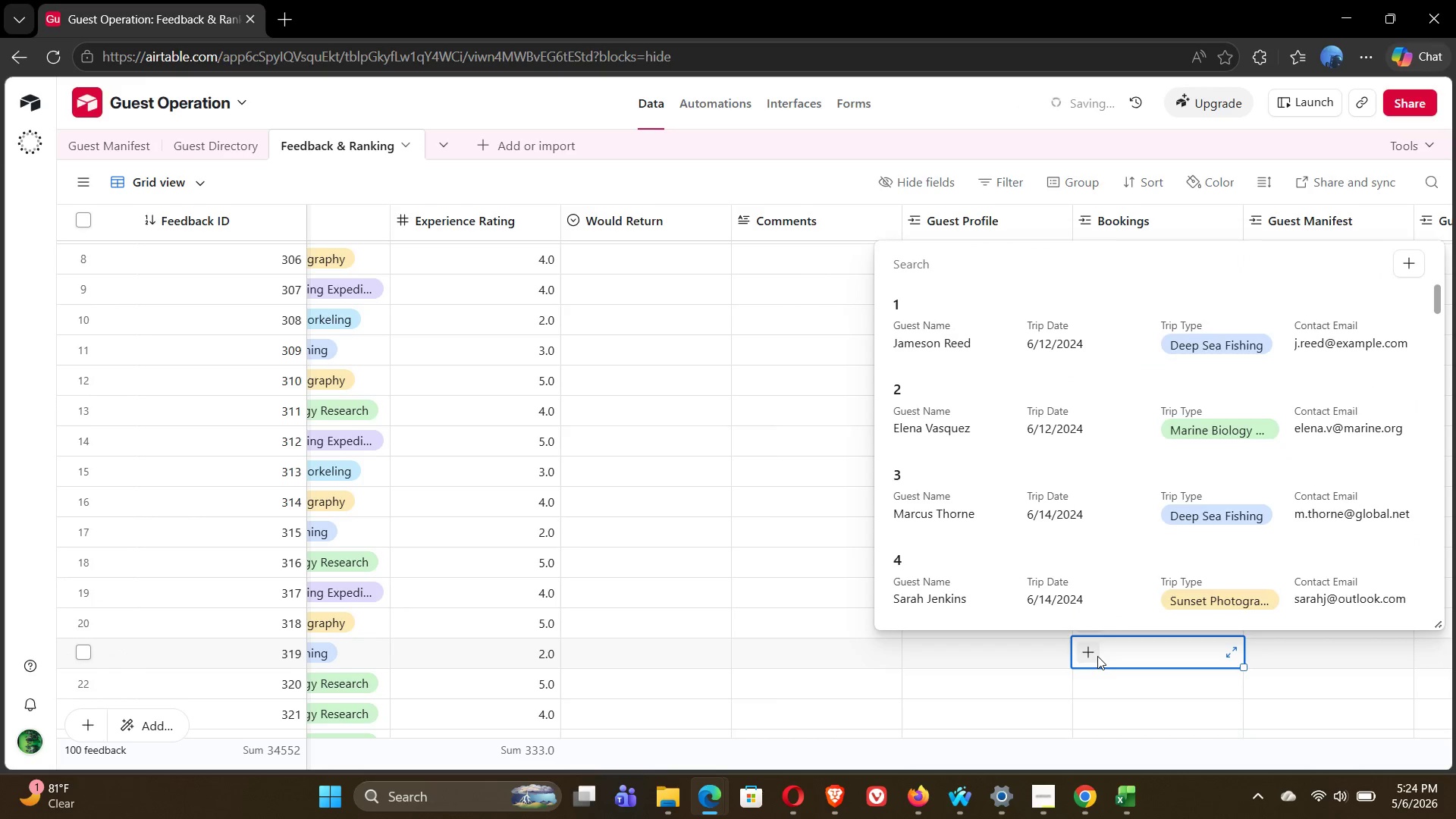 
type(21)
 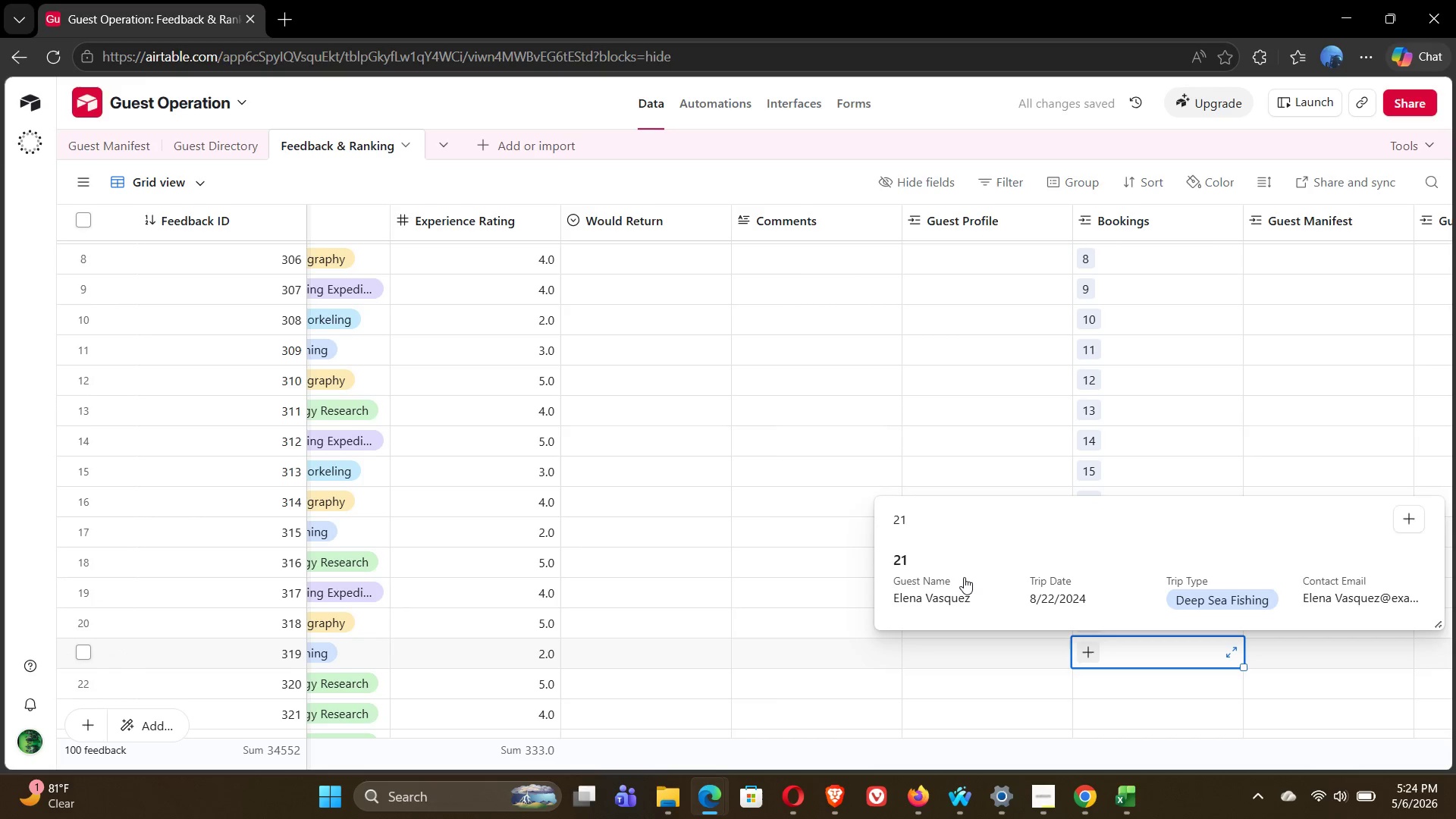 
left_click([964, 577])
 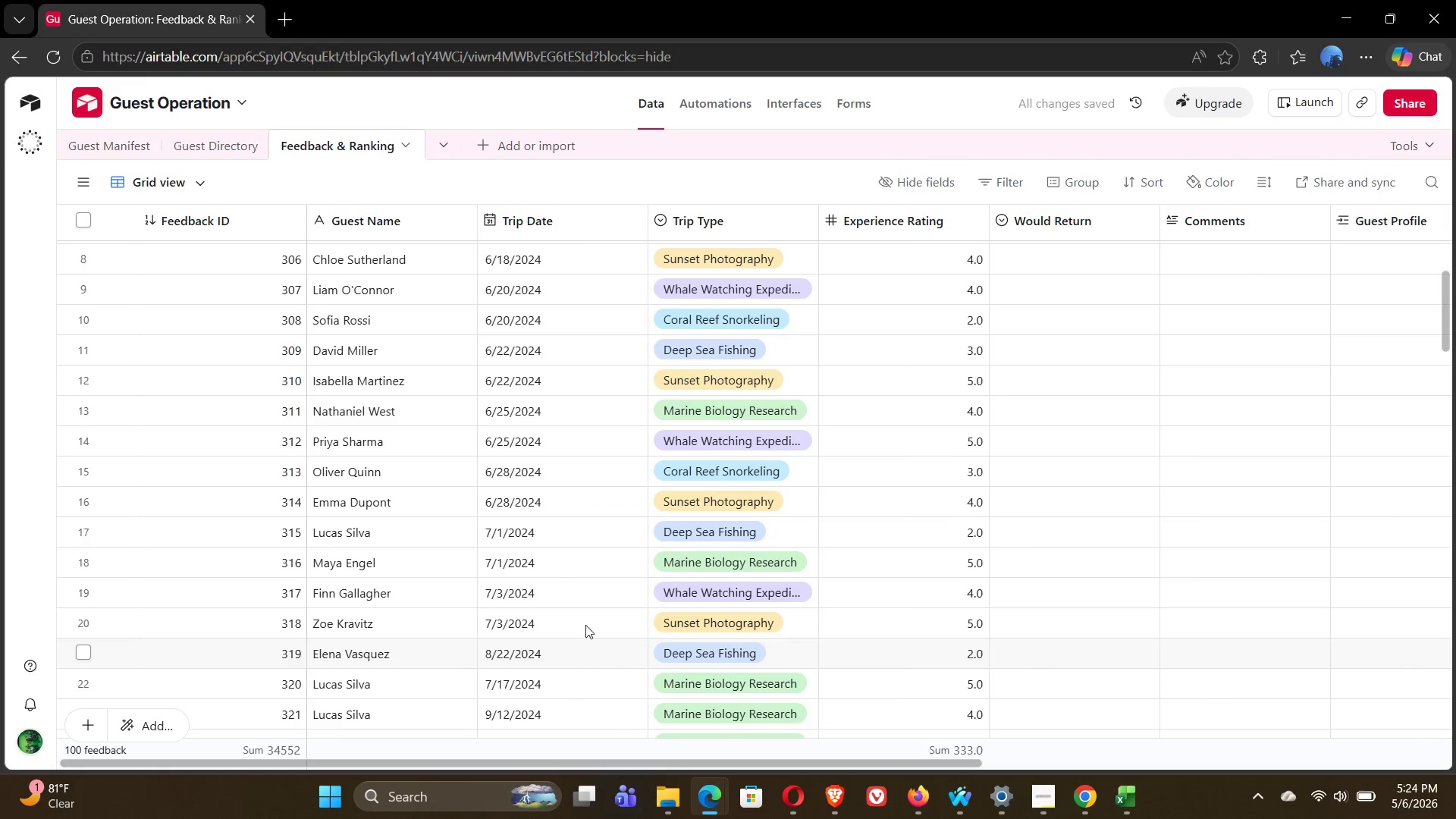 
mouse_move([1146, 619])
 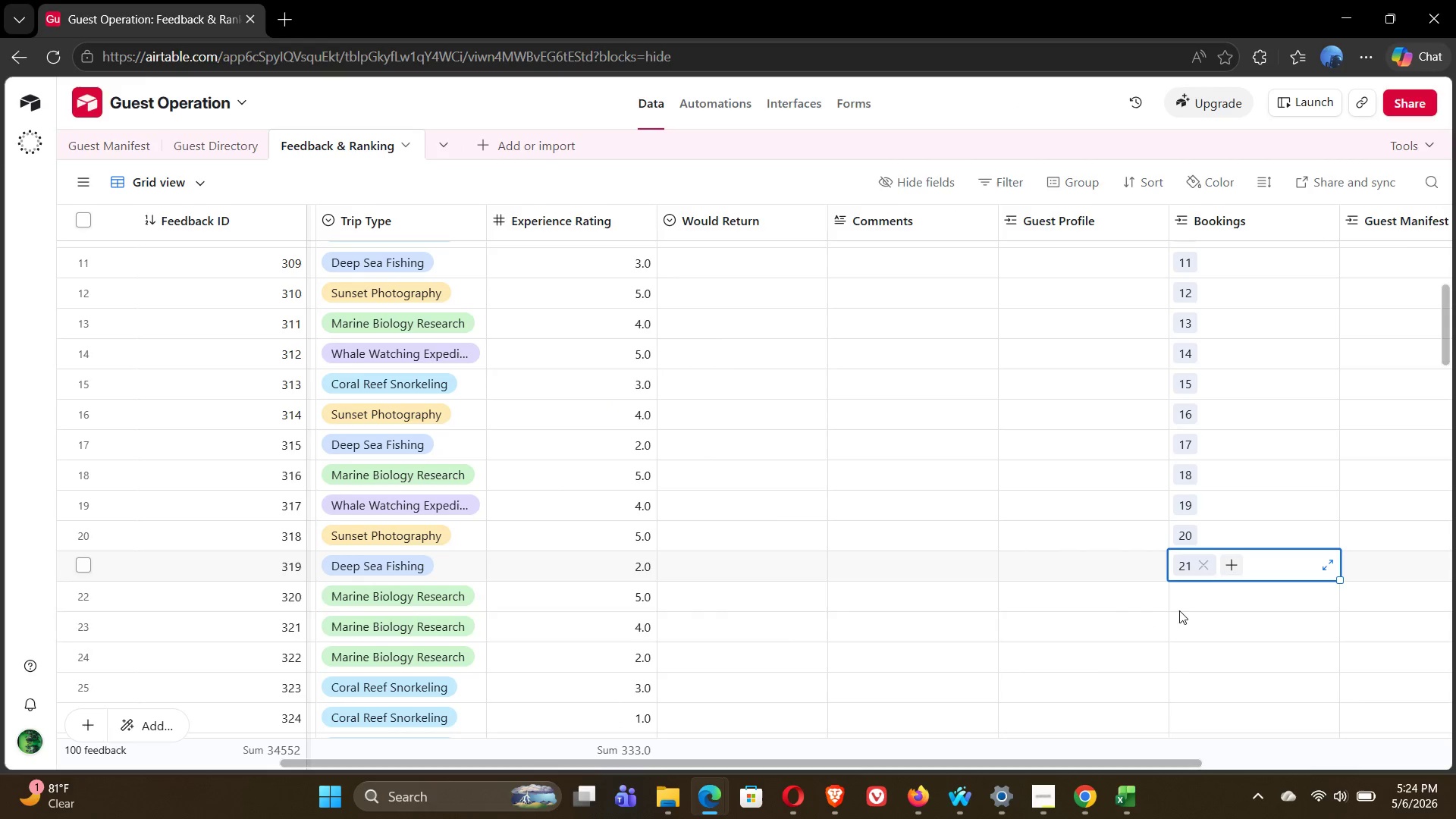 
left_click([1183, 595])
 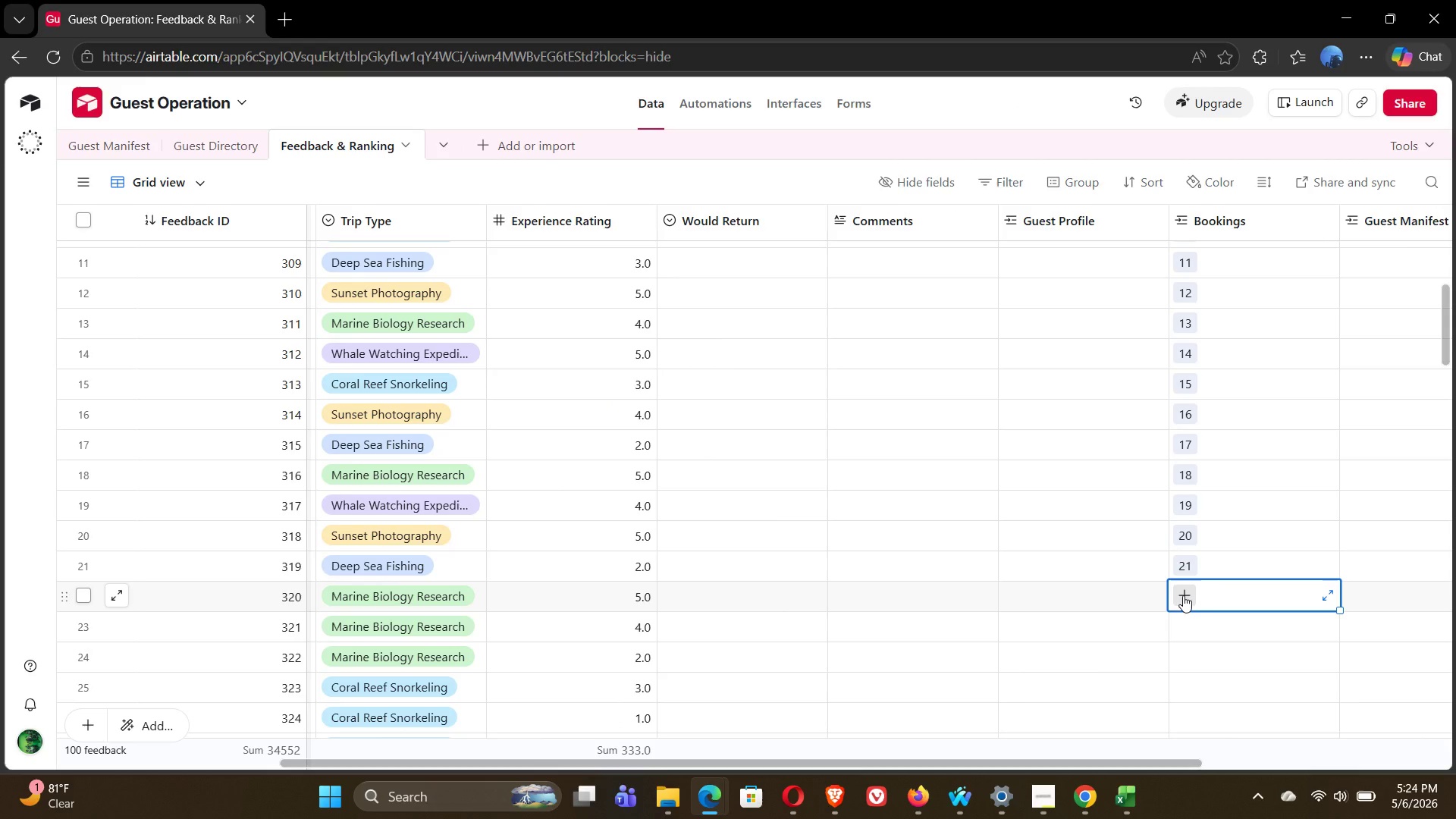 
left_click([1183, 595])
 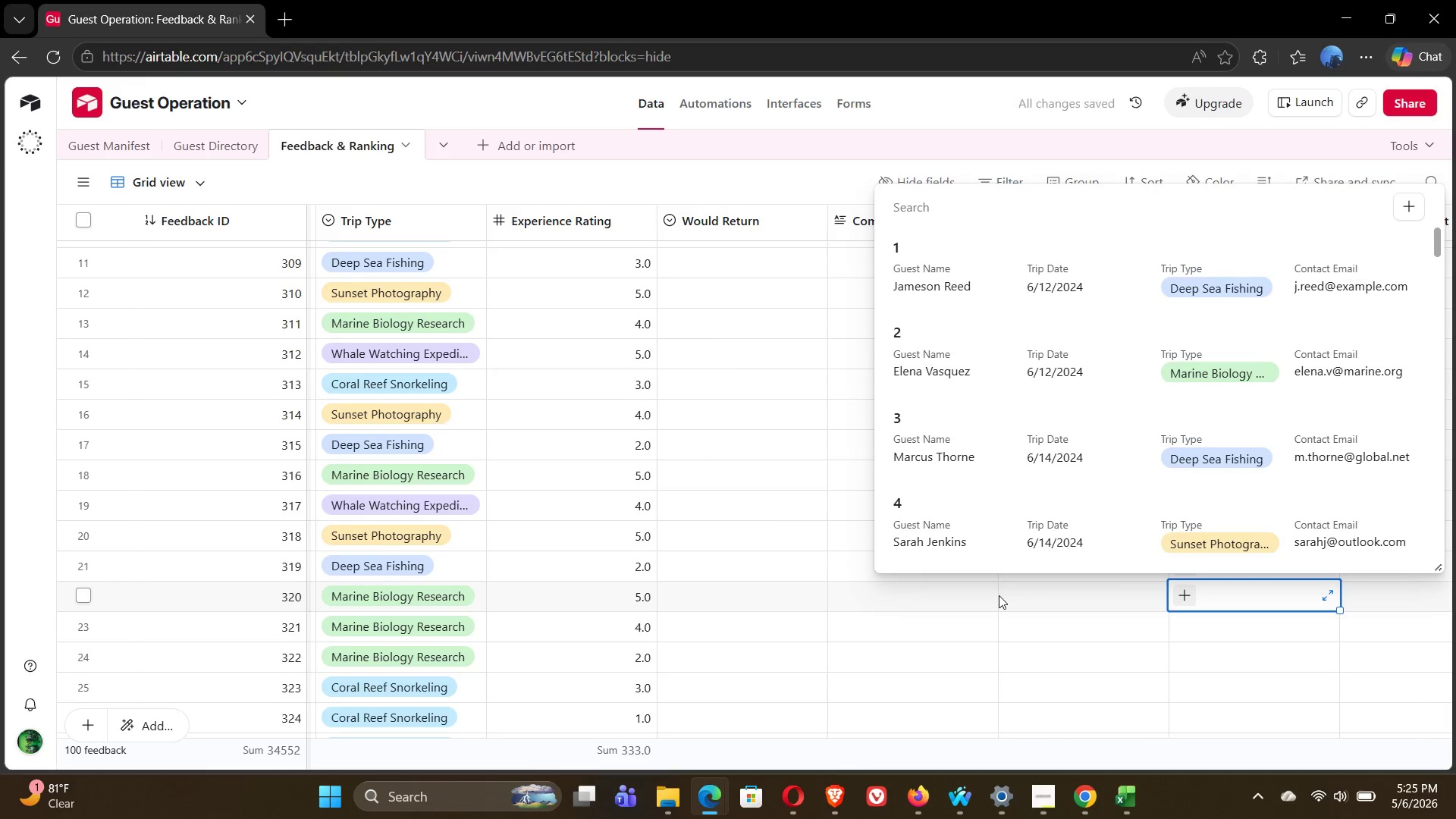 
type(22)
 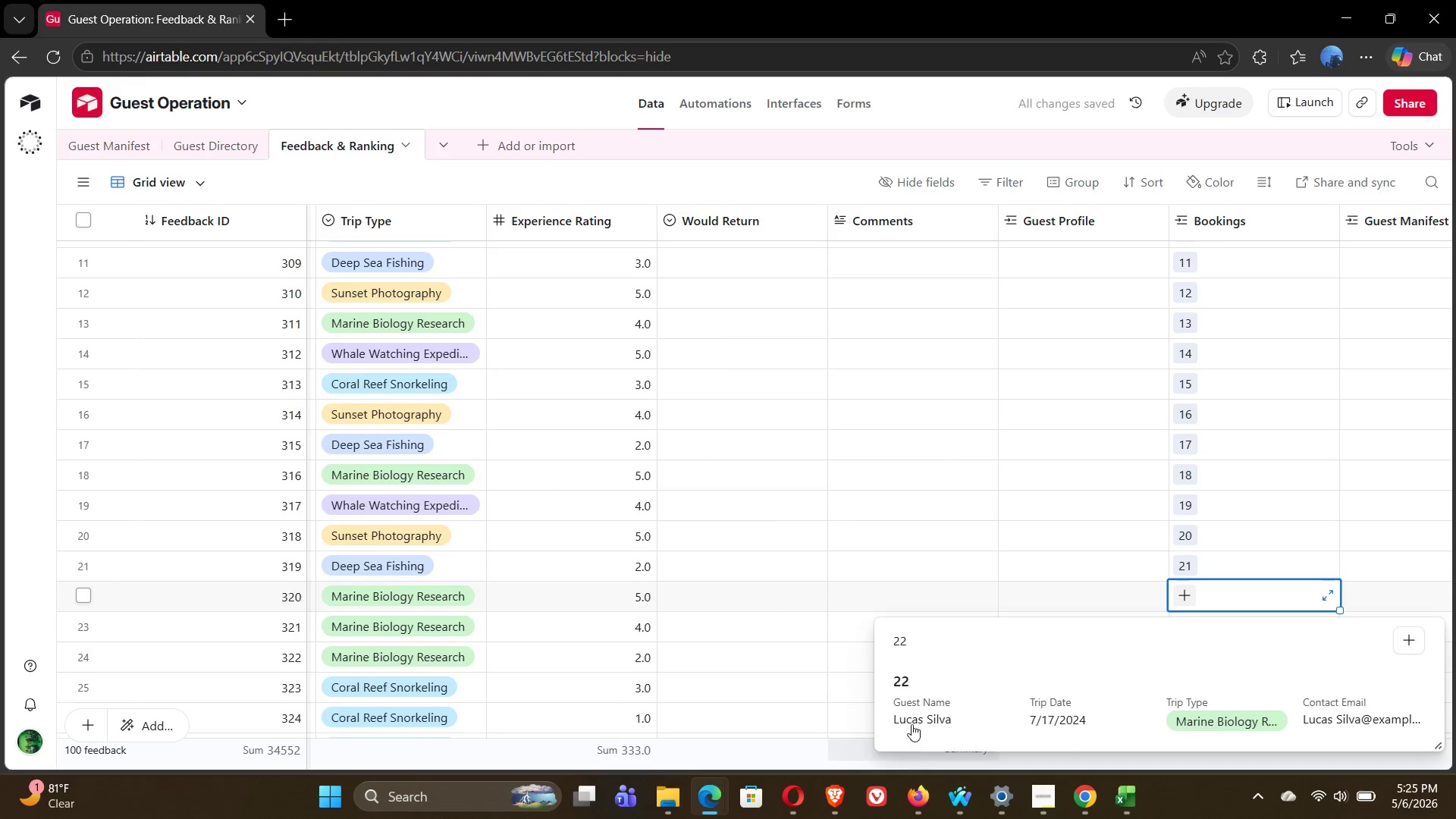 
left_click([912, 720])
 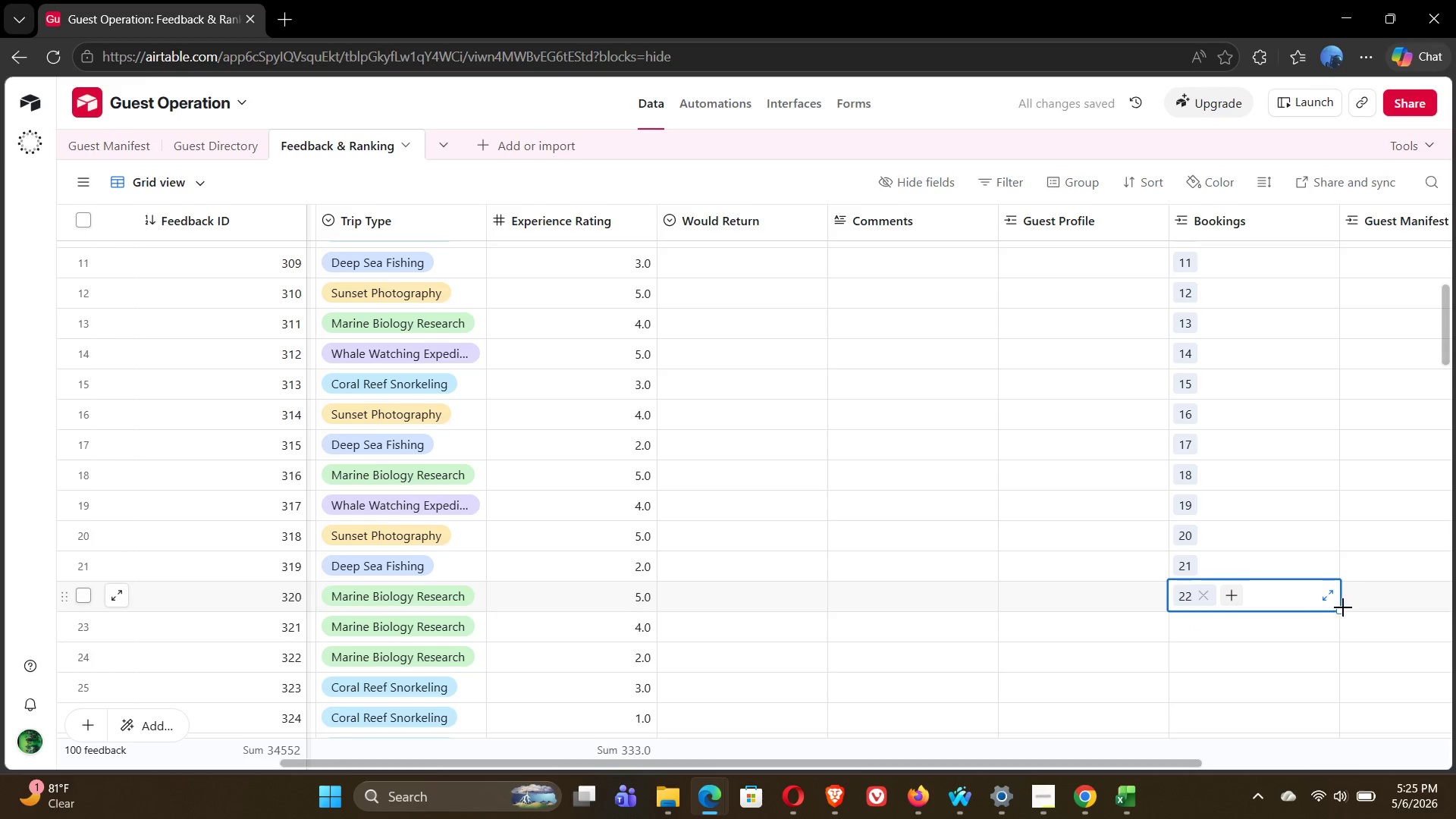 
left_click_drag(start_coordinate=[1339, 609], to_coordinate=[1339, 619])
 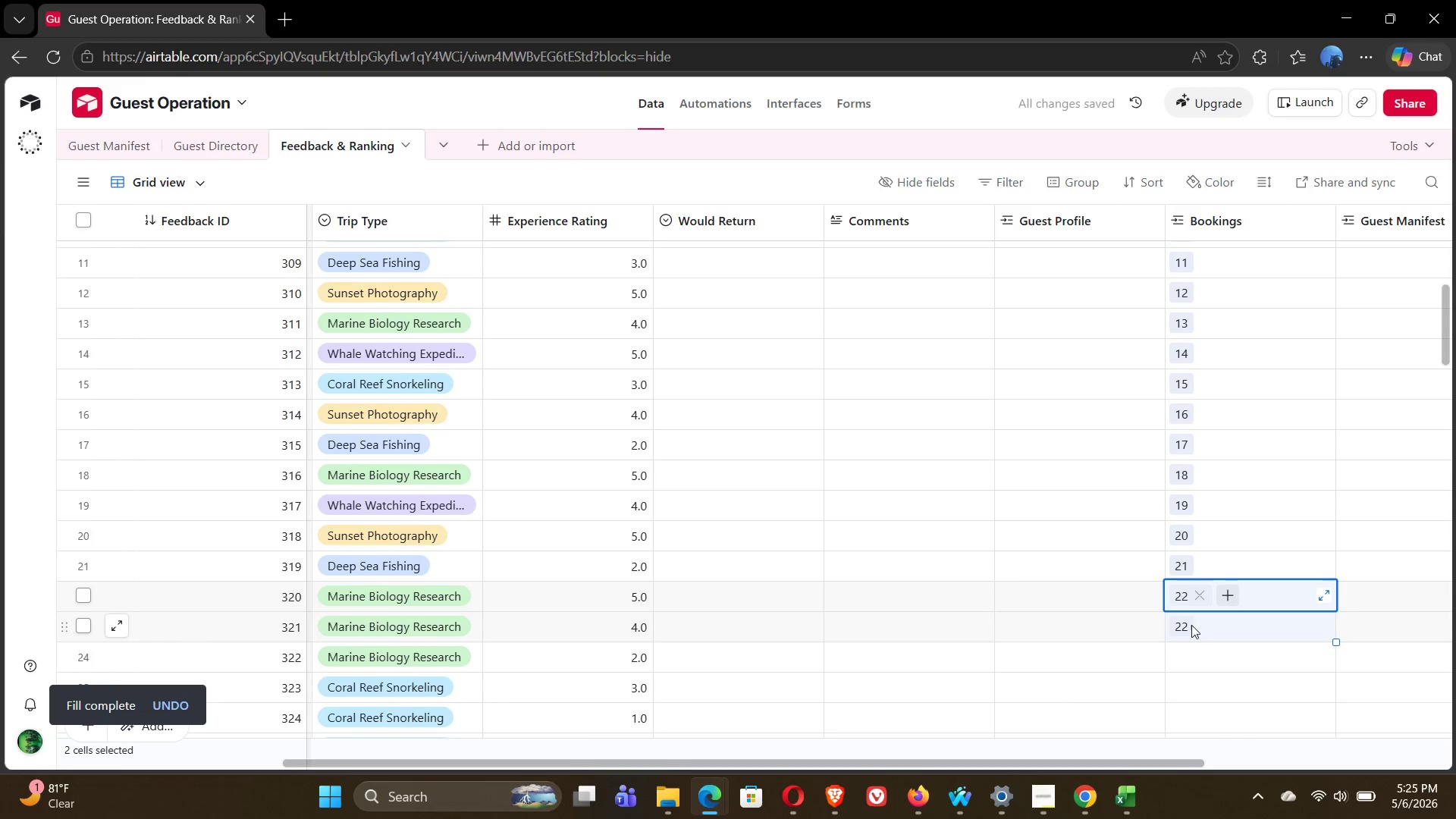 
double_click([1183, 625])
 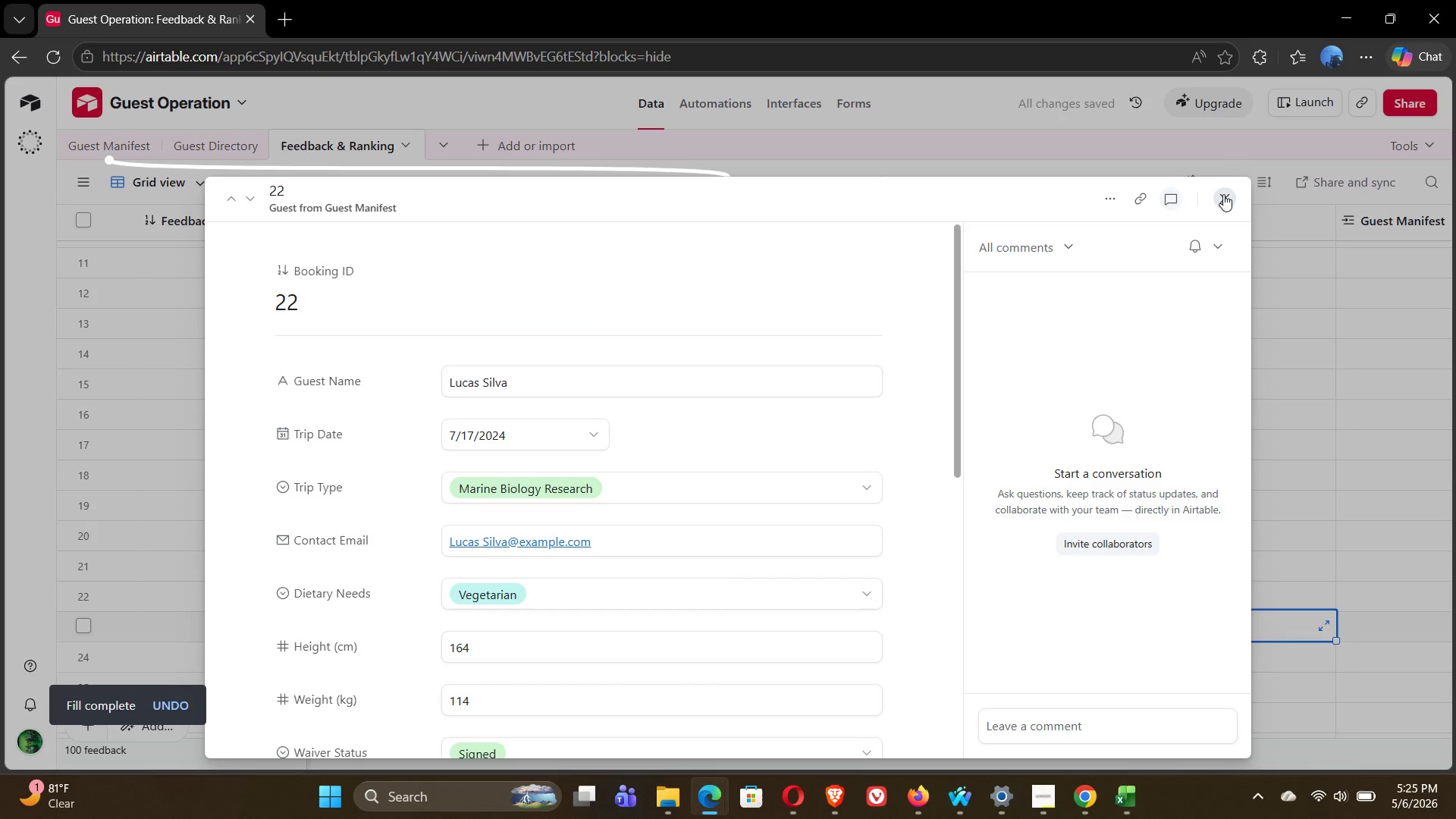 
left_click([1119, 198])
 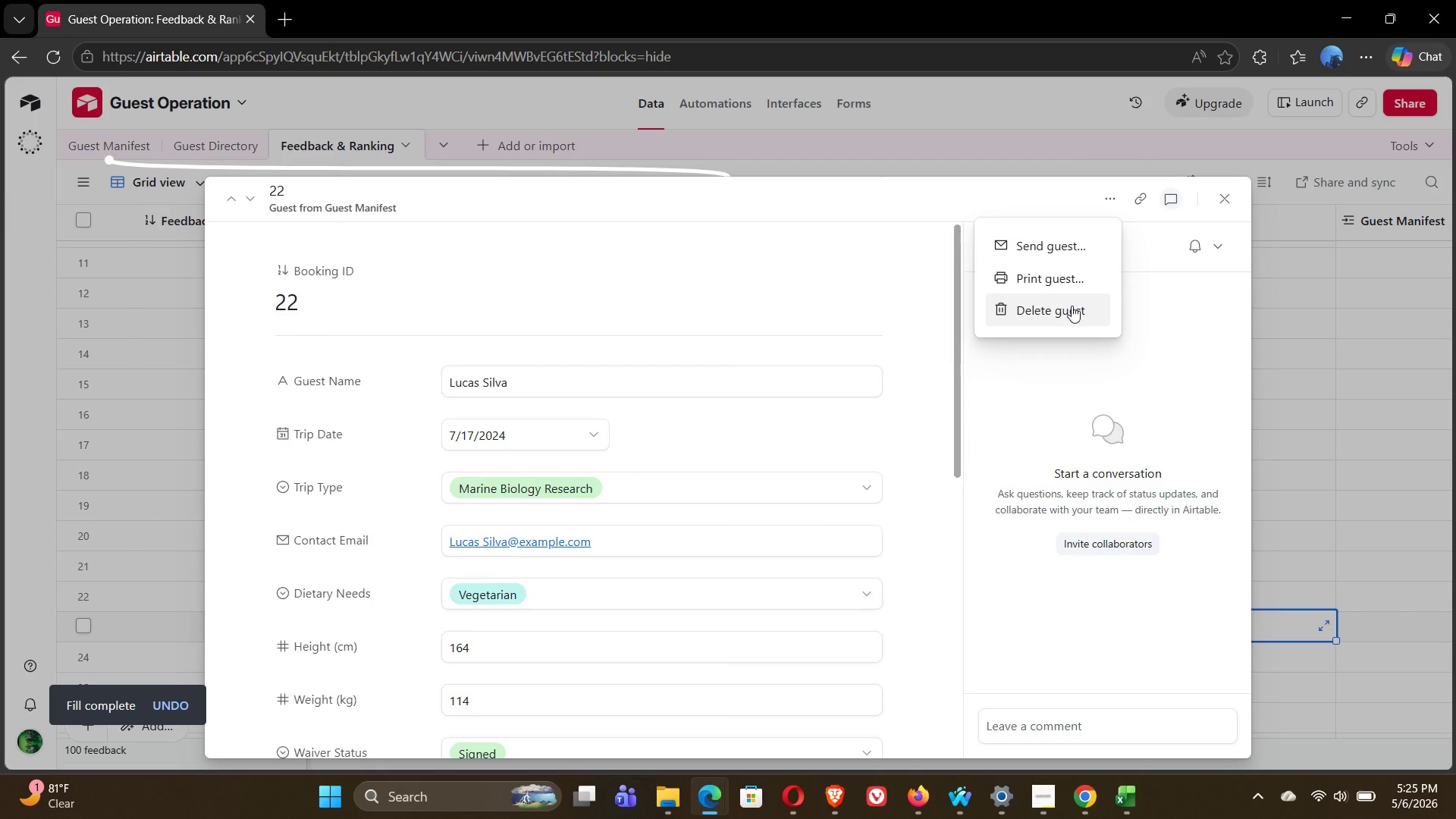 
left_click([1072, 306])
 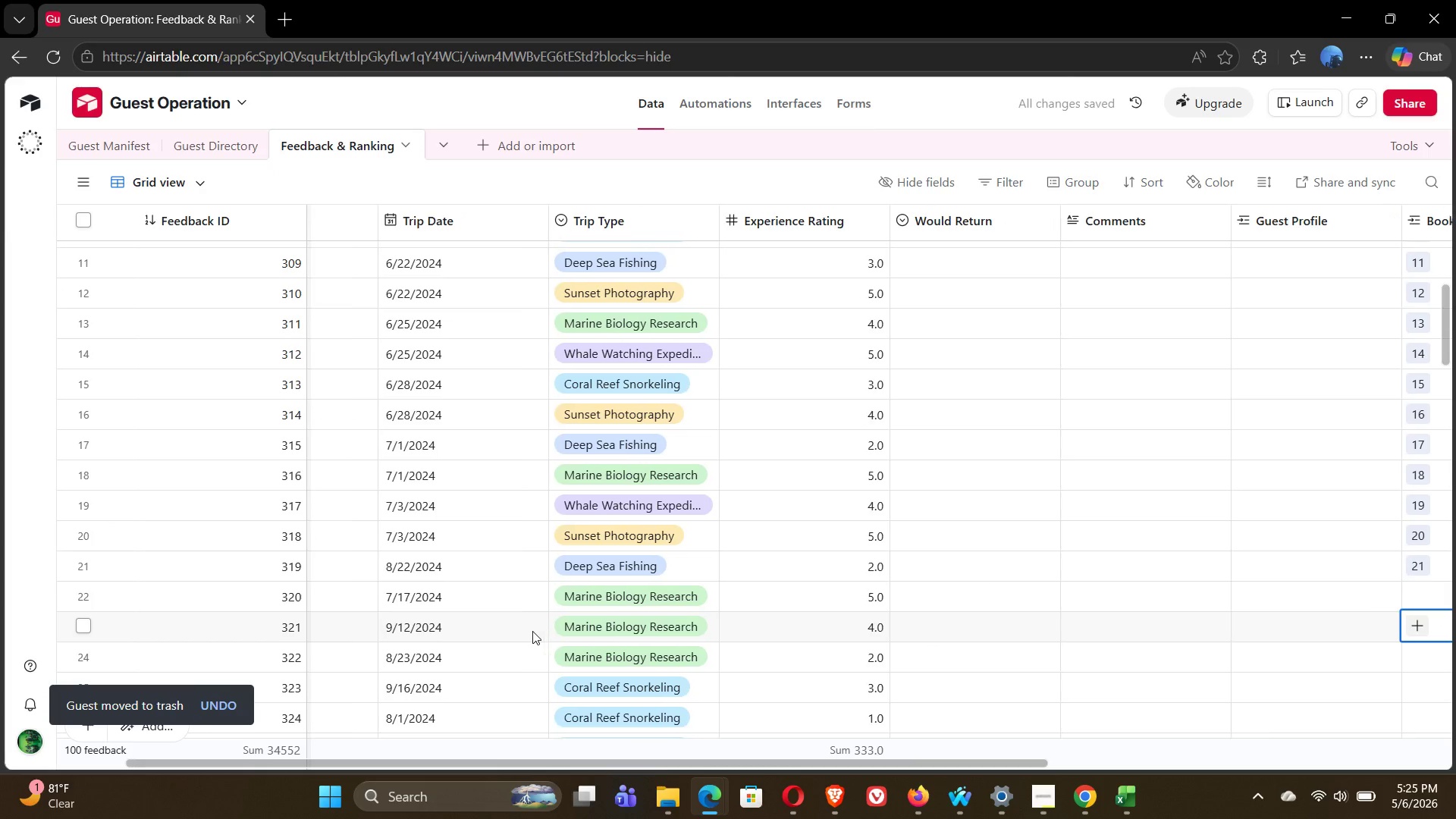 
wait(7.21)
 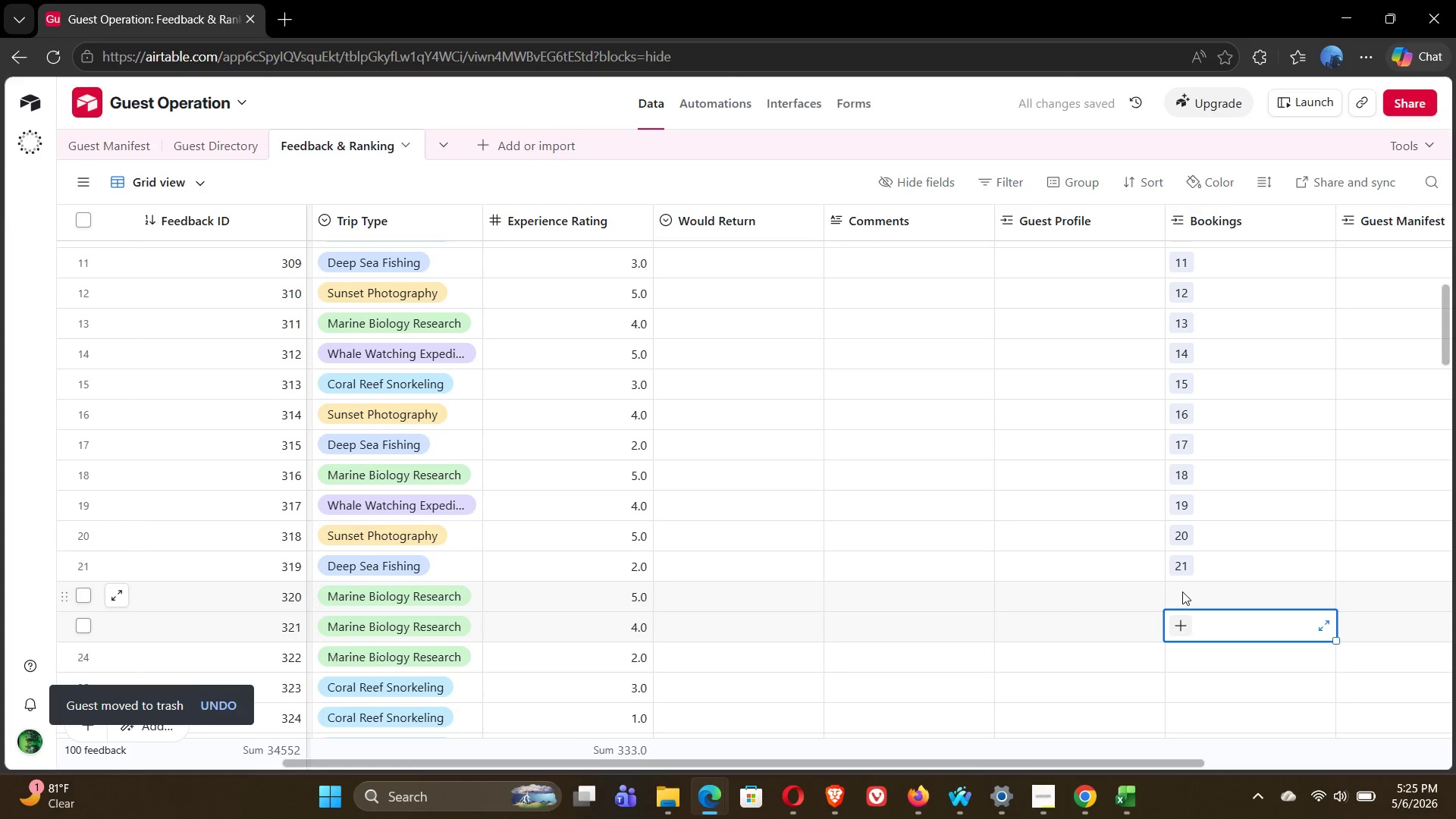 
mouse_move([1160, 598])
 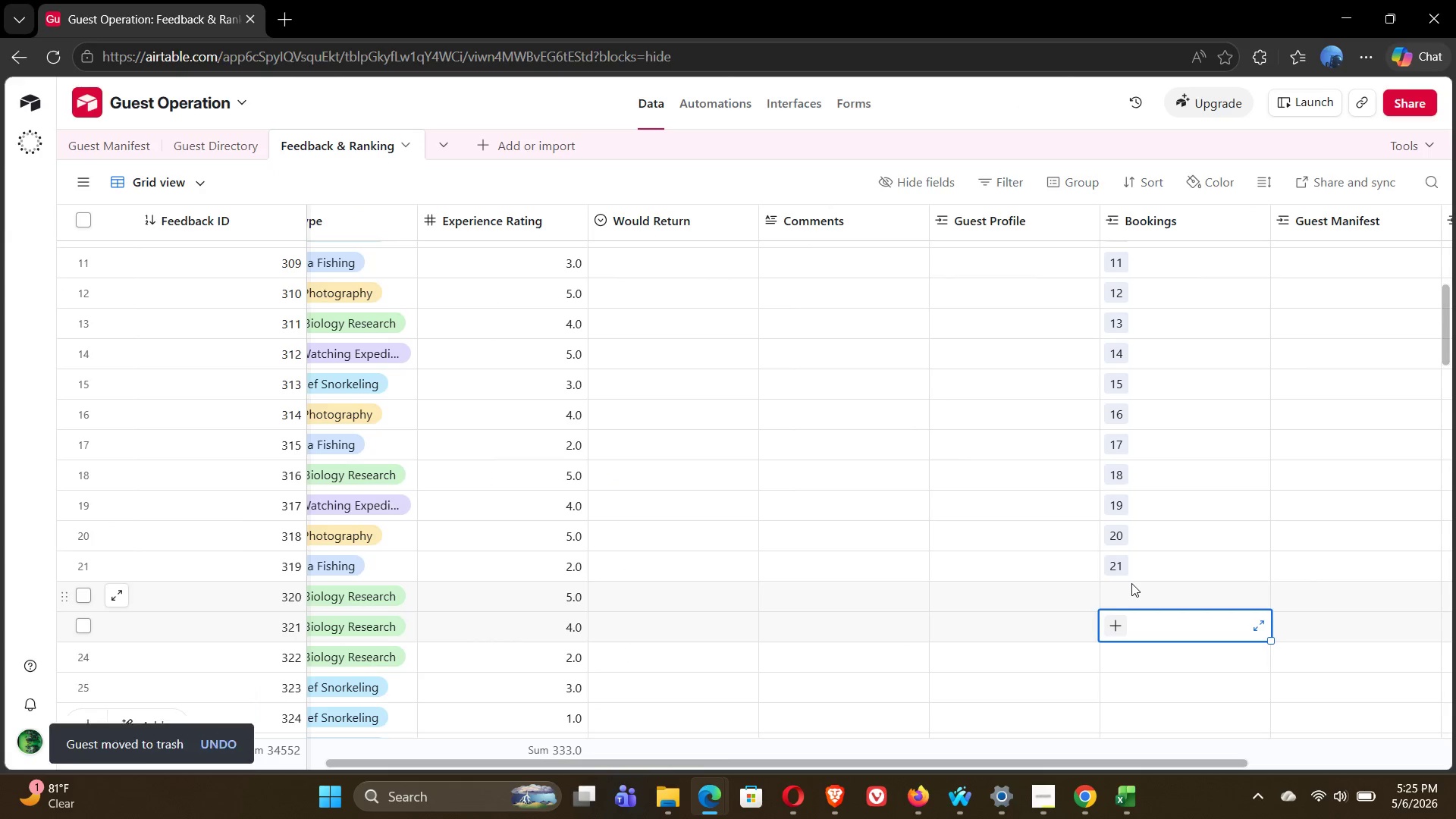 
left_click([1131, 583])
 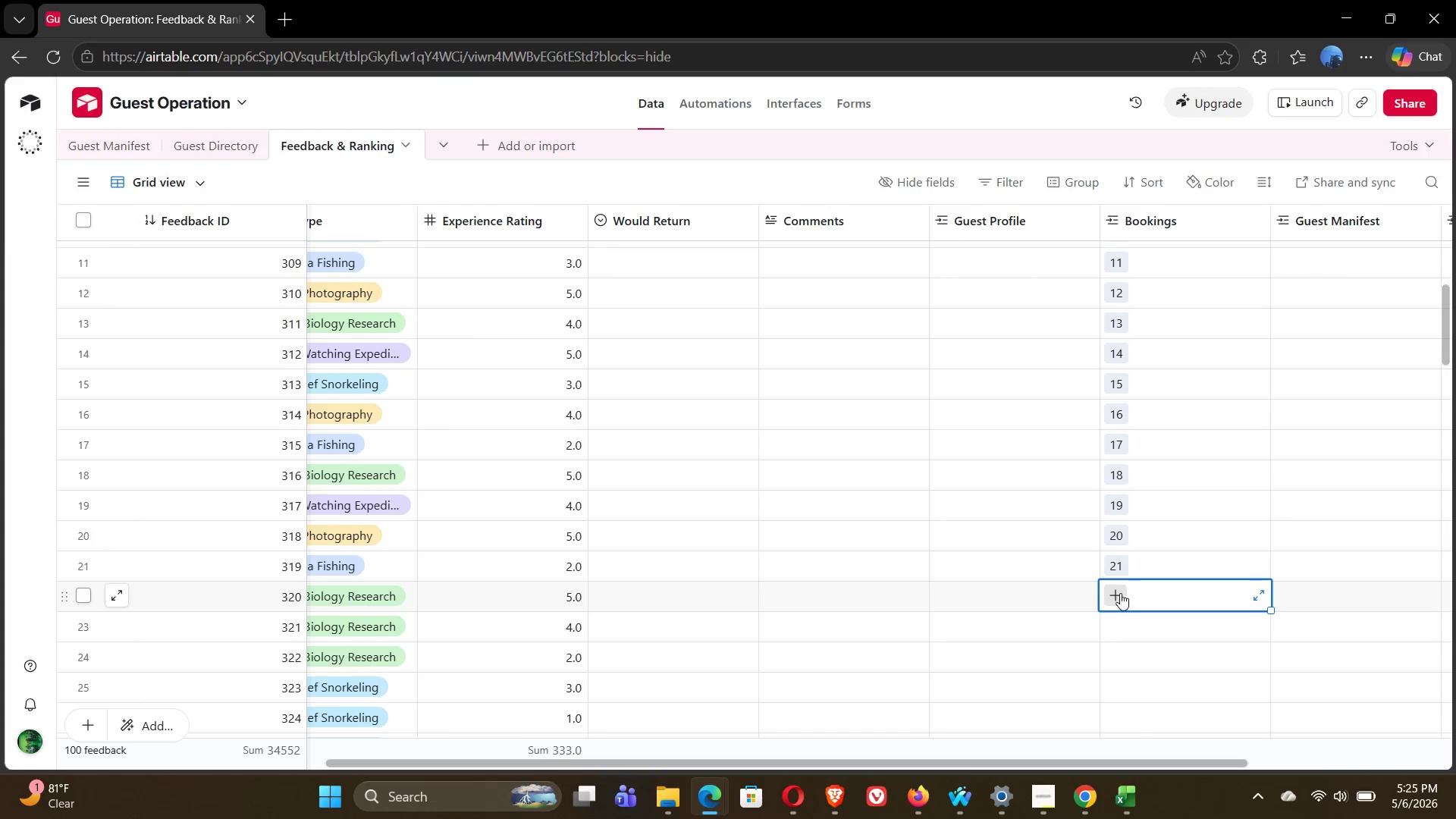 
left_click([1119, 595])
 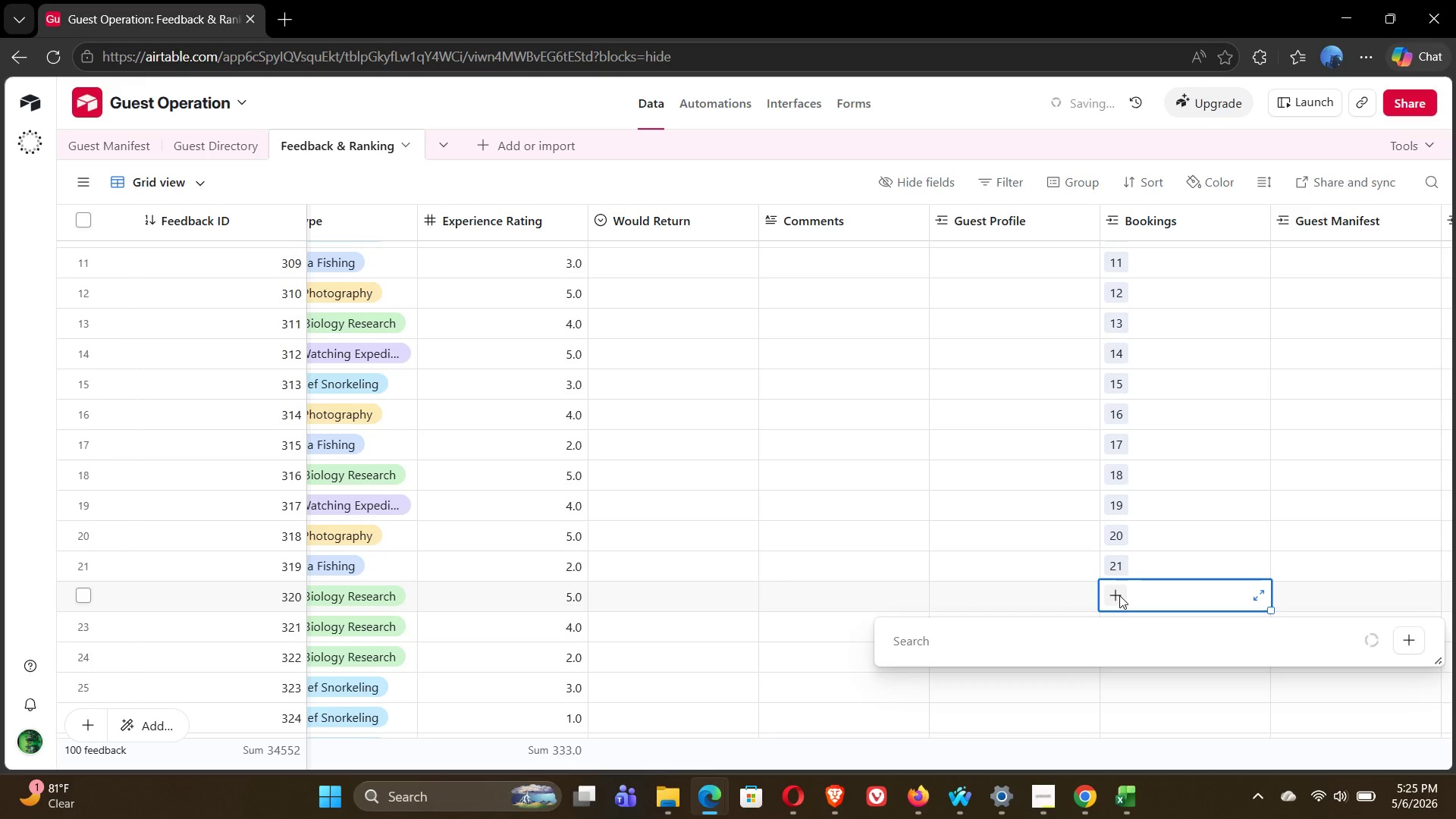 
type(22)
 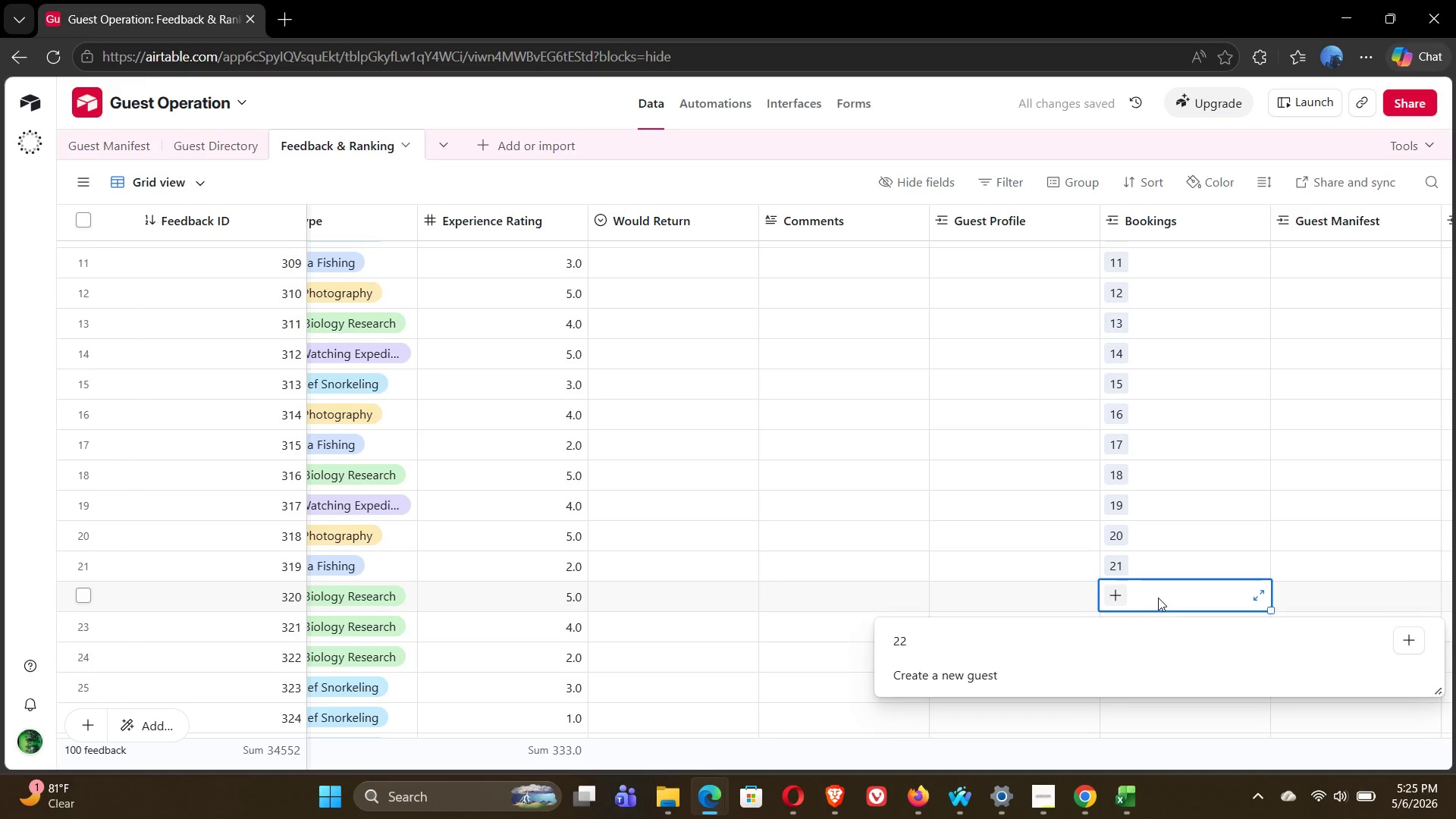 
key(Meta+MetaLeft)
 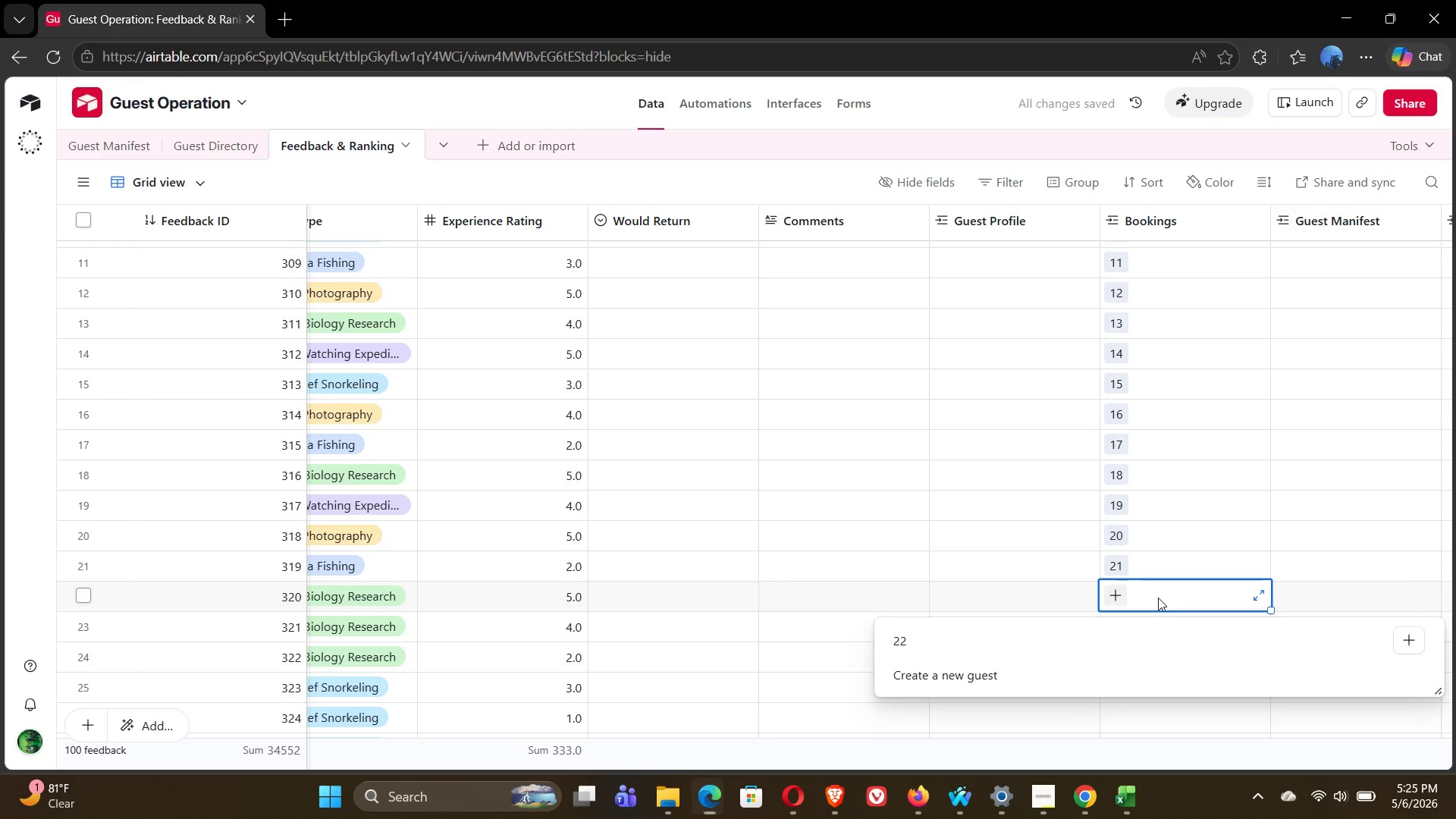 
key(Backspace)
 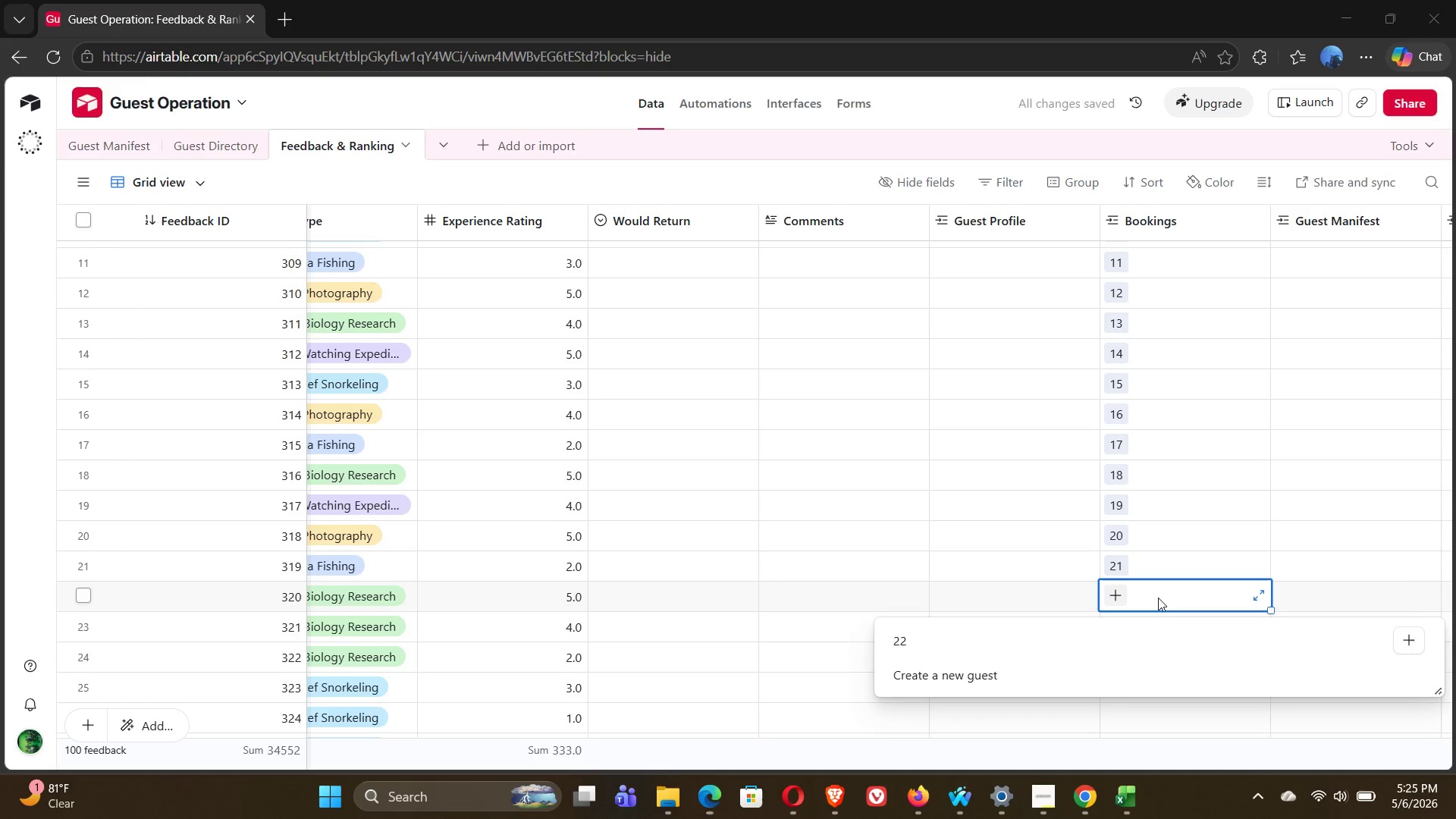 
key(Backspace)
 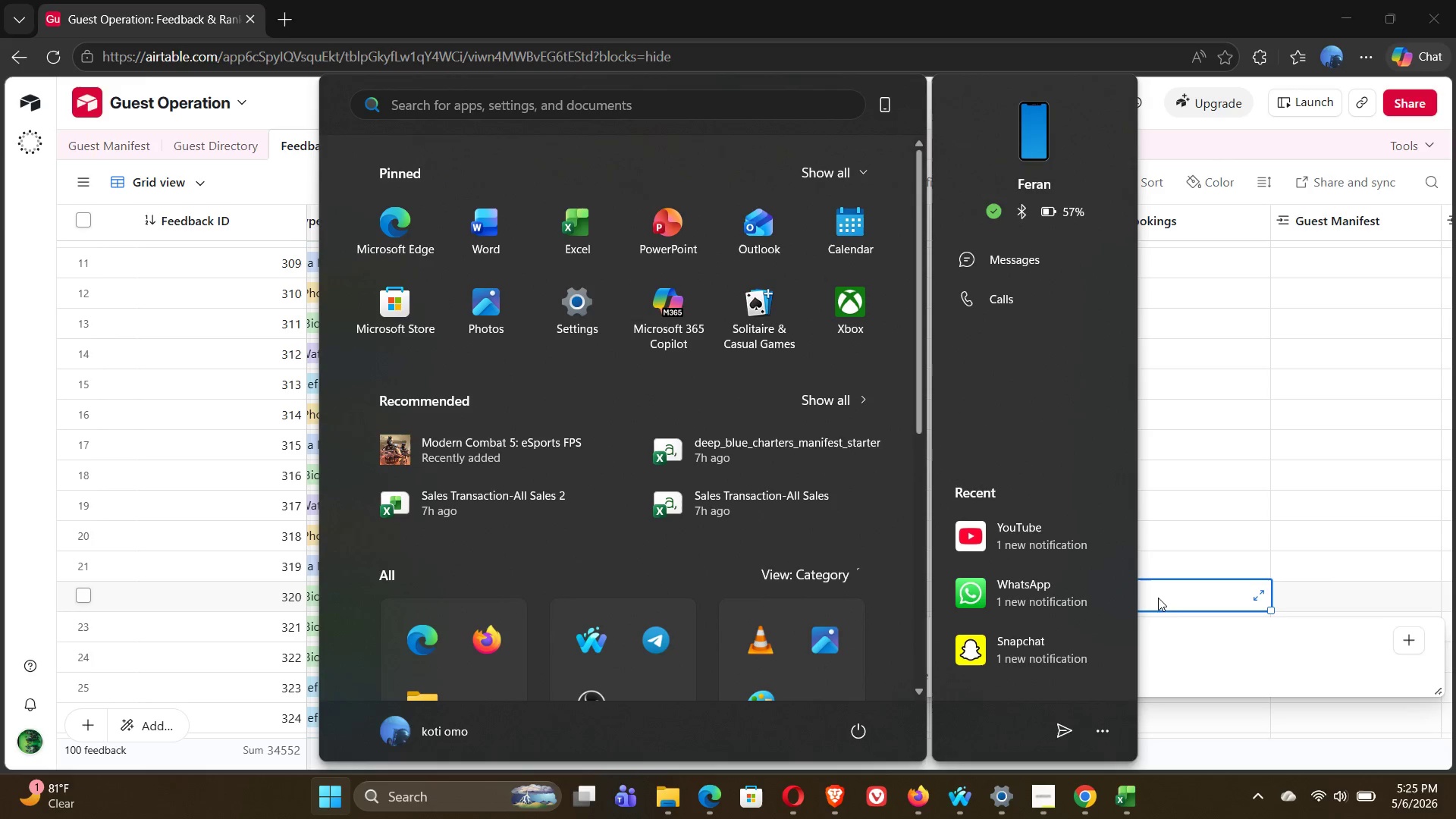 
left_click([1174, 599])
 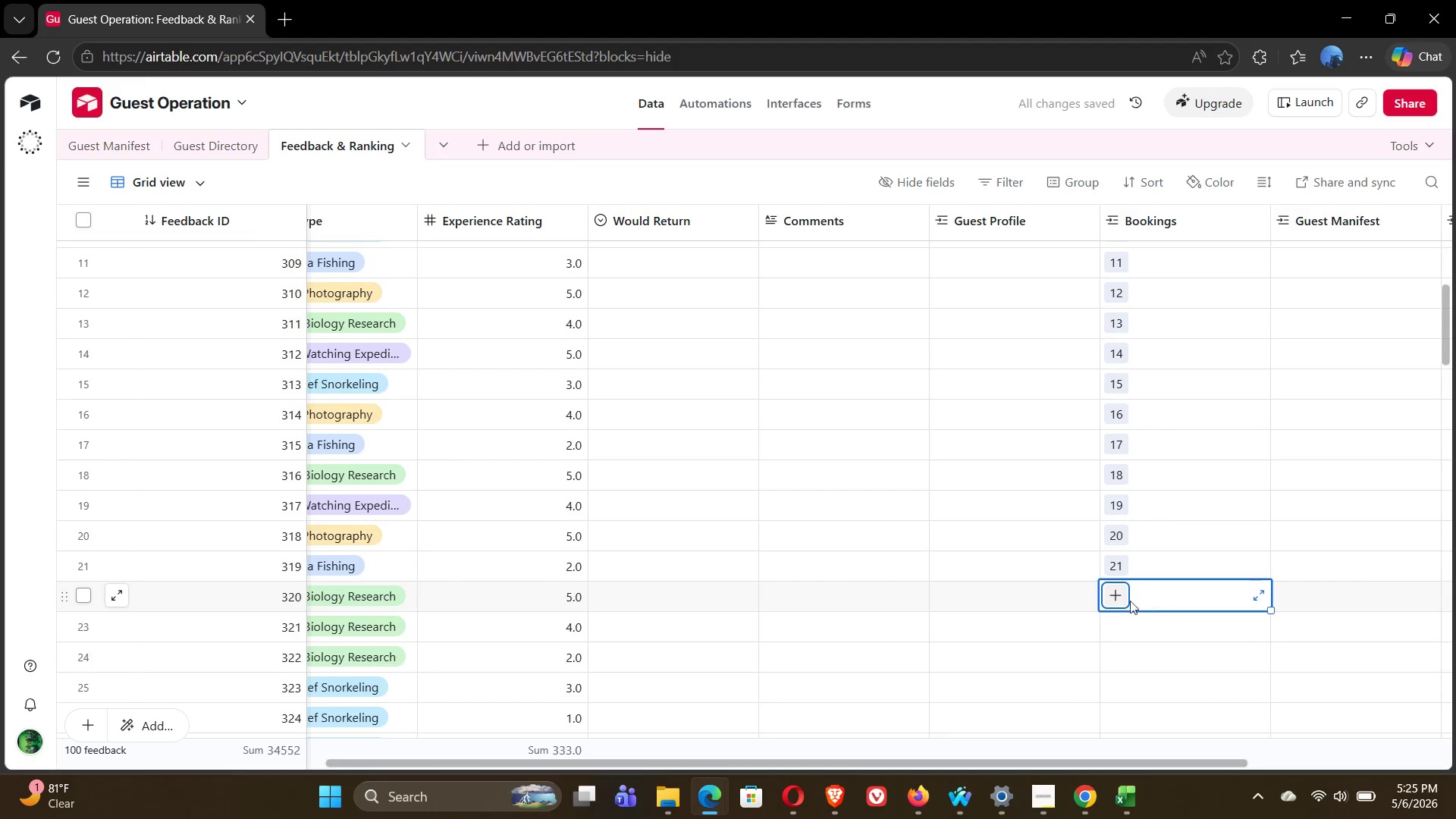 
left_click([1118, 598])
 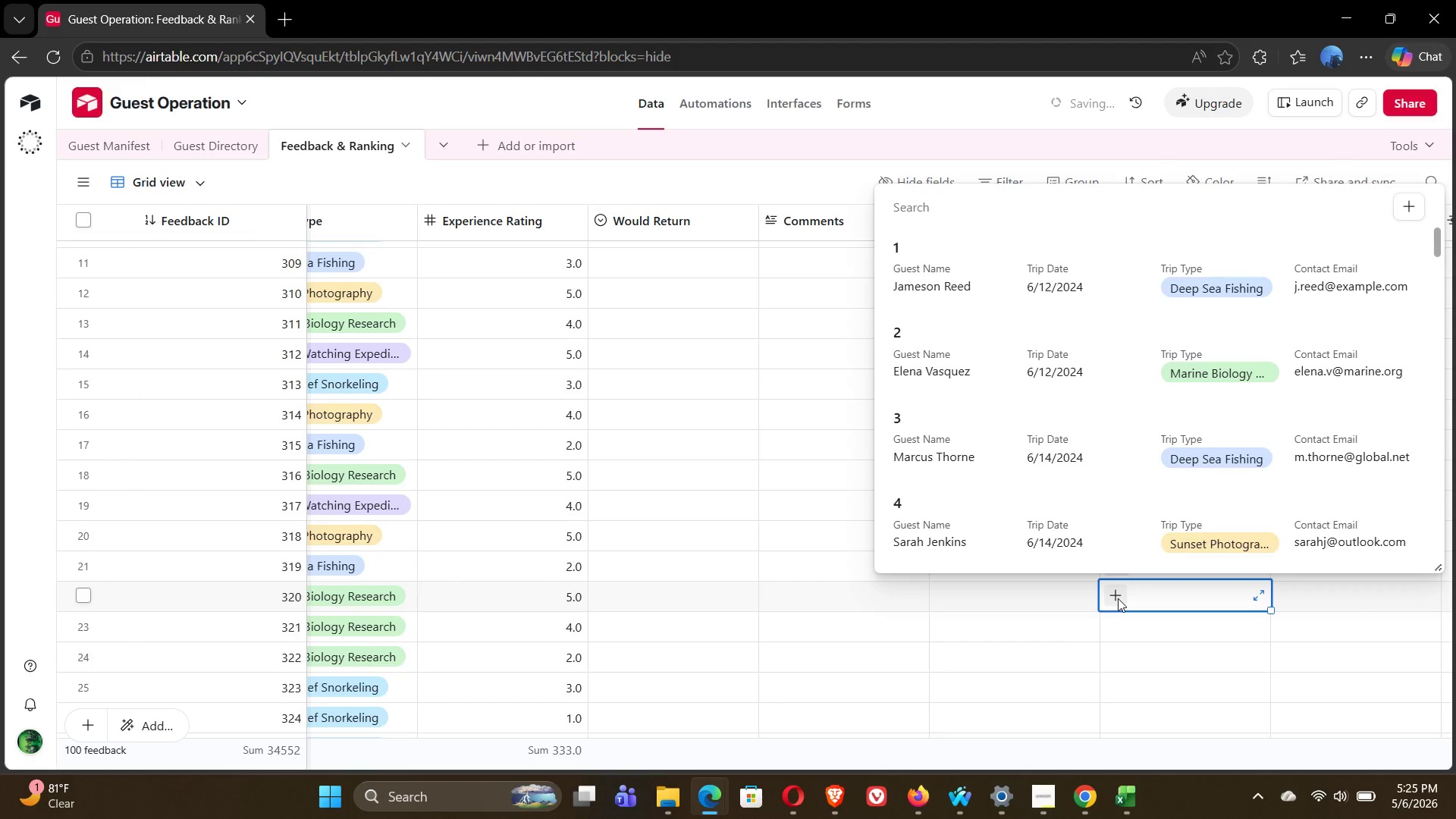 
type(22)
 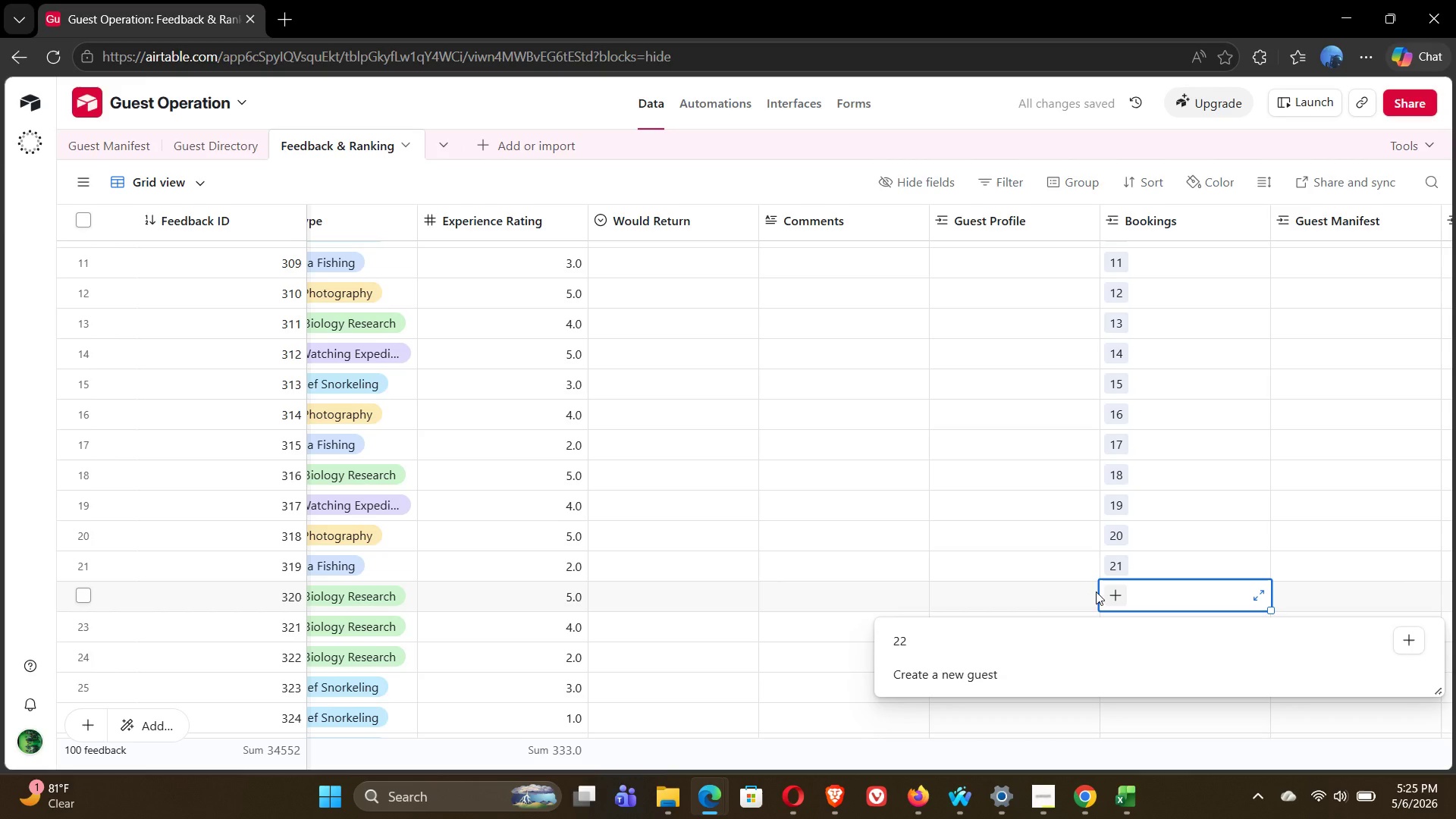 
hold_key(key=ControlLeft, duration=0.53)
 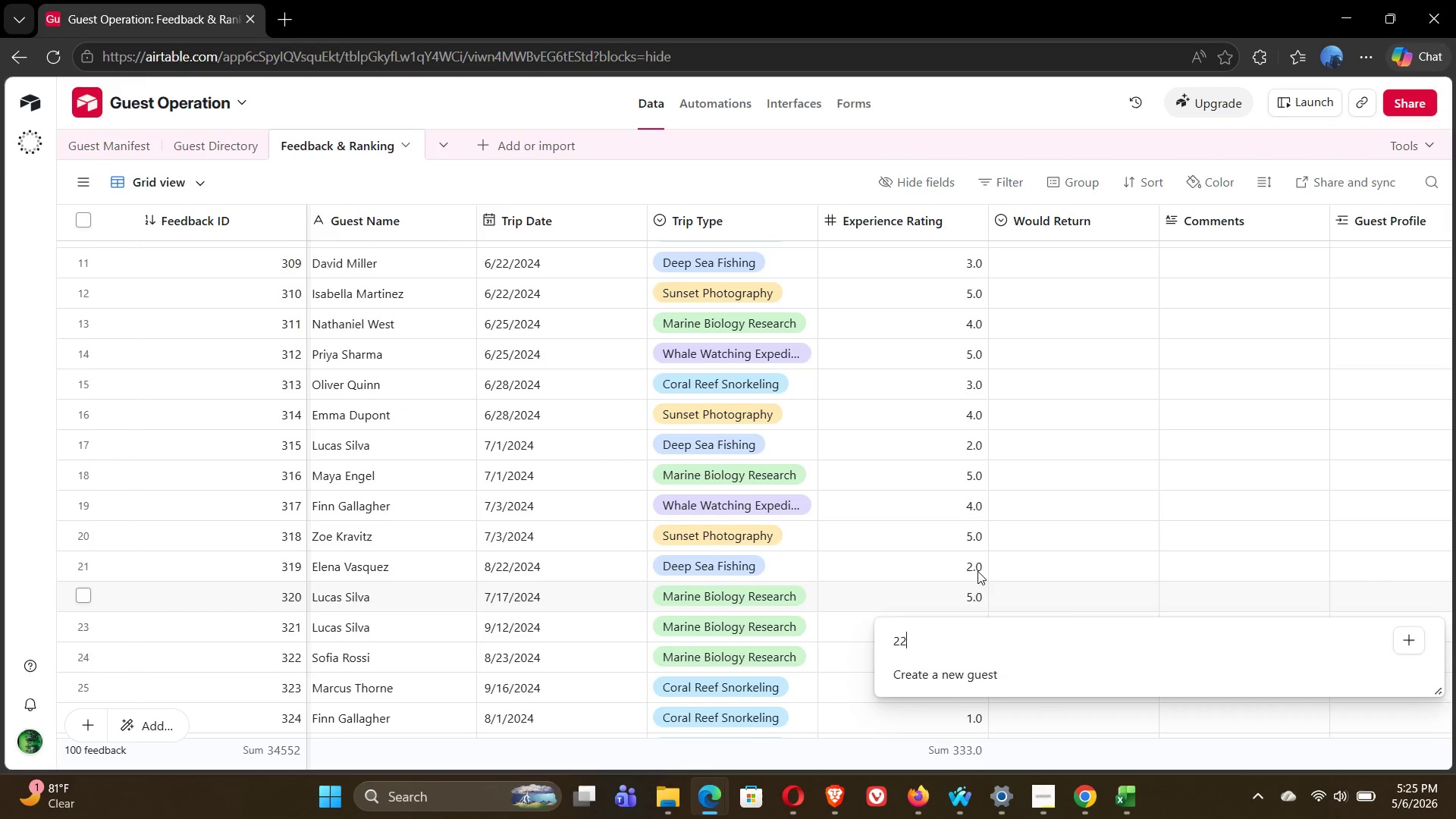 
wait(6.16)
 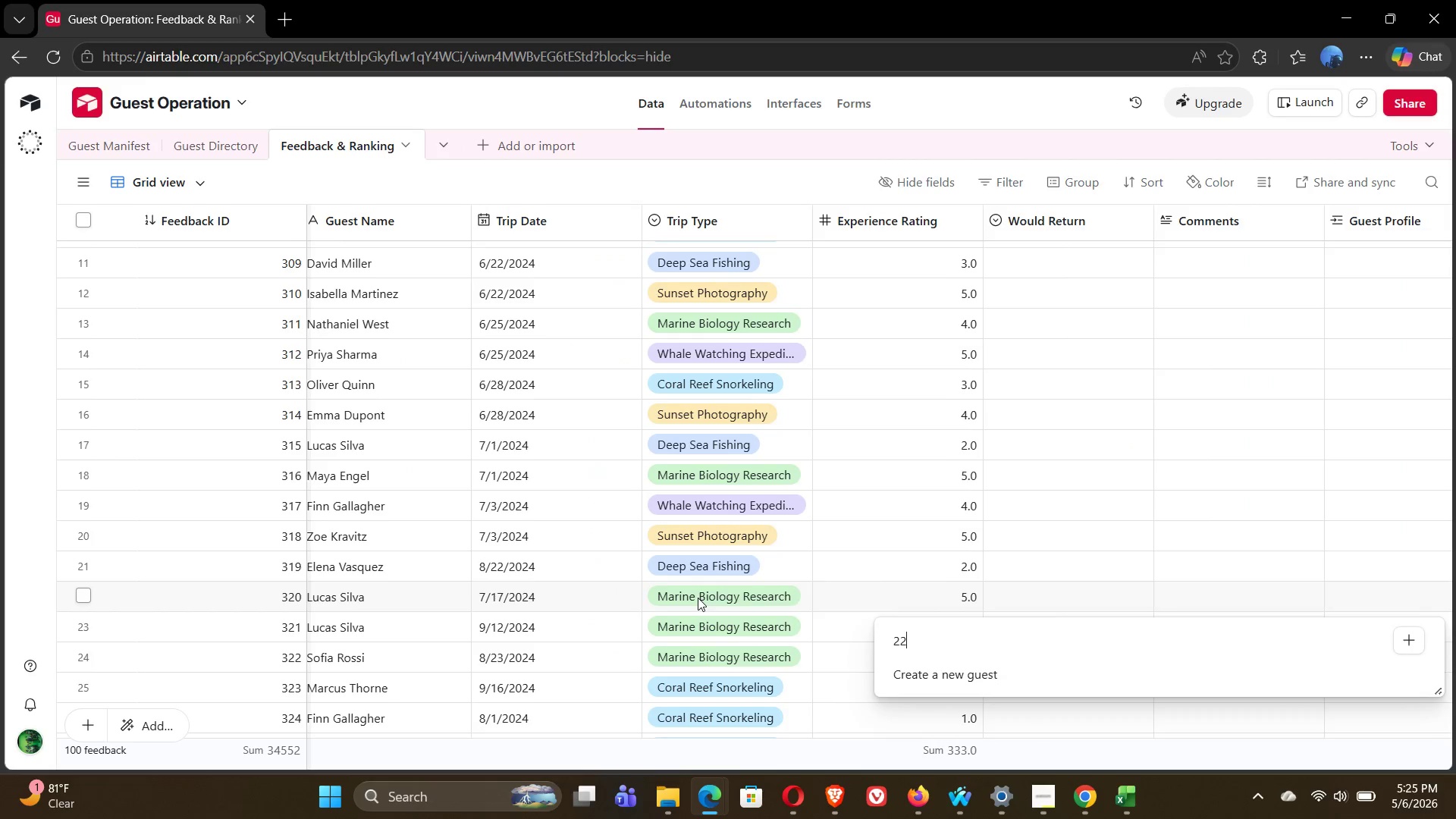 
key(Backspace)
 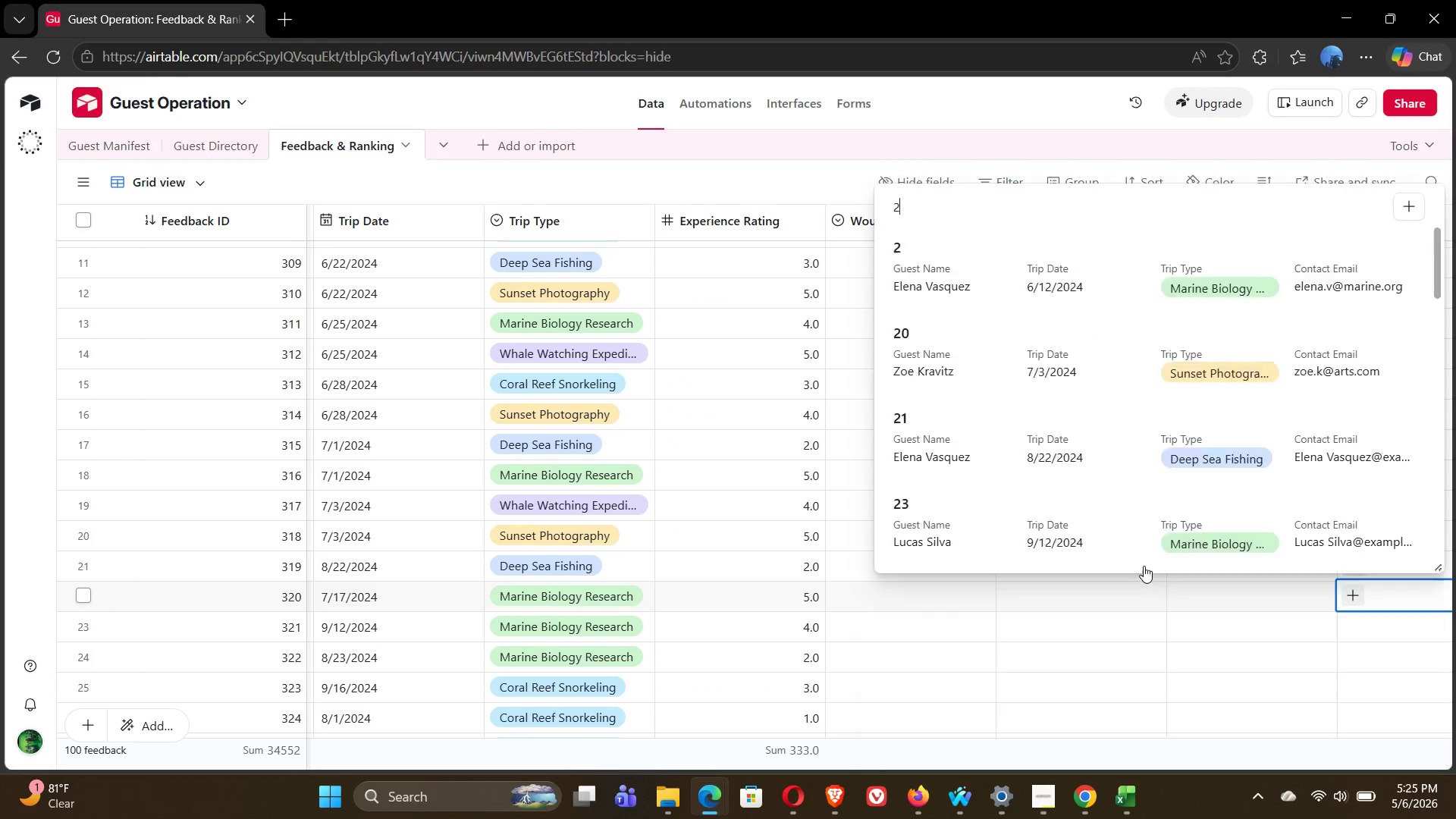 
key(3)
 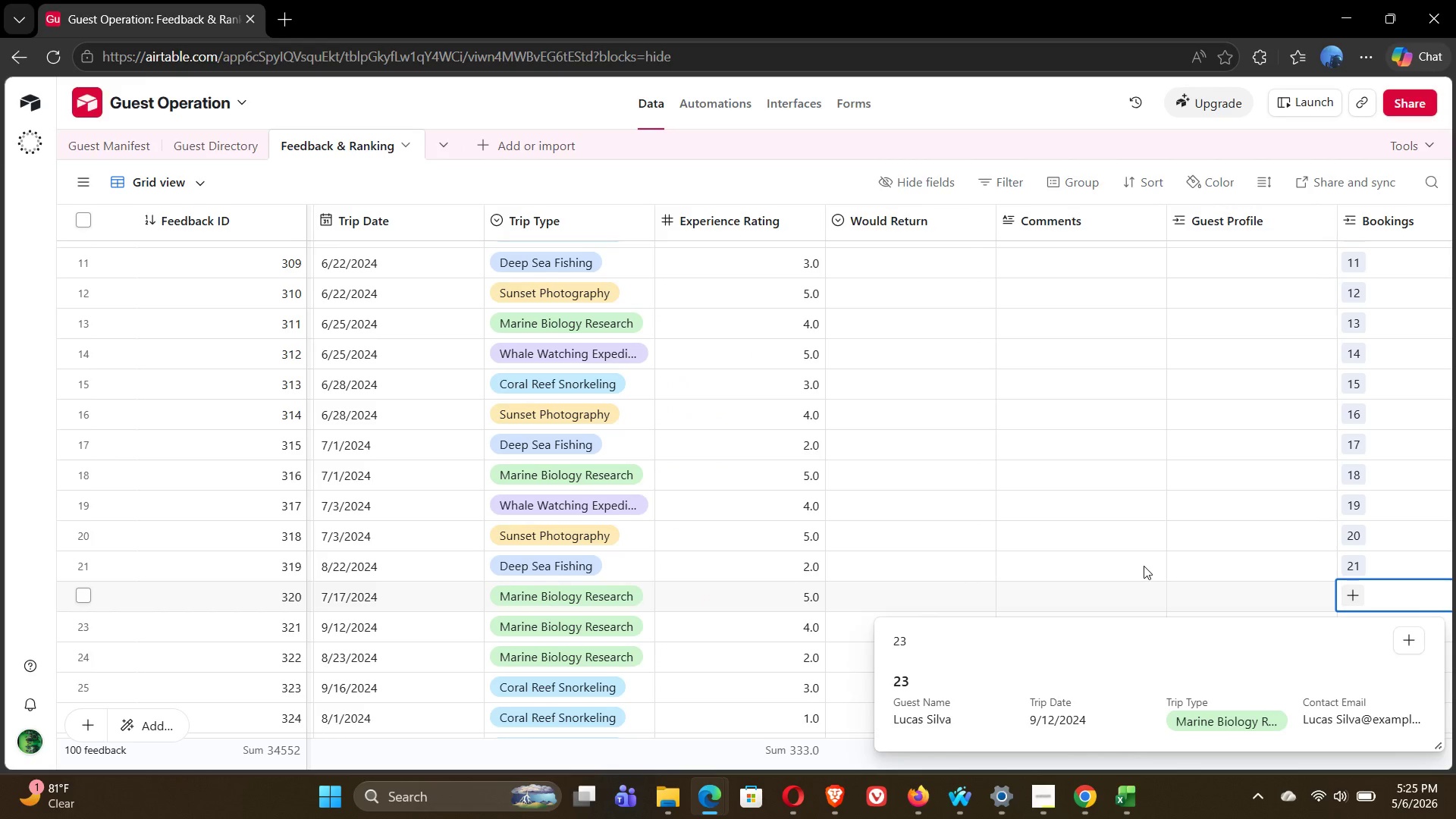 
key(Backspace)
 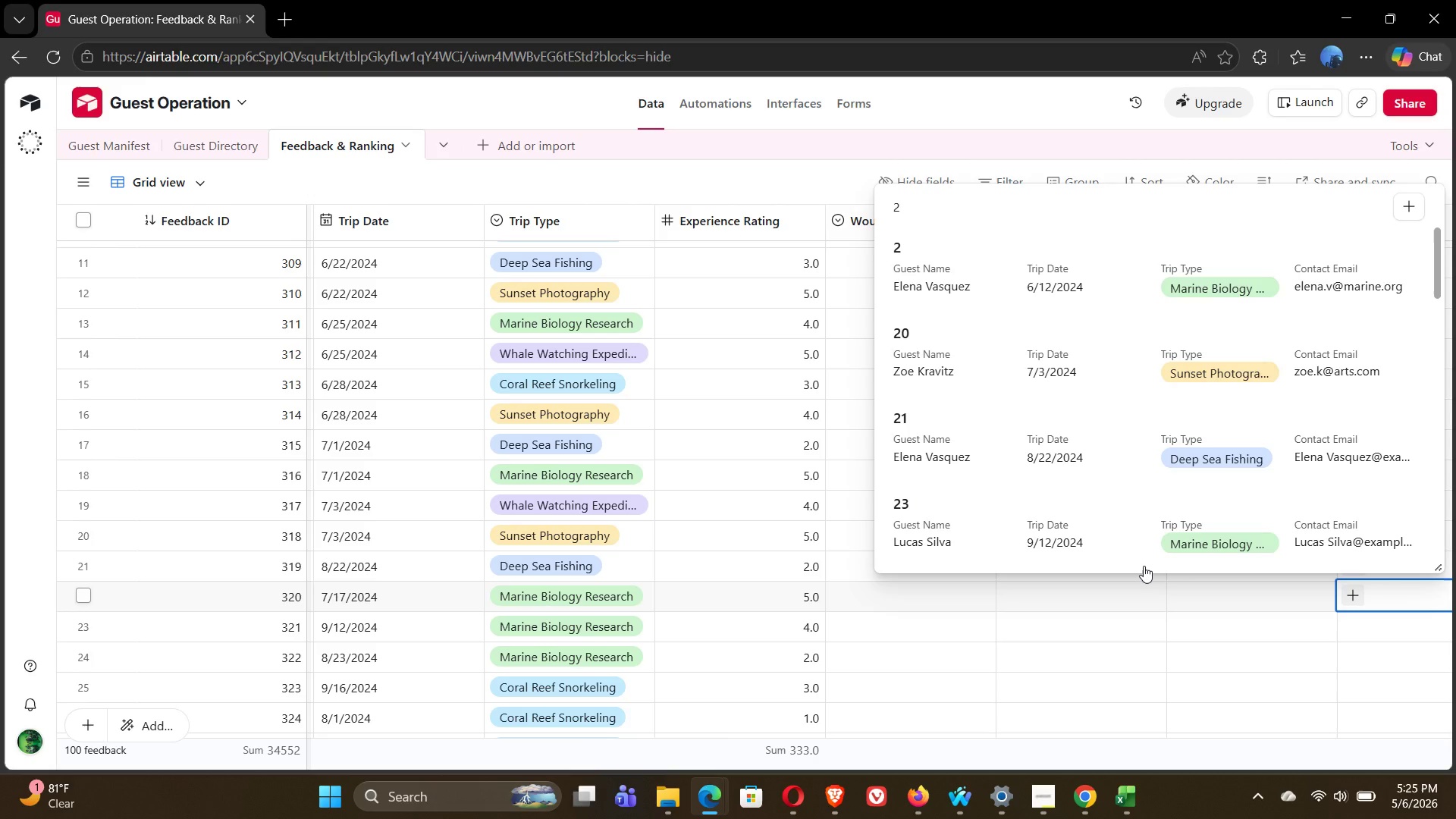 
key(Backspace)
 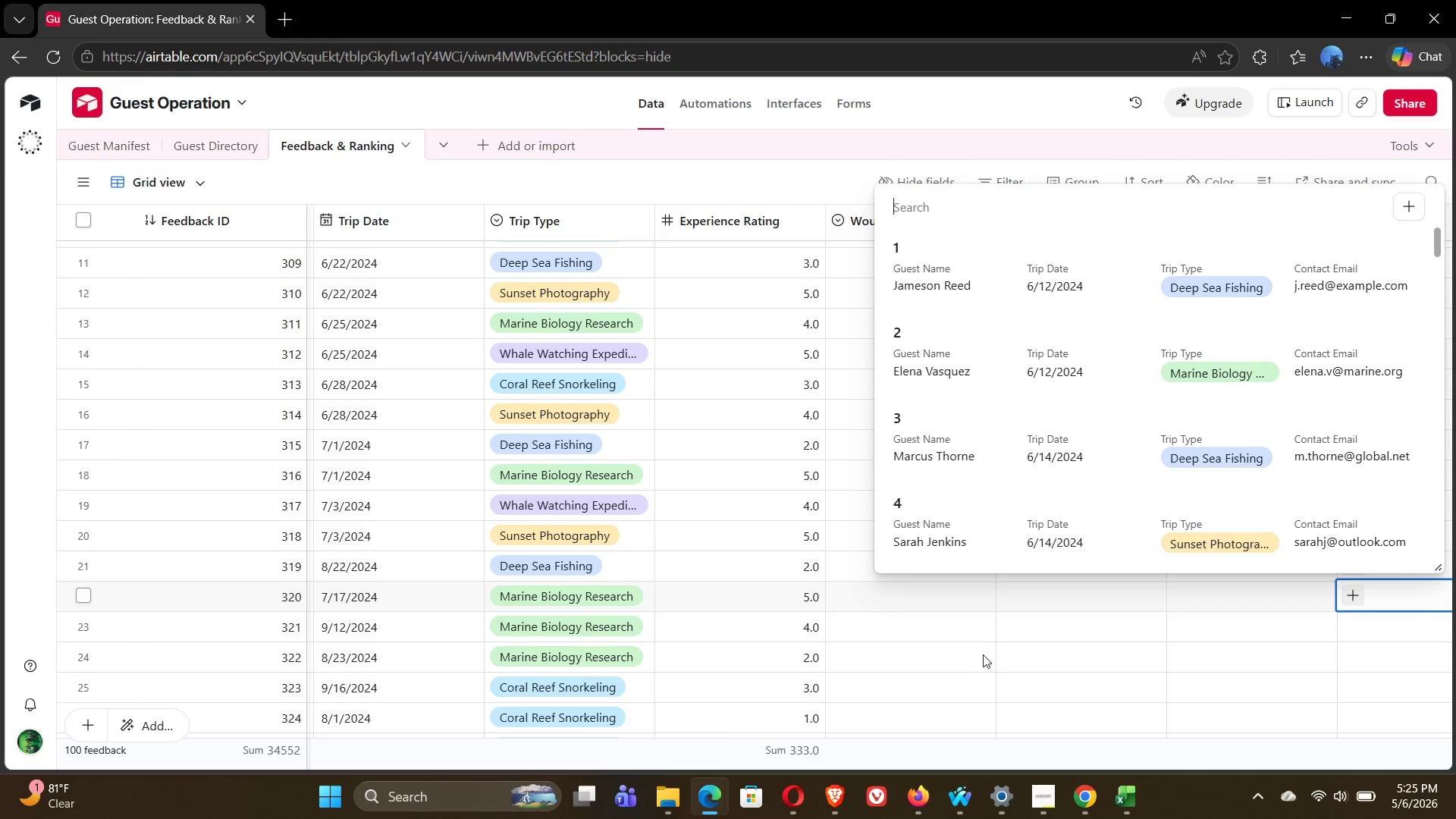 
left_click([981, 657])
 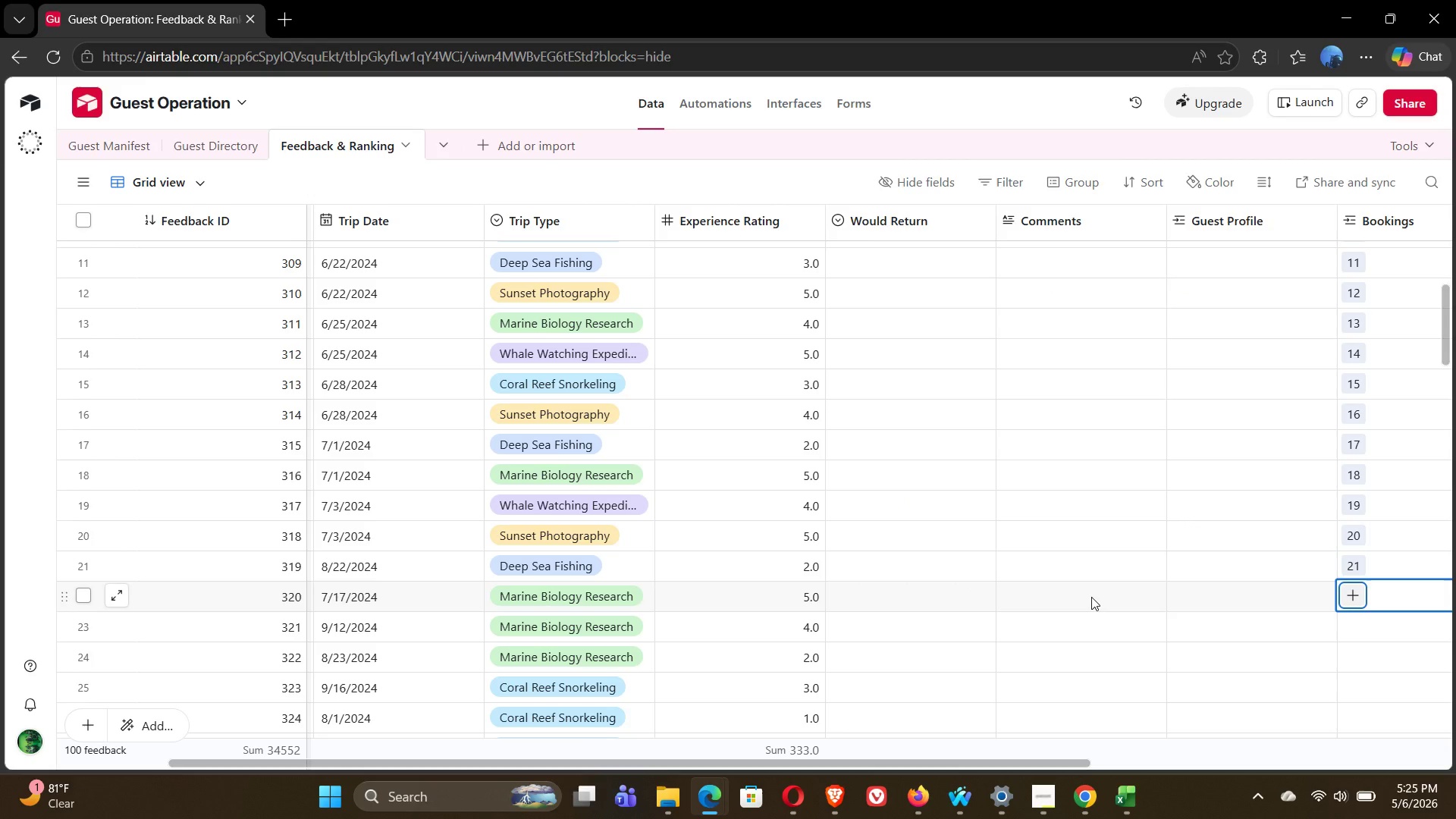 
key(Control+Z)
 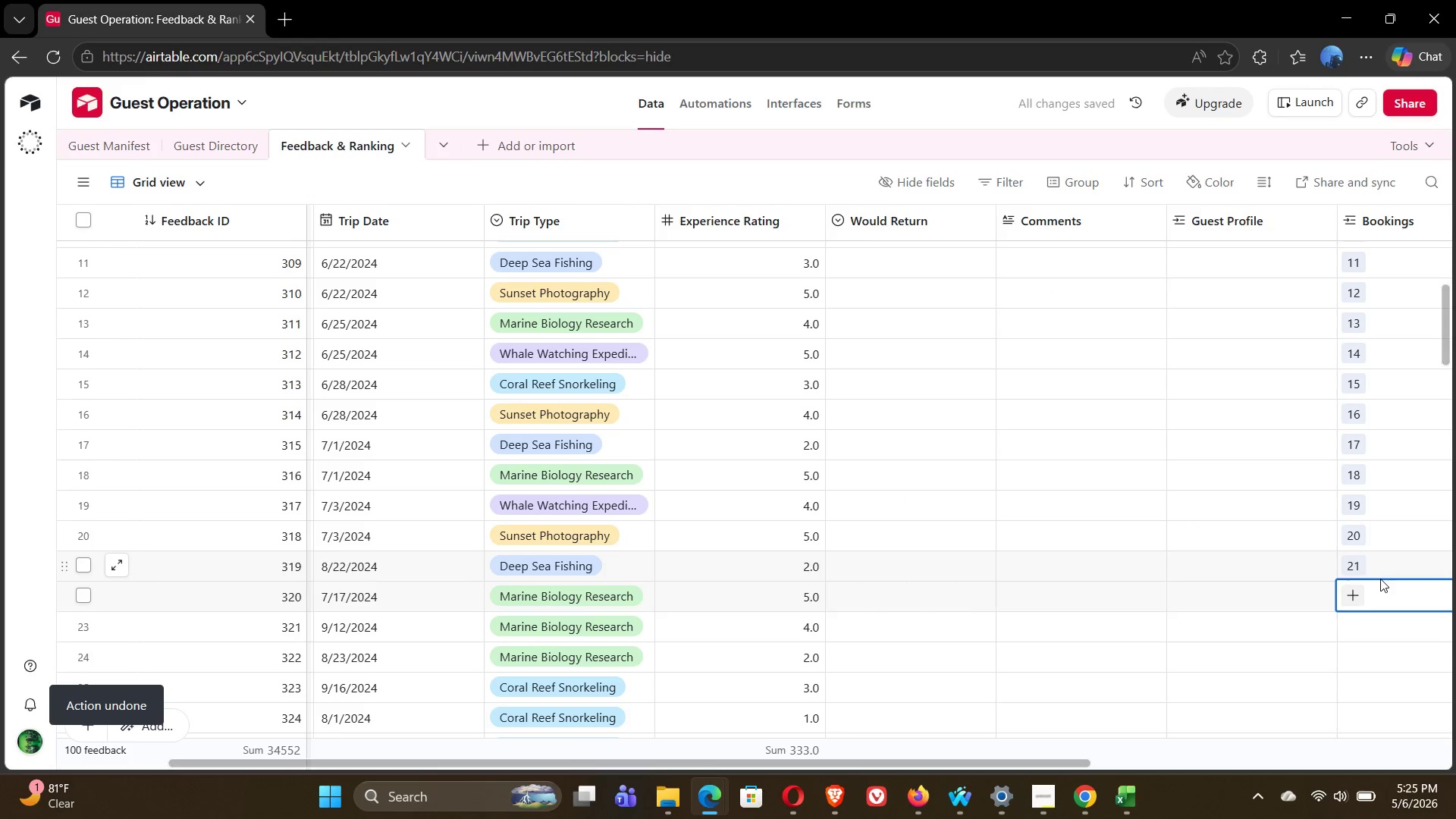 
left_click([1351, 597])
 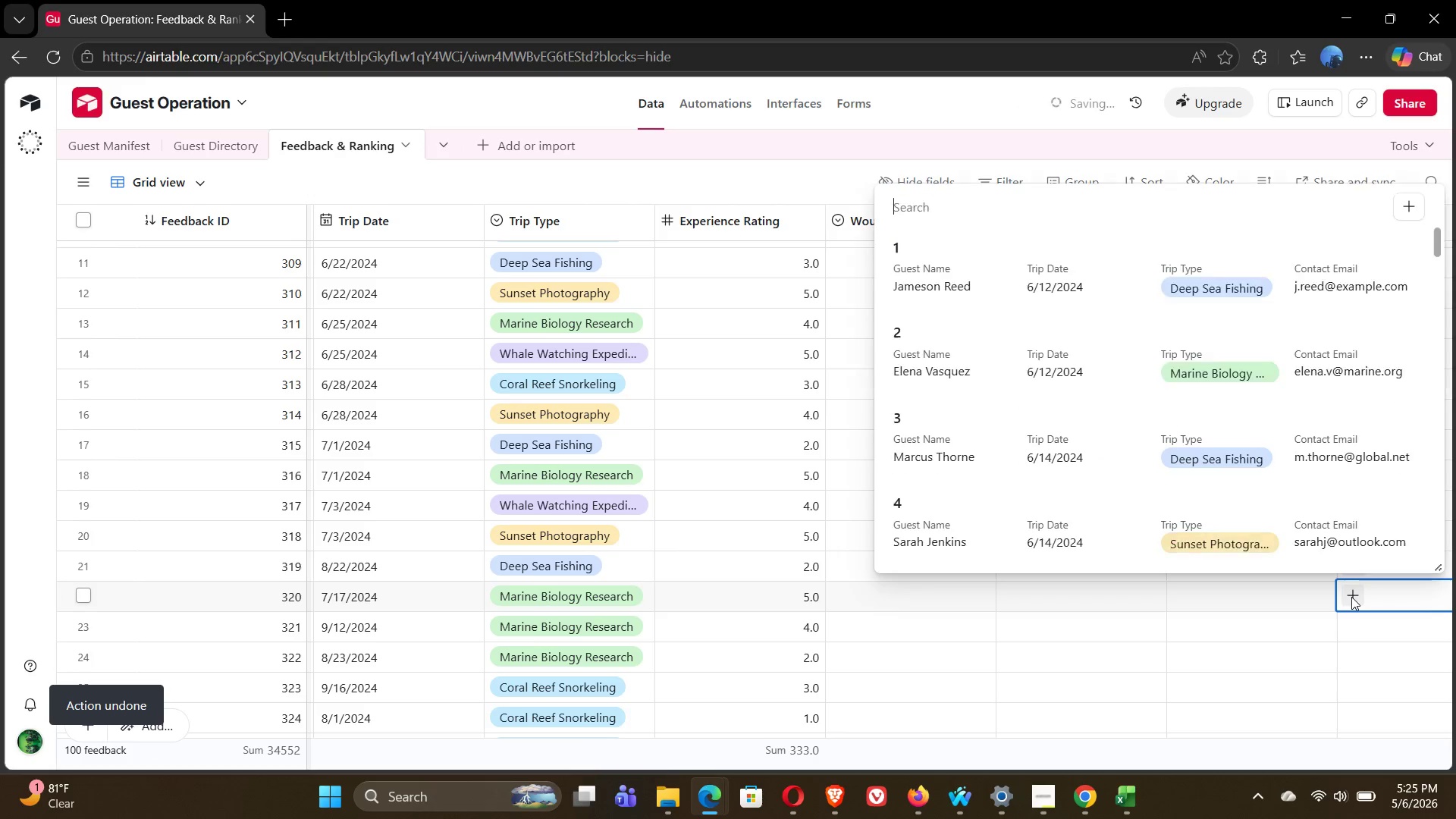 
type(22)
 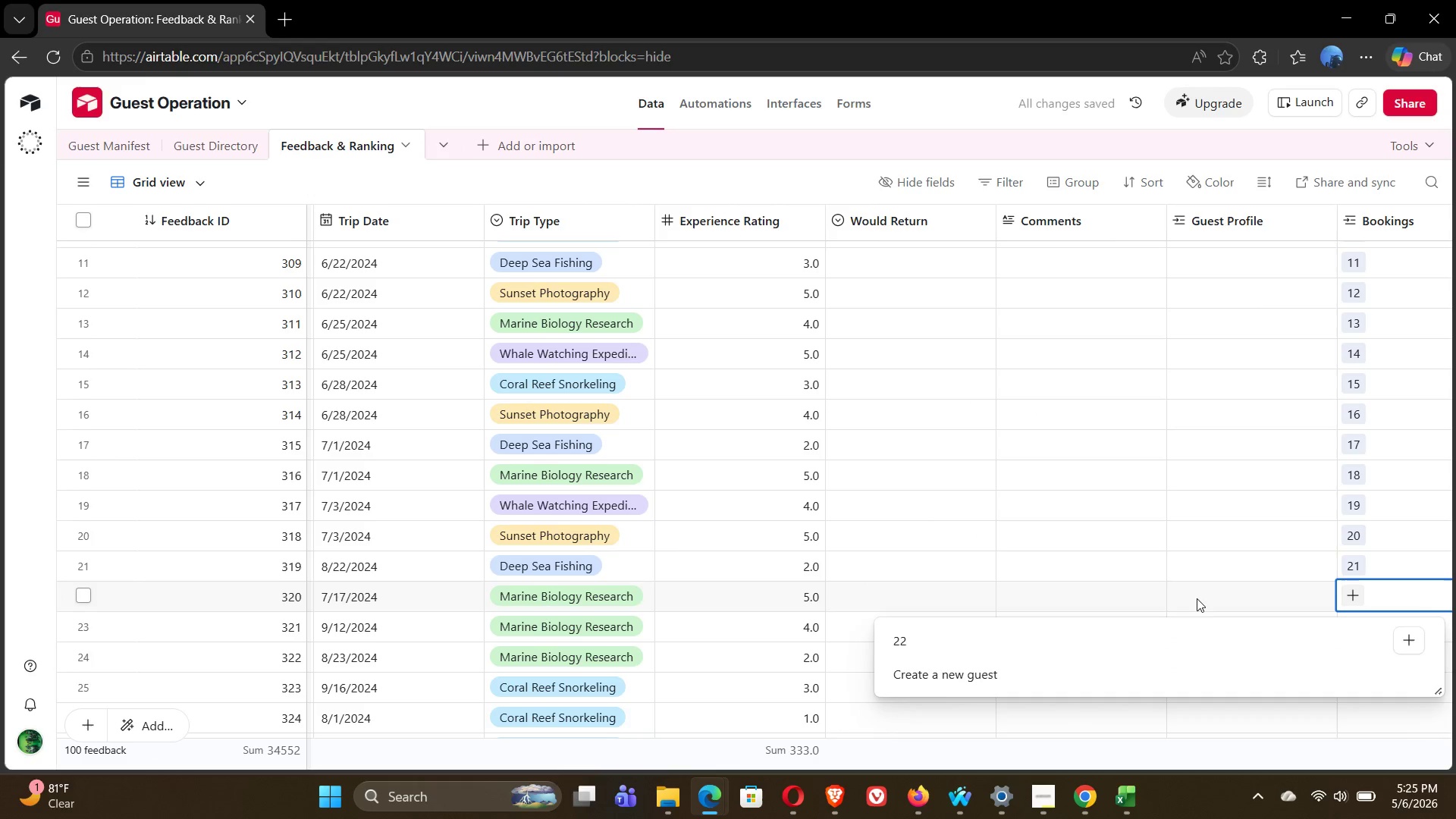 
left_click([1191, 598])
 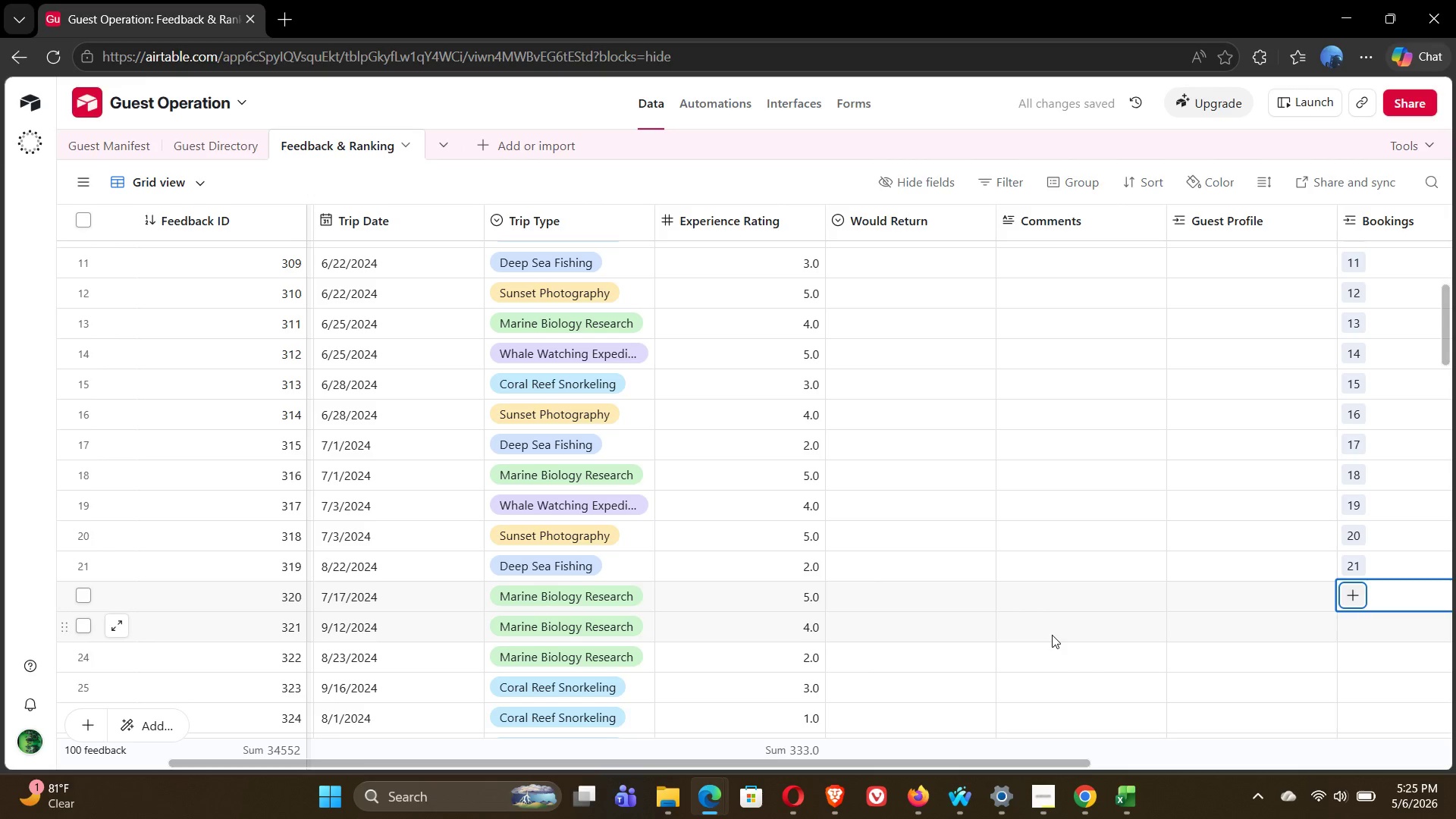 
key(Control+Z)
 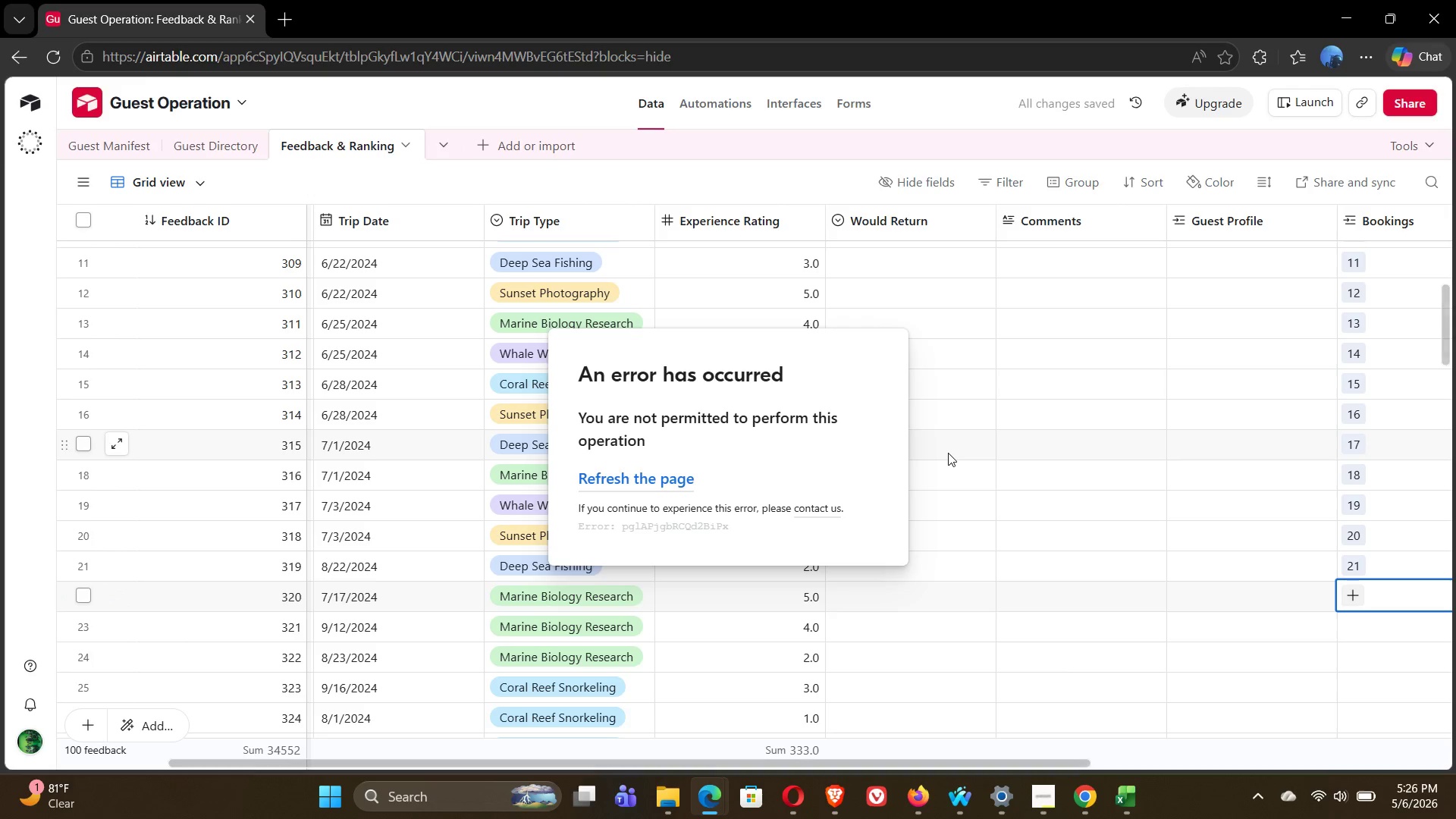 
wait(6.53)
 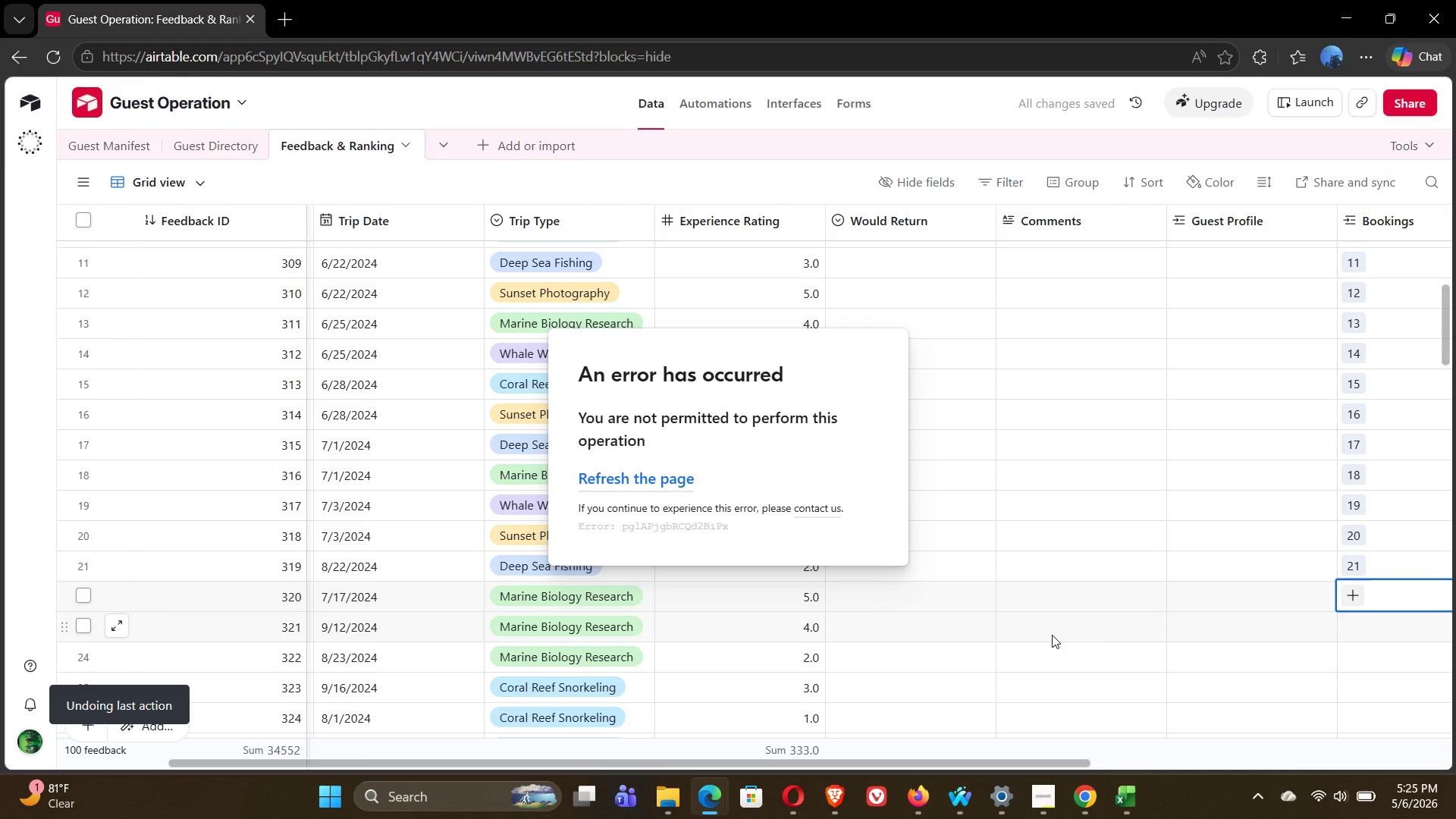 
left_click([1351, 596])
 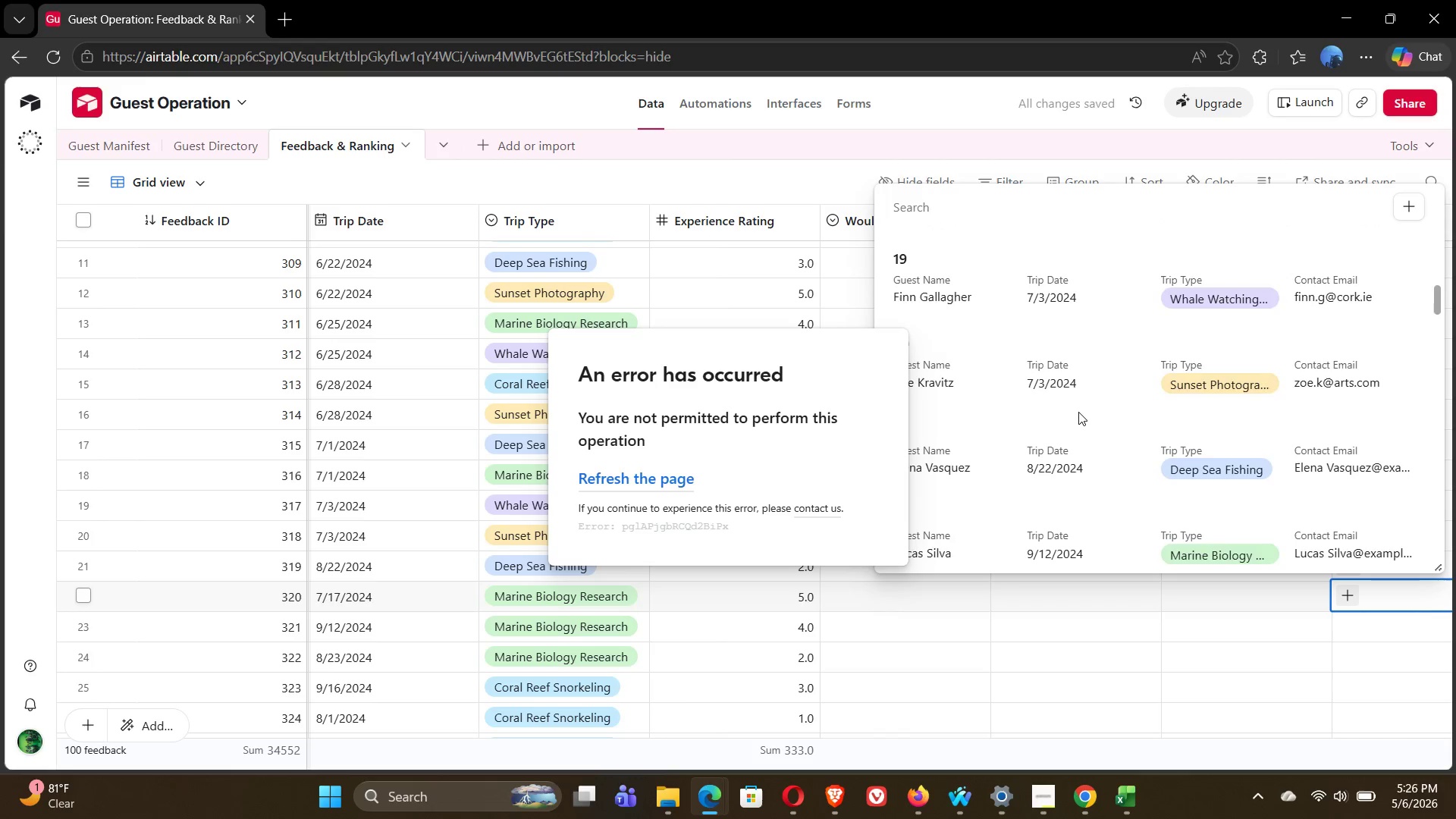 
wait(9.28)
 